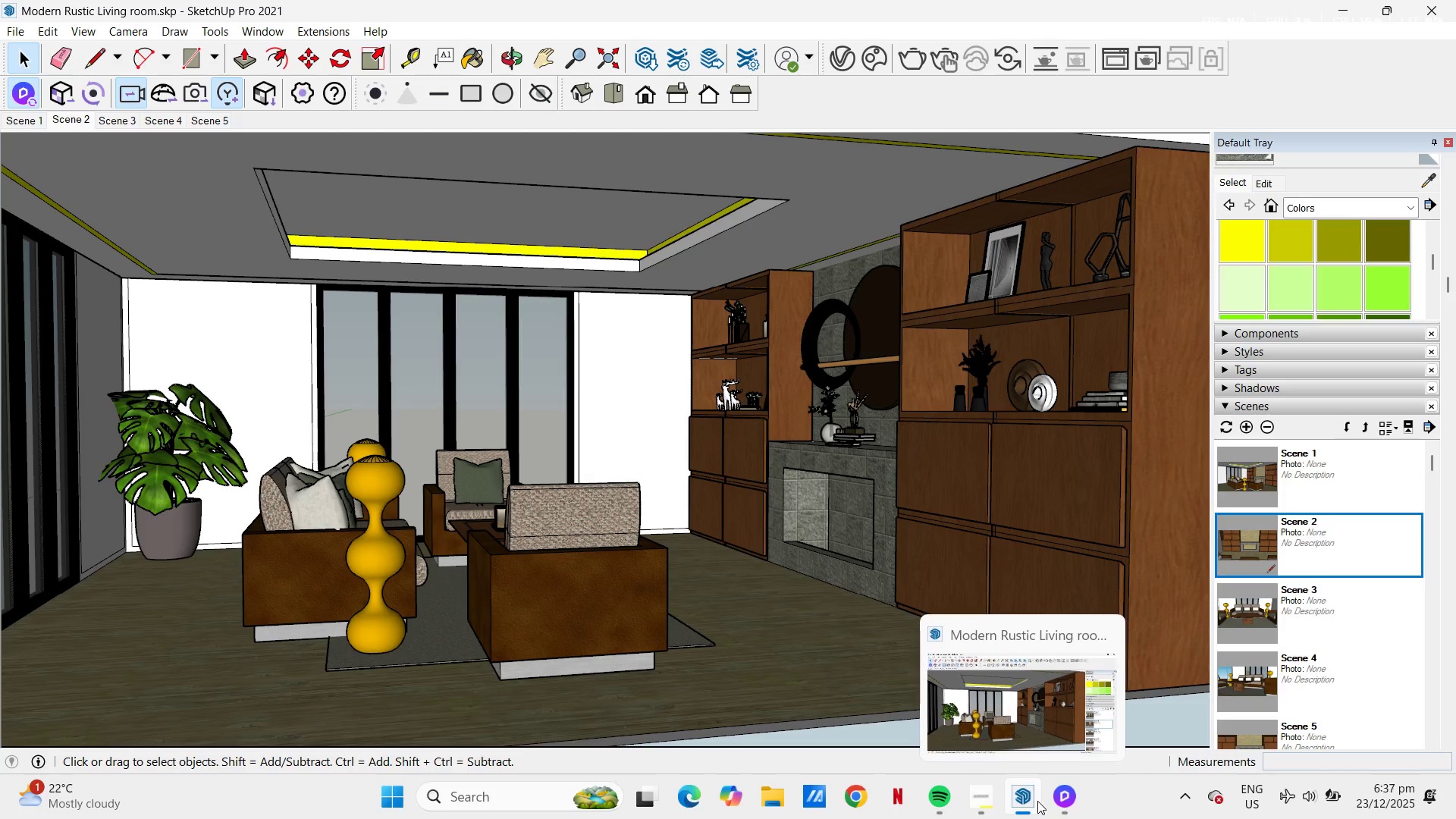 
left_click([1037, 801])
 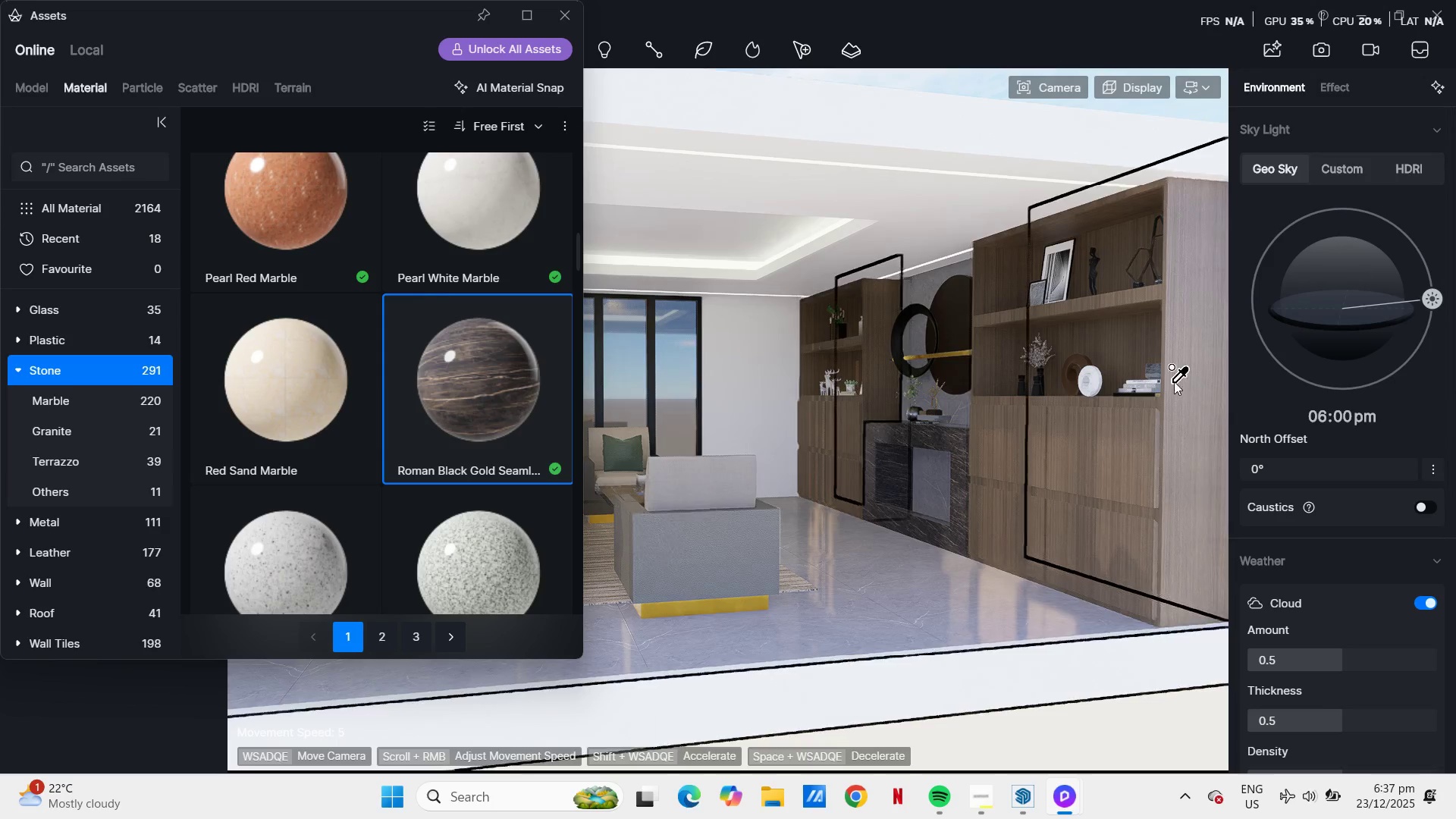 
mouse_move([1034, 802])
 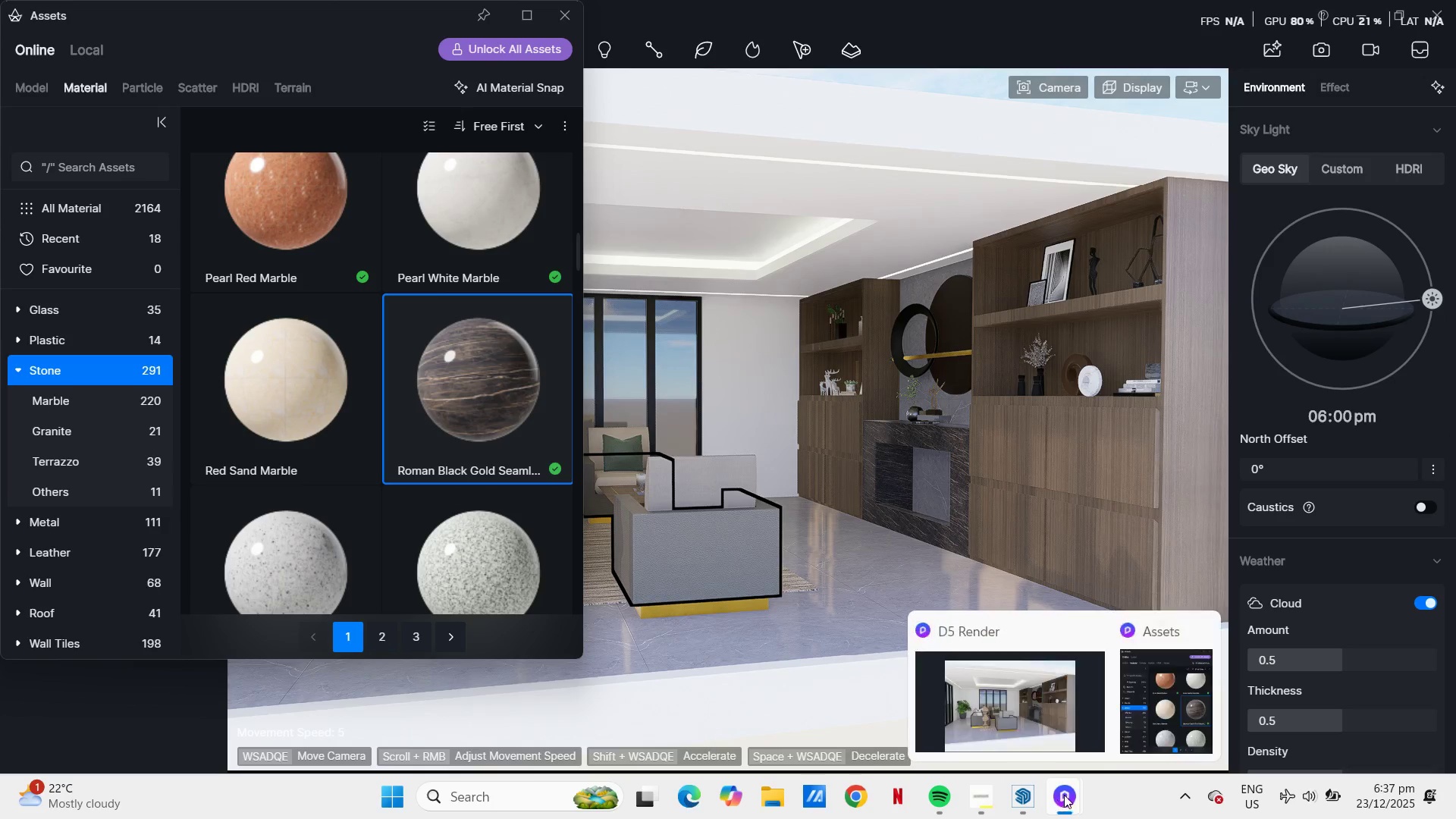 
left_click([1064, 795])
 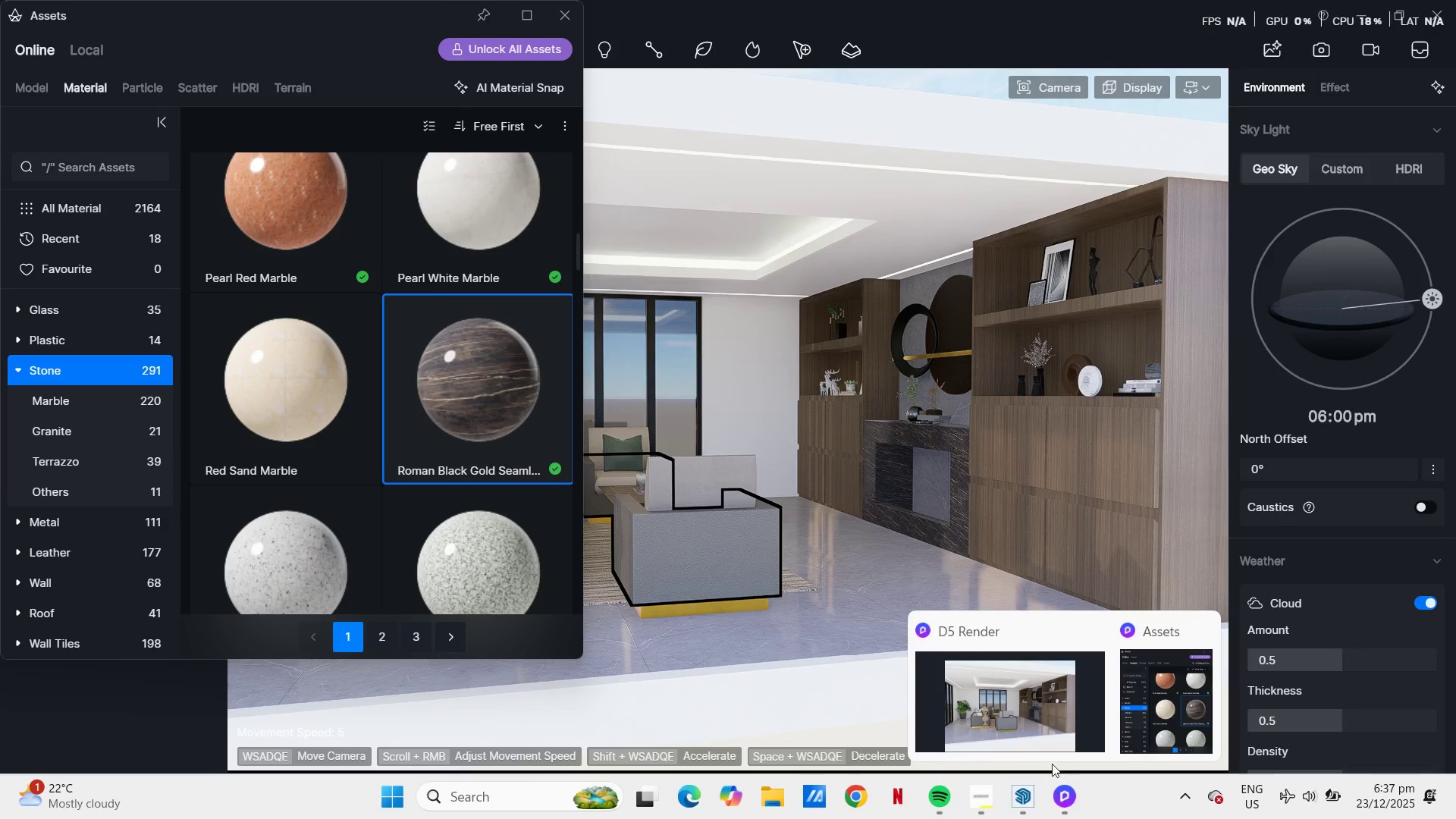 
left_click([1034, 706])
 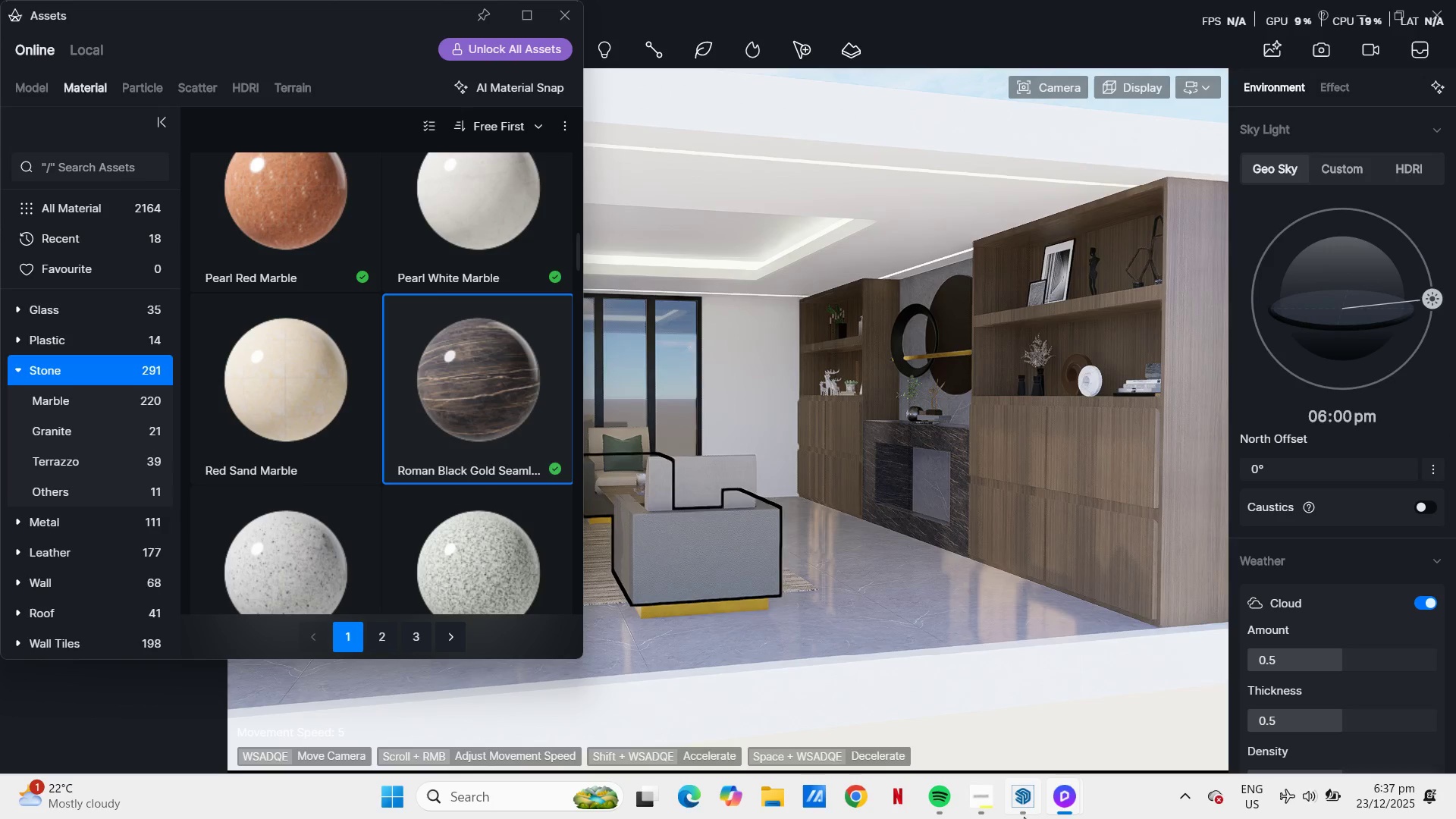 
left_click([1022, 811])
 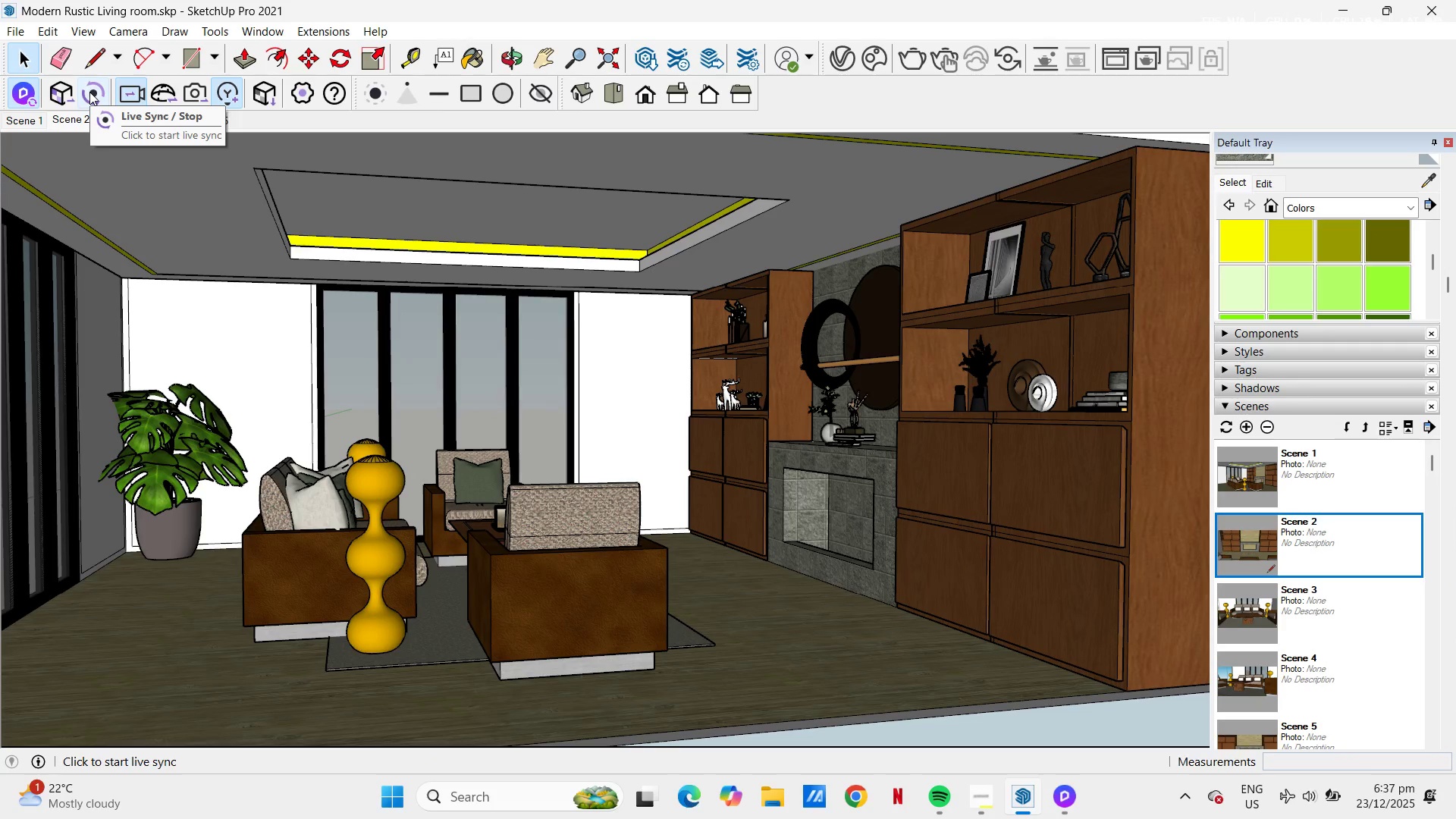 
left_click([71, 95])
 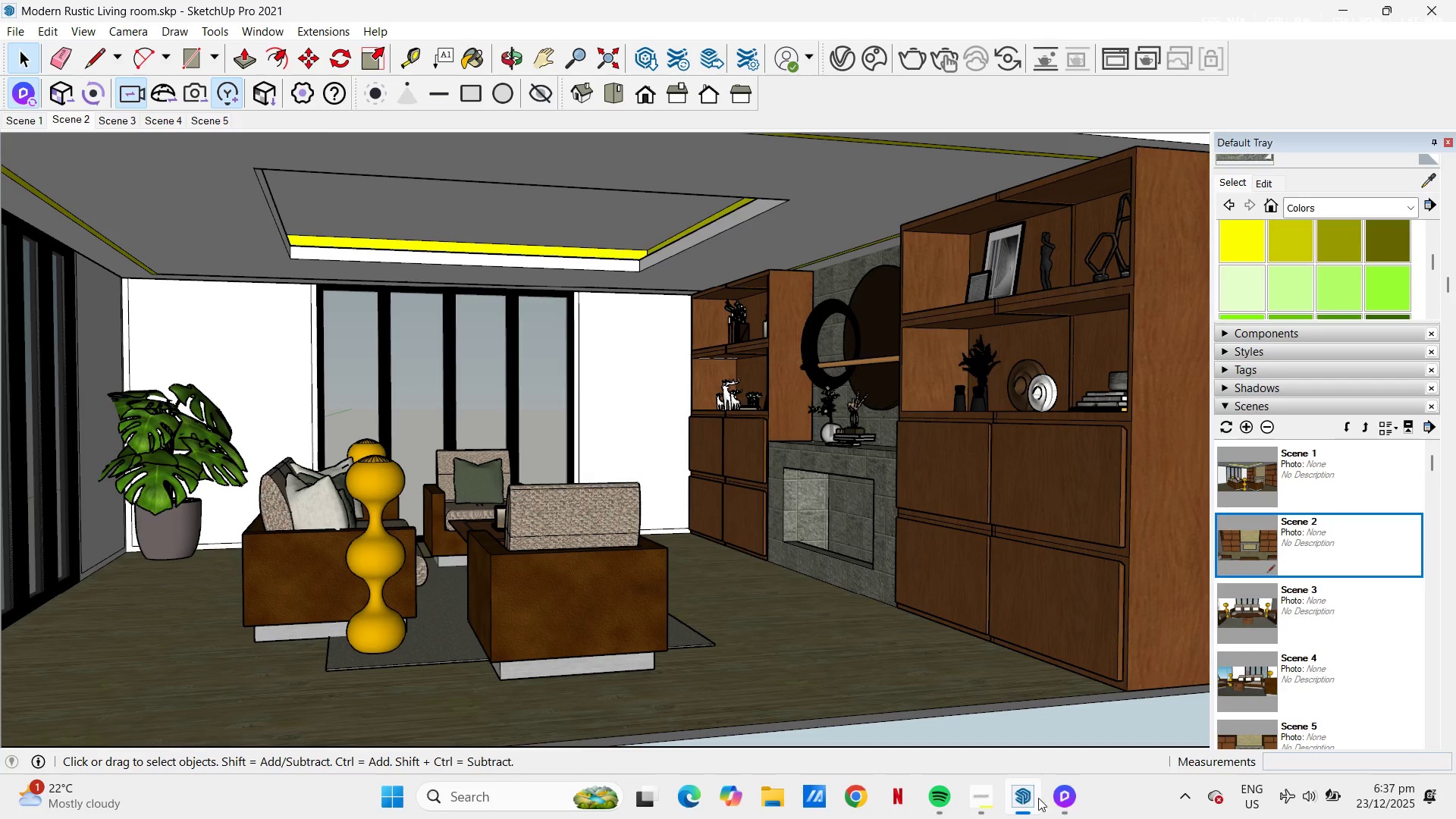 
left_click([1068, 805])
 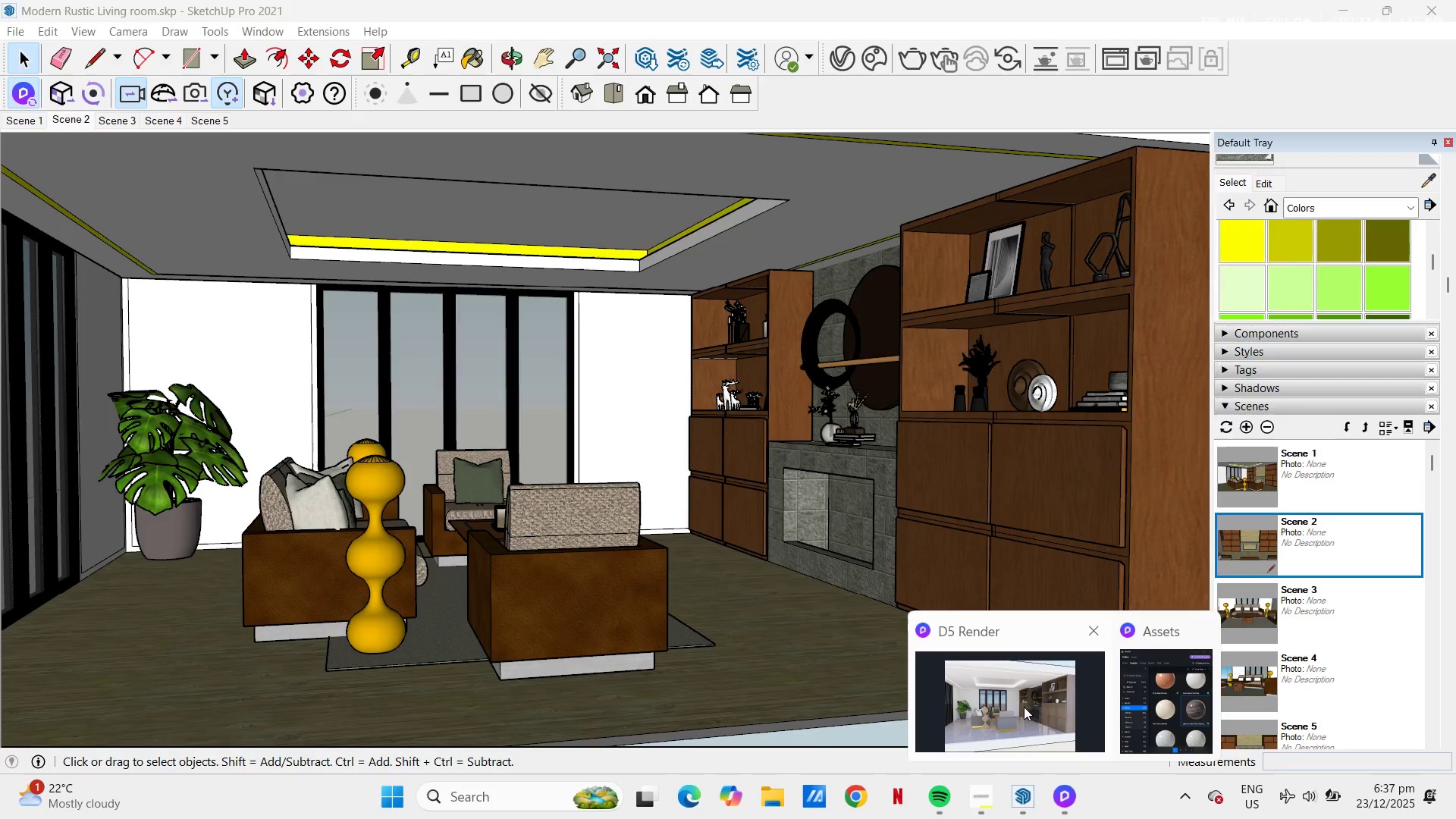 
left_click([1000, 707])
 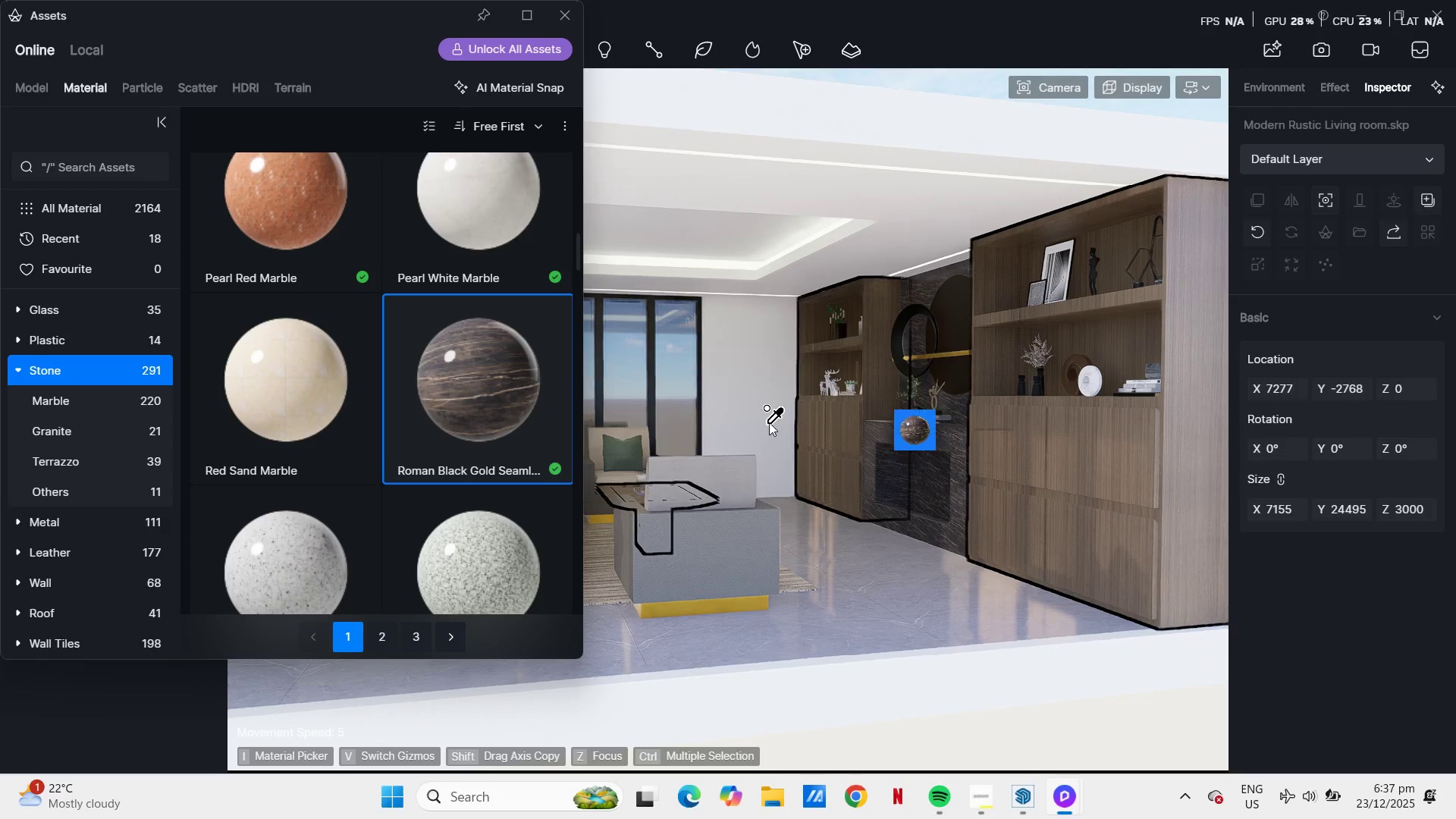 
hold_key(key=A, duration=0.42)
 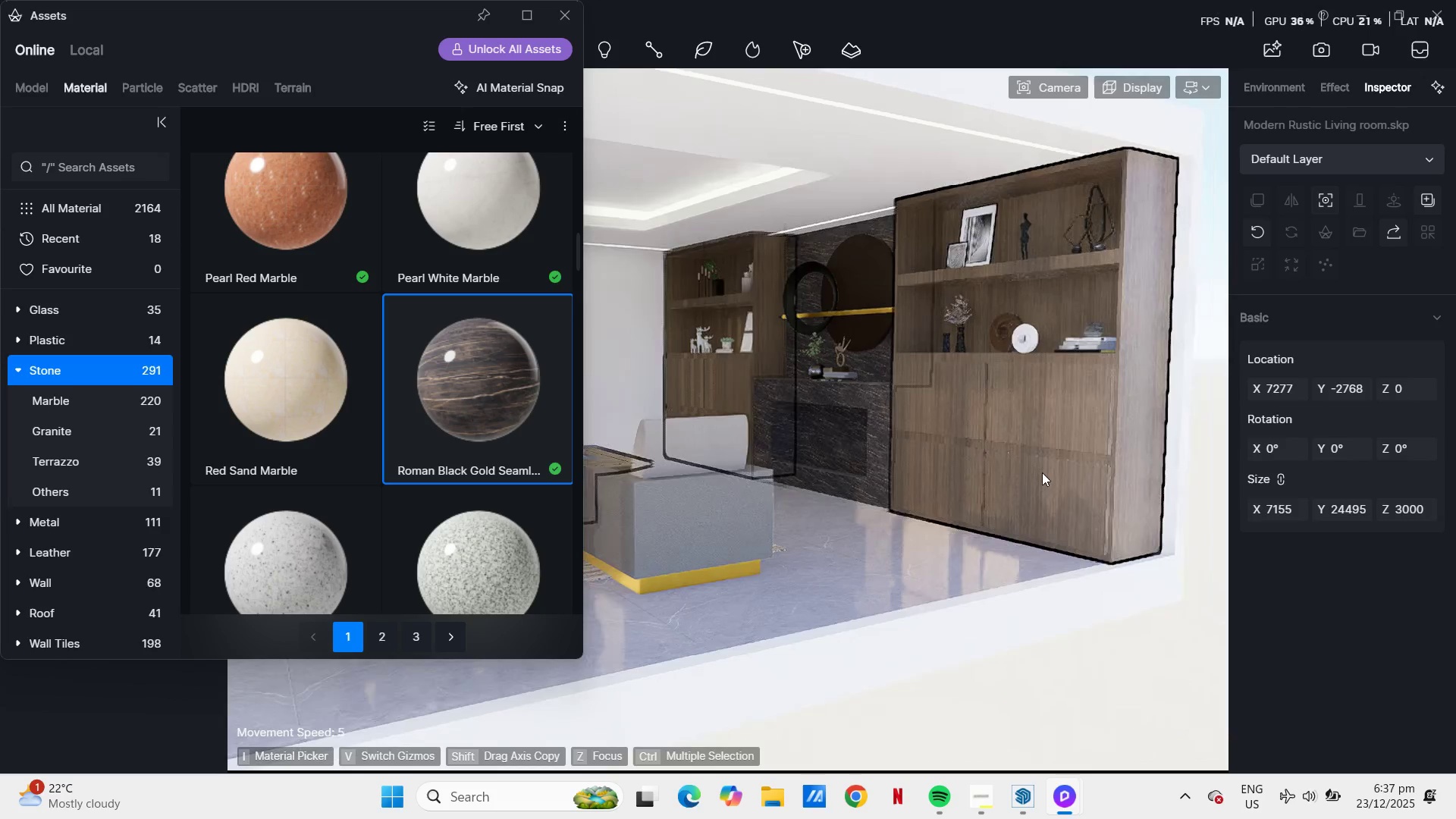 
scroll: coordinate [889, 422], scroll_direction: up, amount: 3.0
 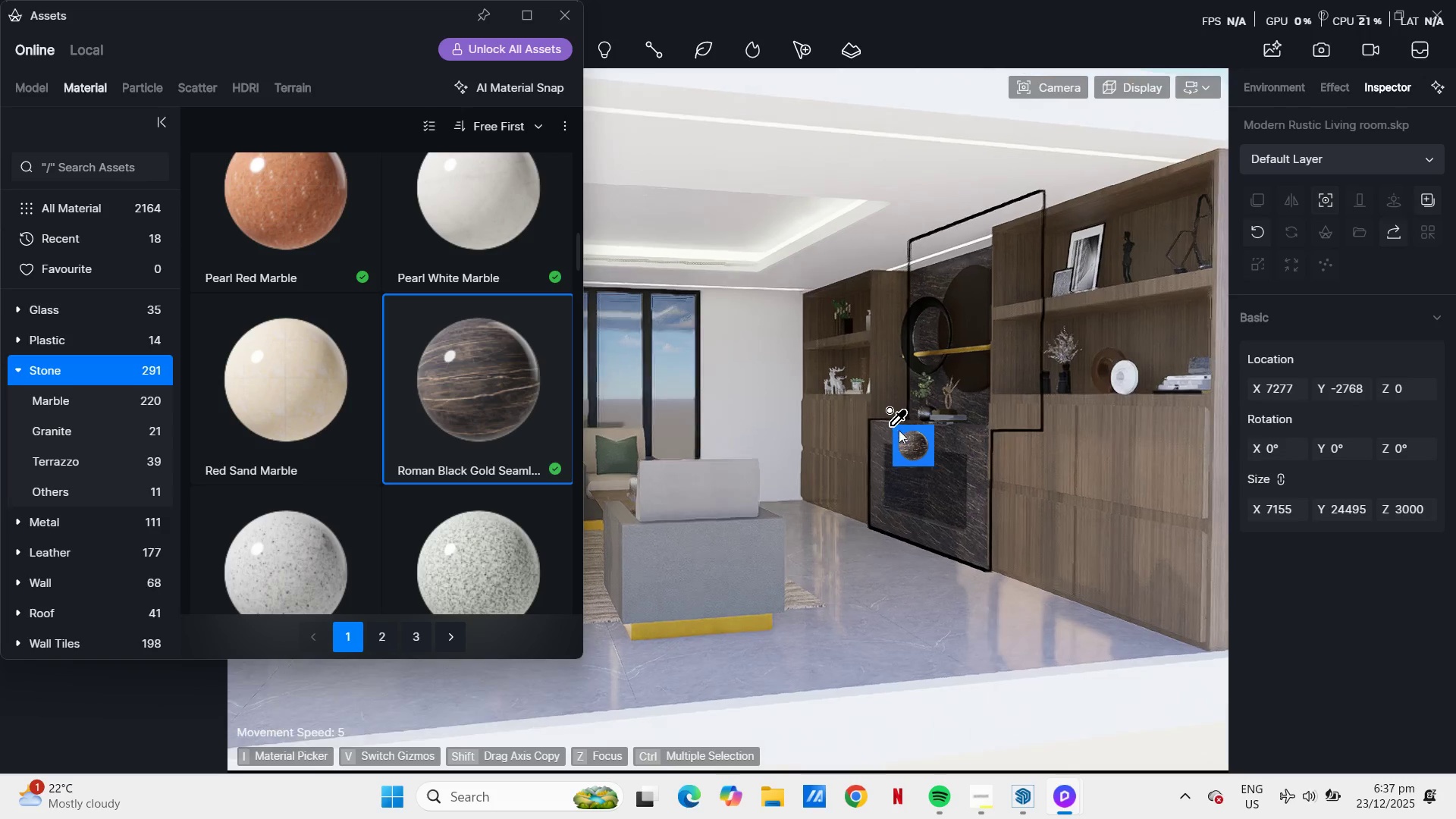 
hold_key(key=A, duration=0.61)
 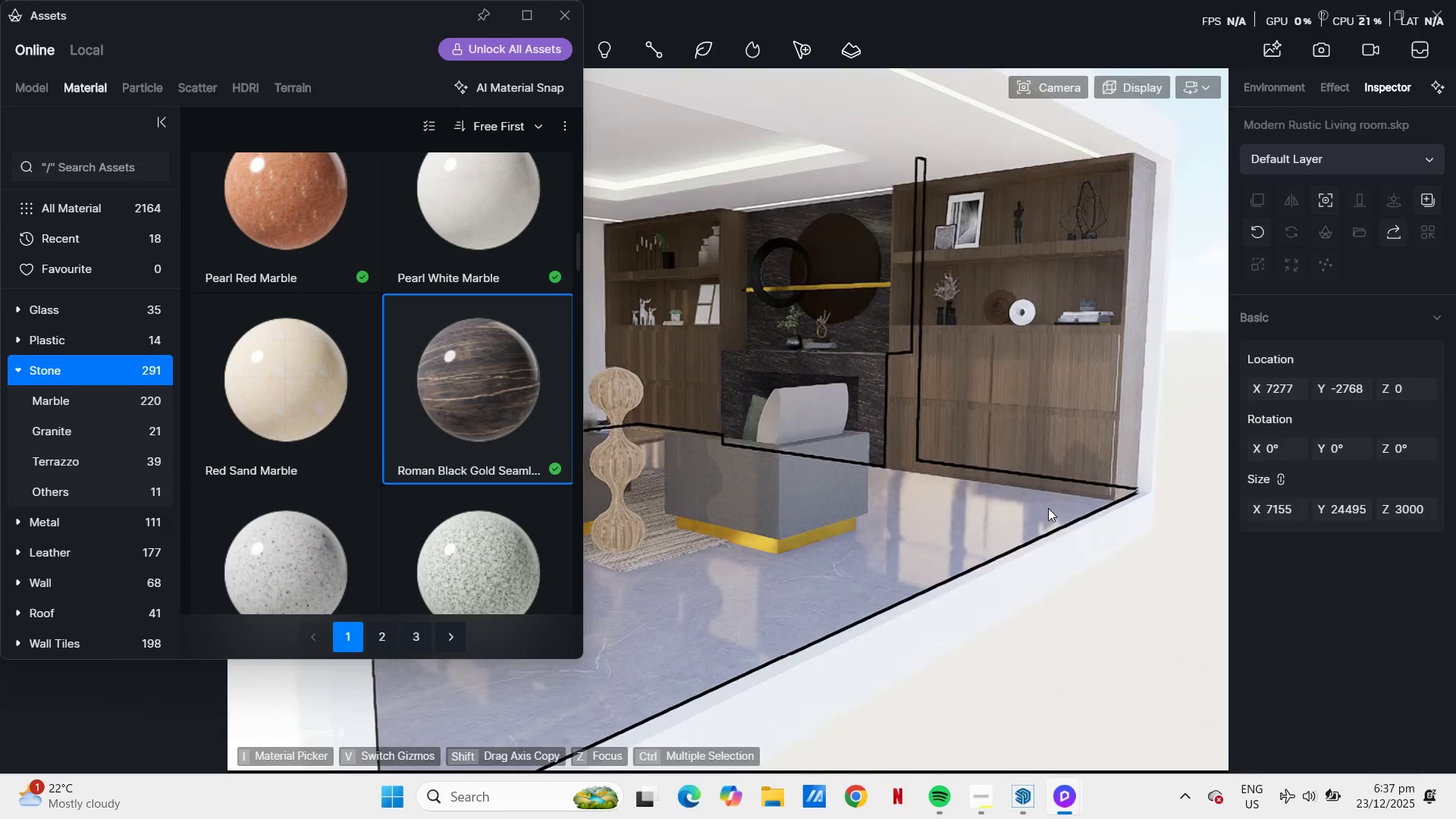 
key(A)
 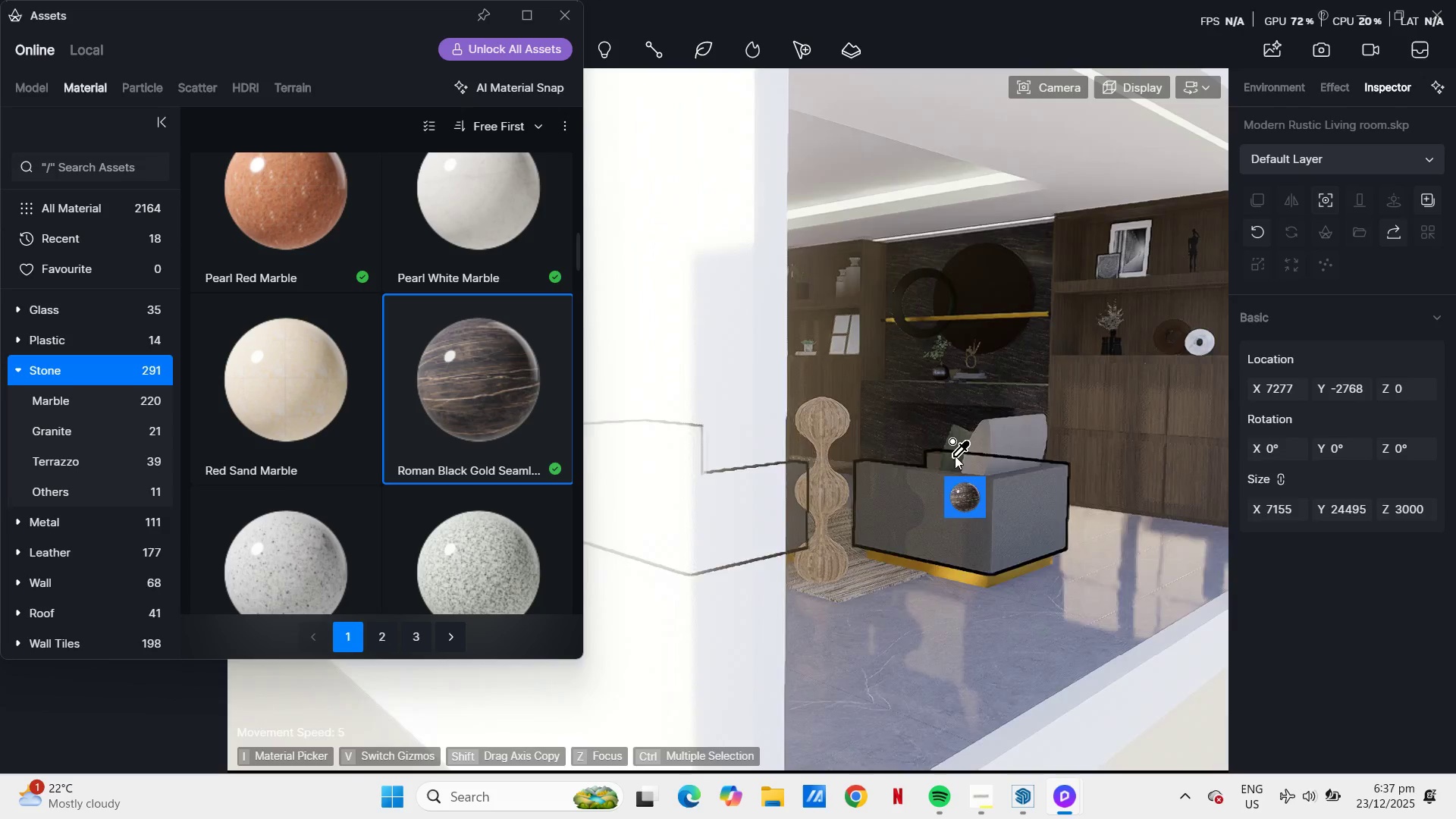 
scroll: coordinate [962, 450], scroll_direction: up, amount: 4.0
 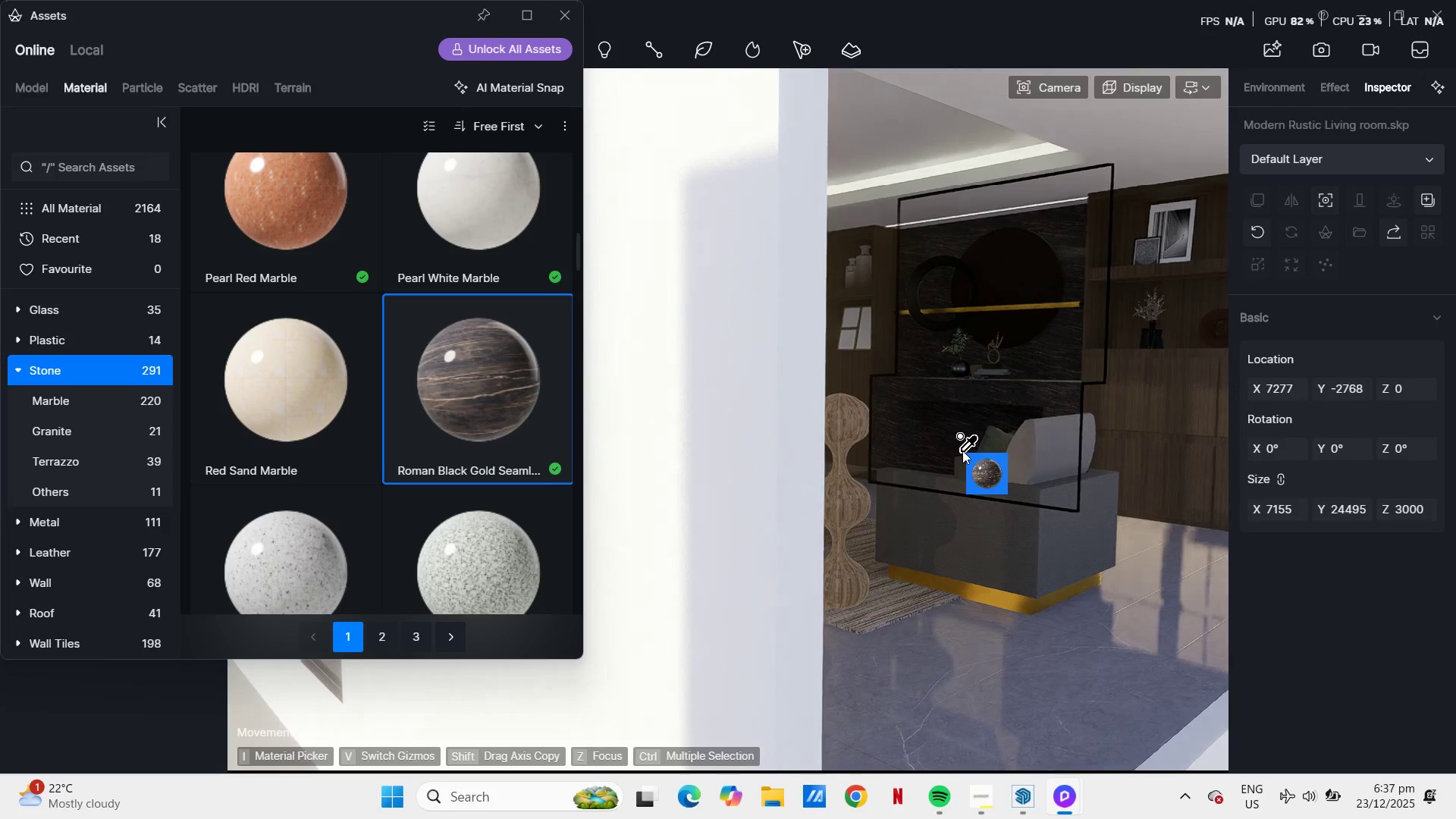 
hold_key(key=D, duration=0.33)
 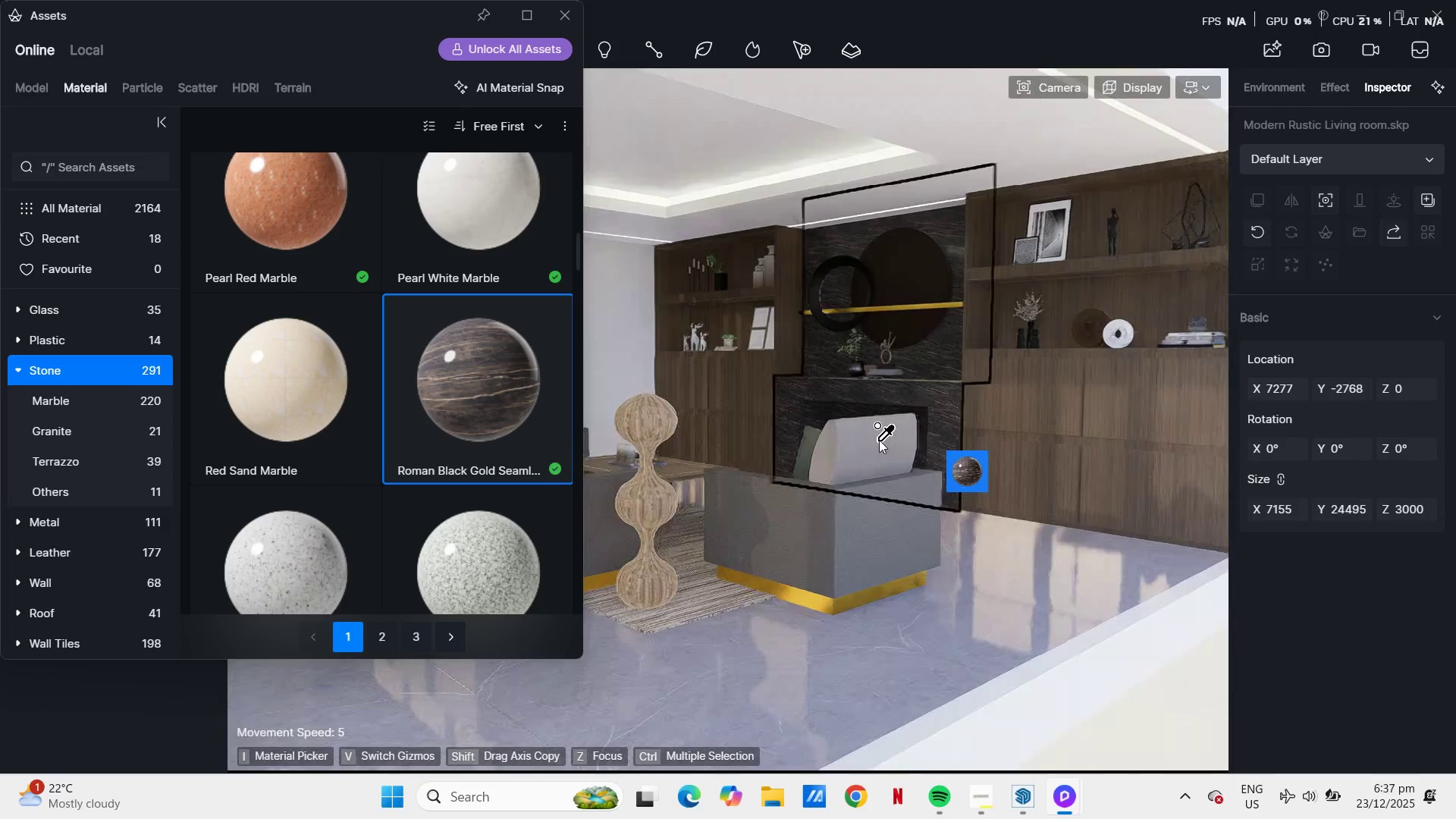 
key(W)
 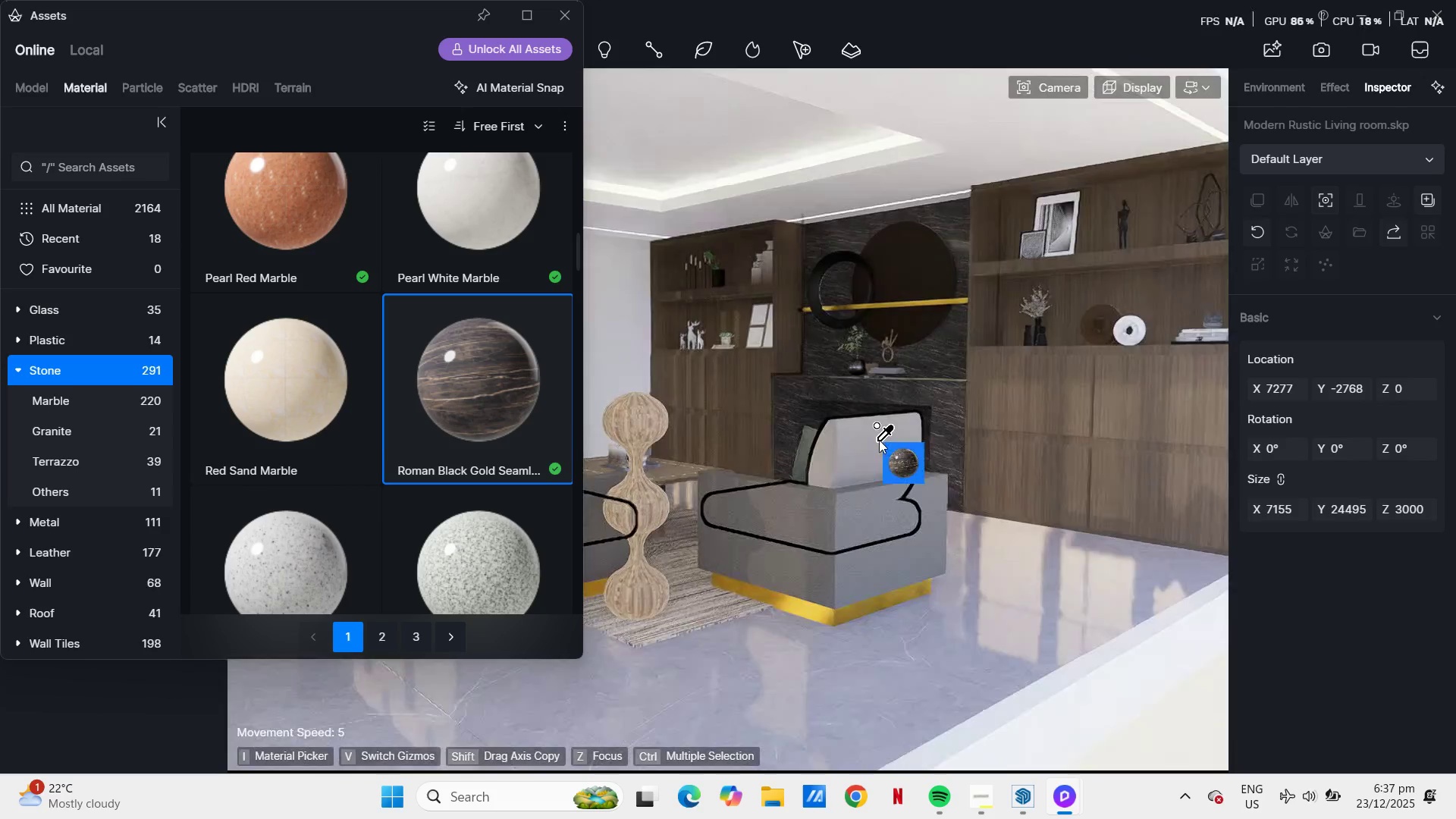 
hold_key(key=A, duration=0.31)
 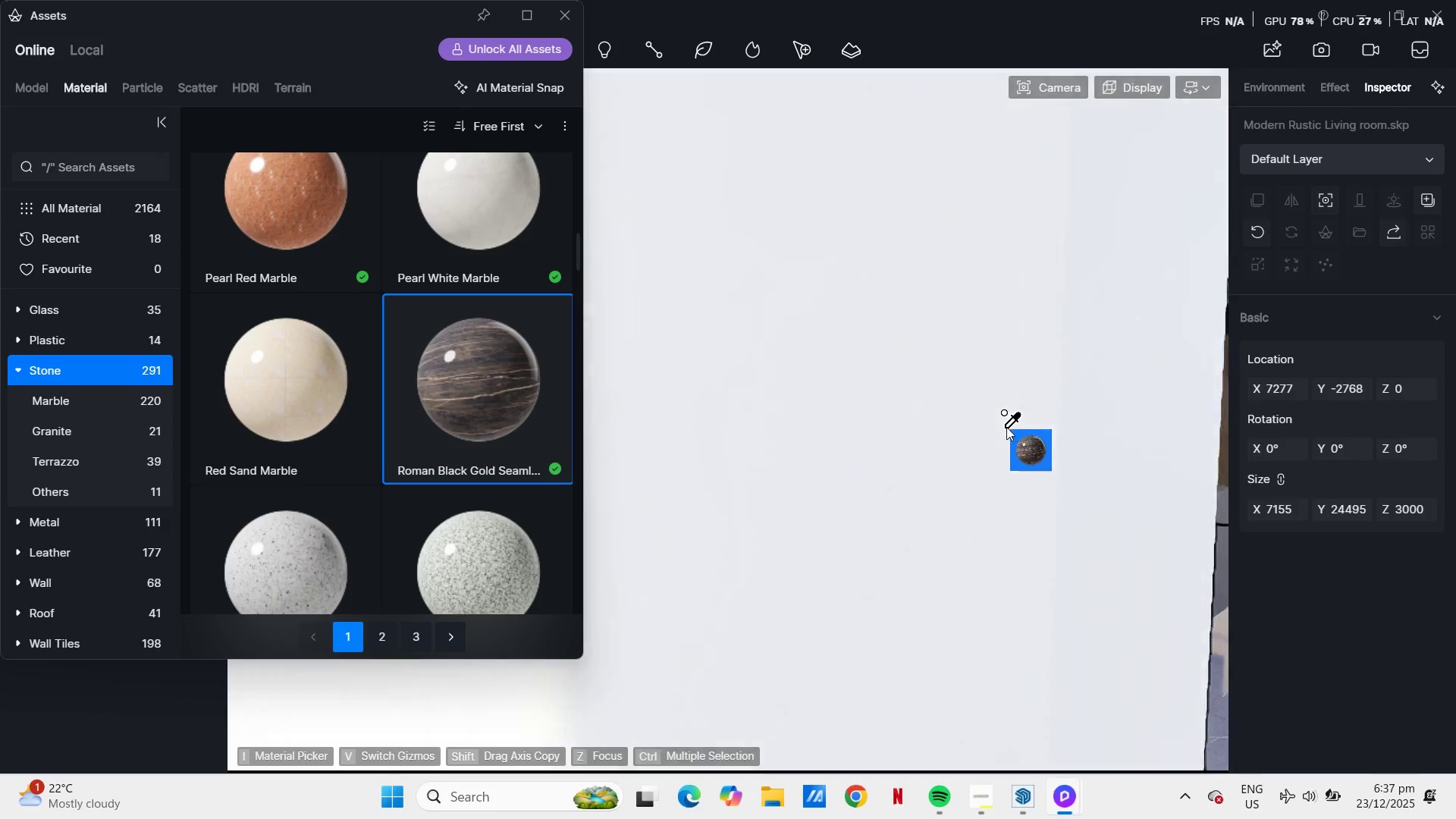 
scroll: coordinate [879, 440], scroll_direction: up, amount: 3.0
 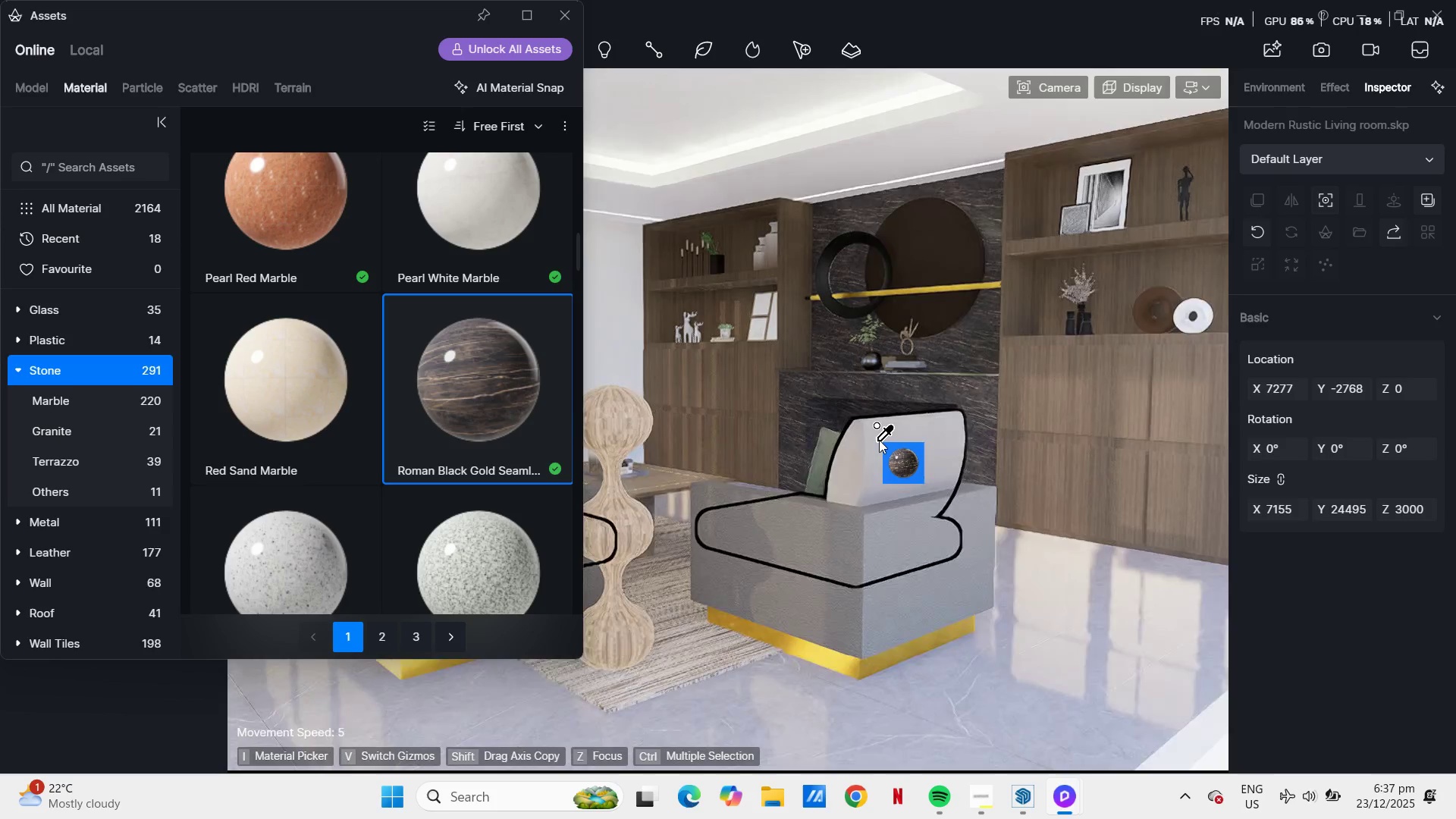 
type(dqdddd)
 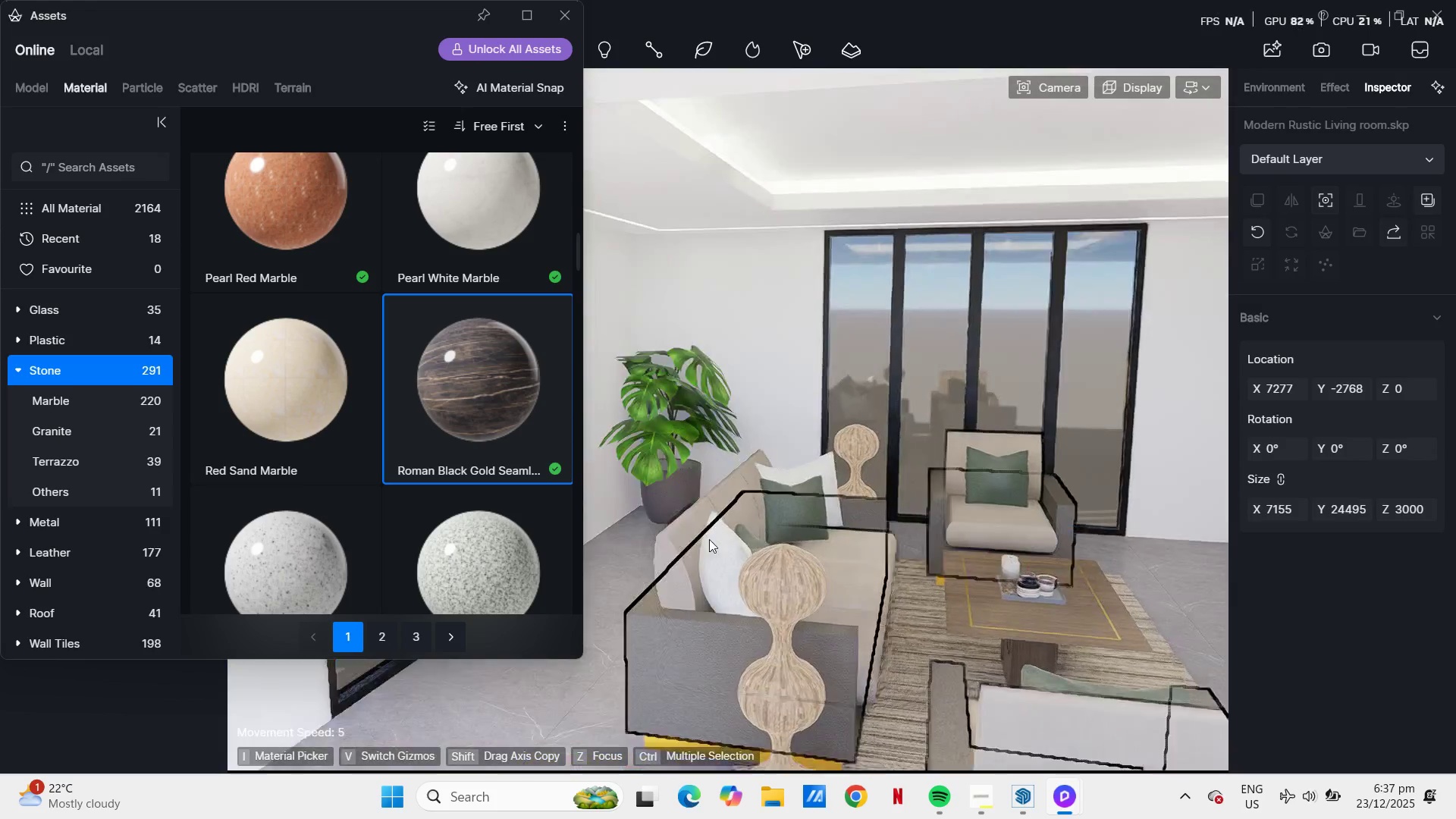 
scroll: coordinate [90, 462], scroll_direction: up, amount: 7.0
 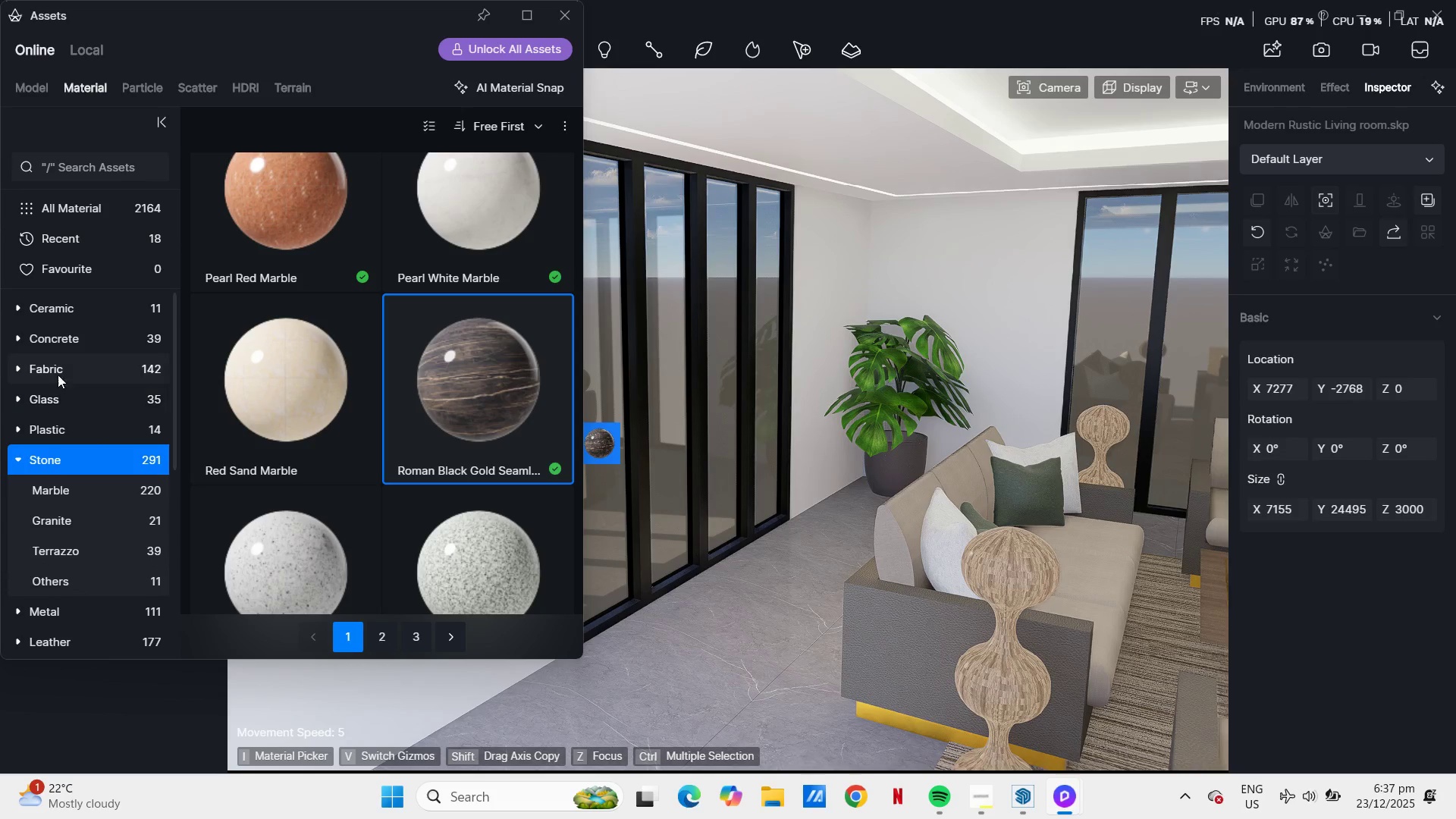 
left_click([55, 369])
 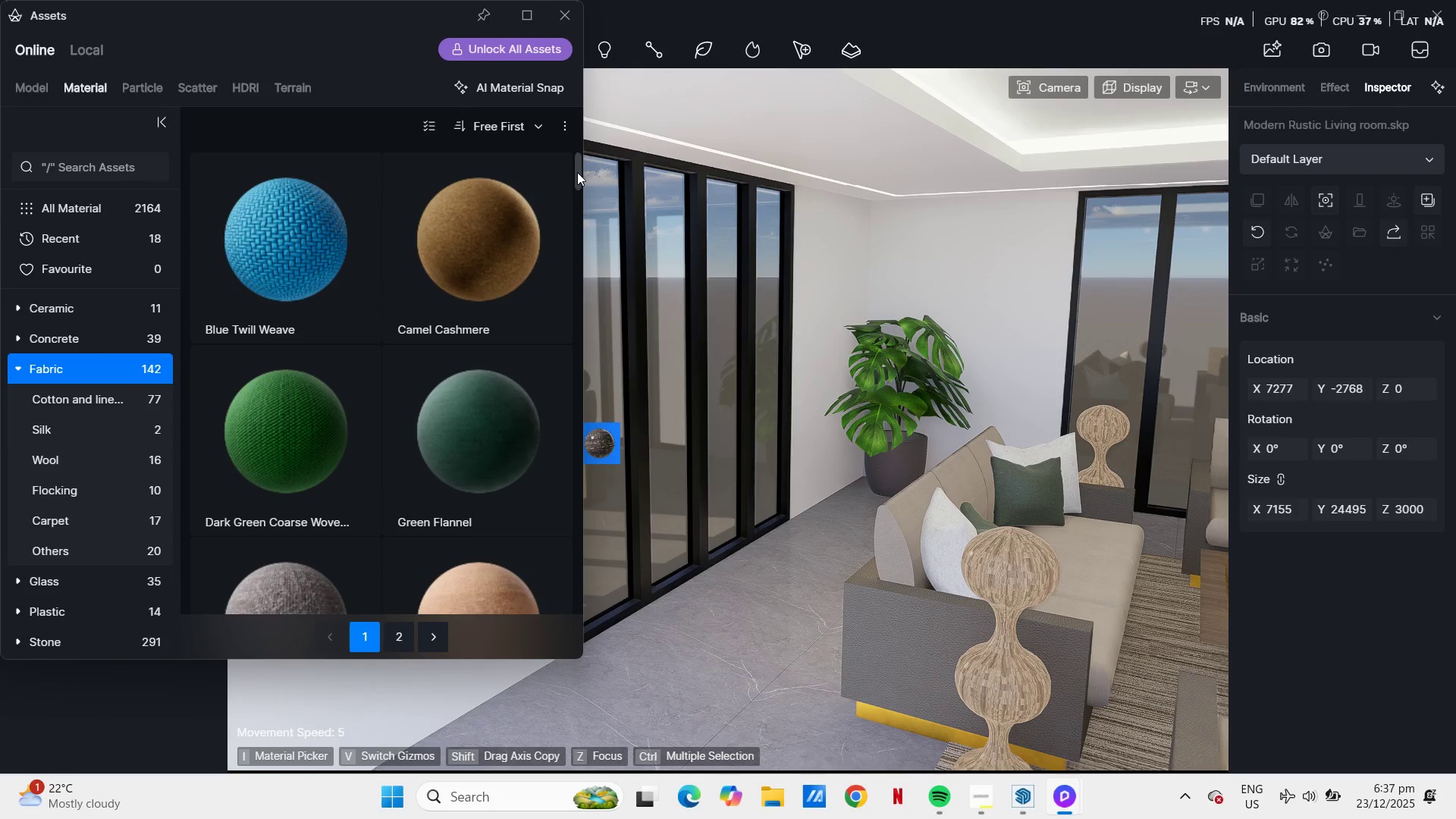 
left_click_drag(start_coordinate=[579, 175], to_coordinate=[582, 184])
 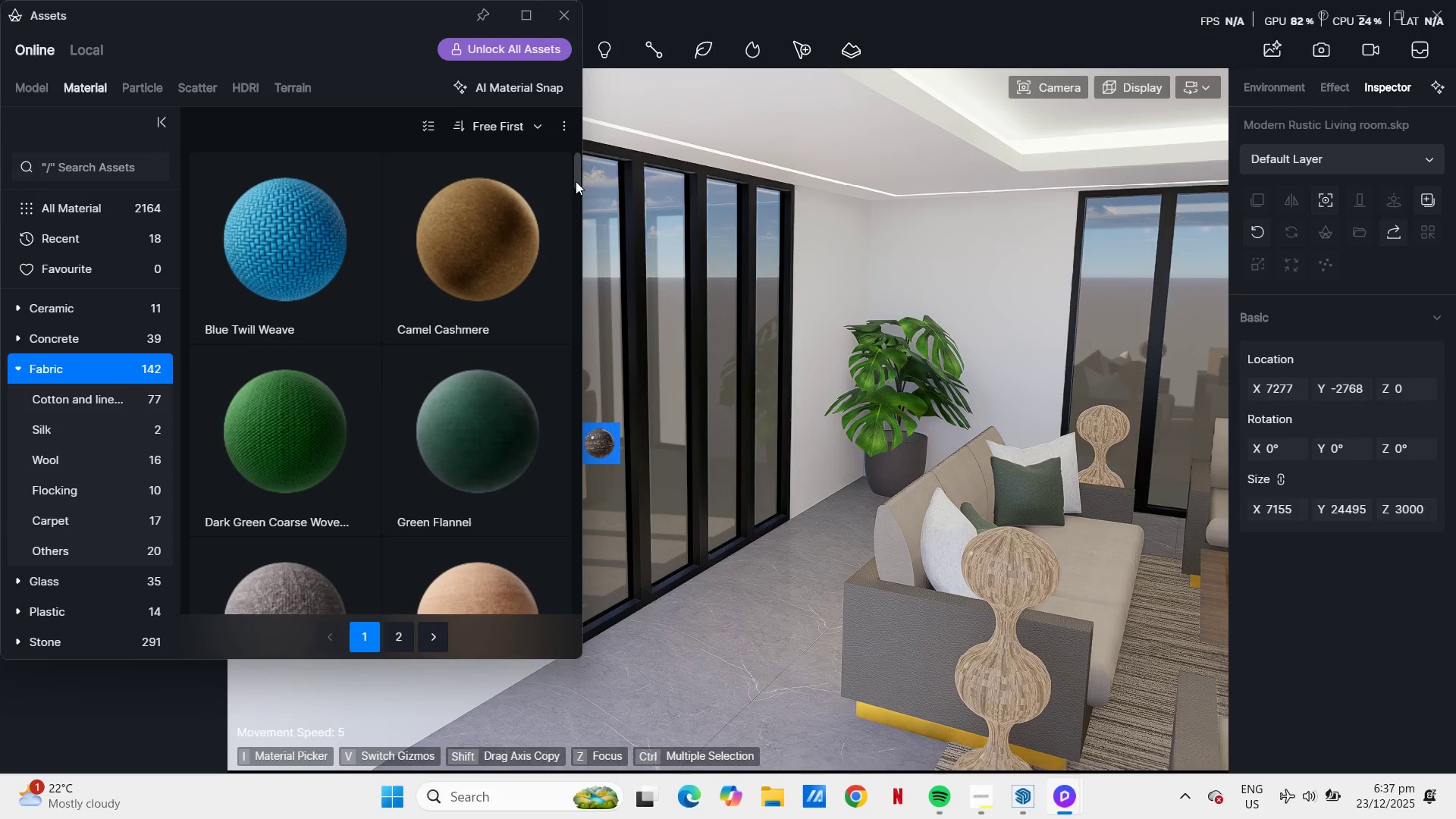 
left_click_drag(start_coordinate=[576, 183], to_coordinate=[559, 350])
 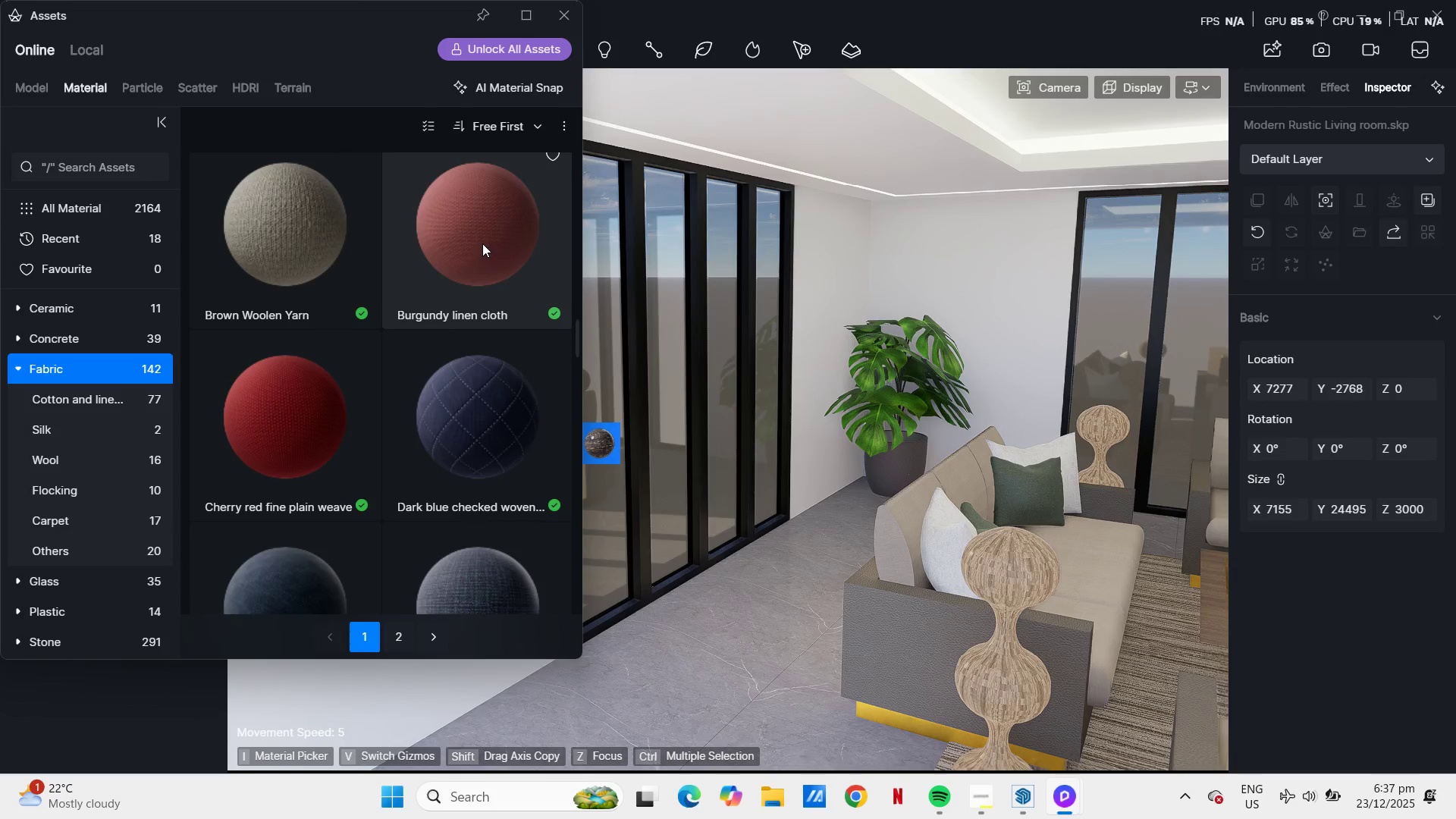 
left_click([482, 243])
 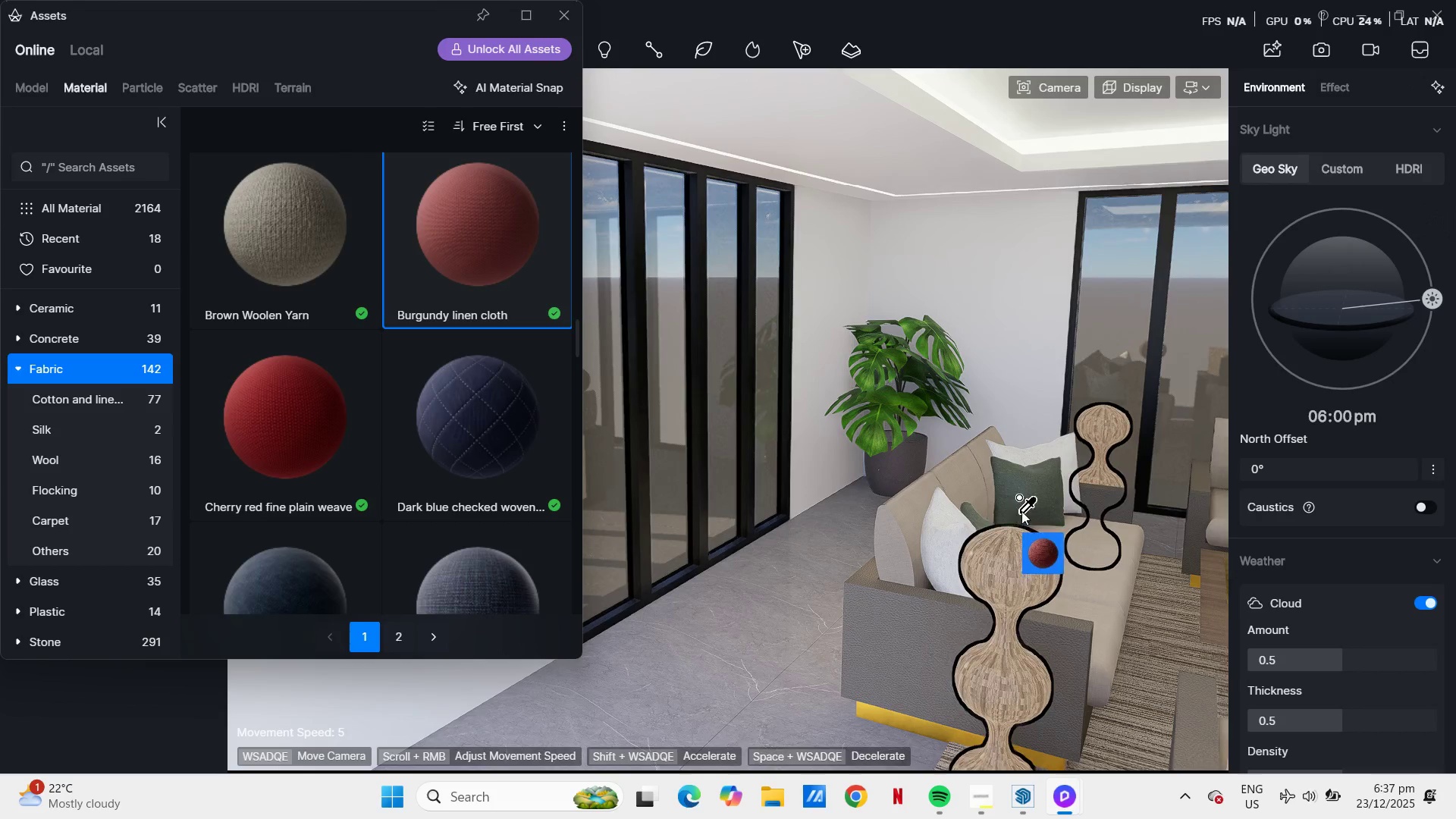 
left_click([1028, 492])
 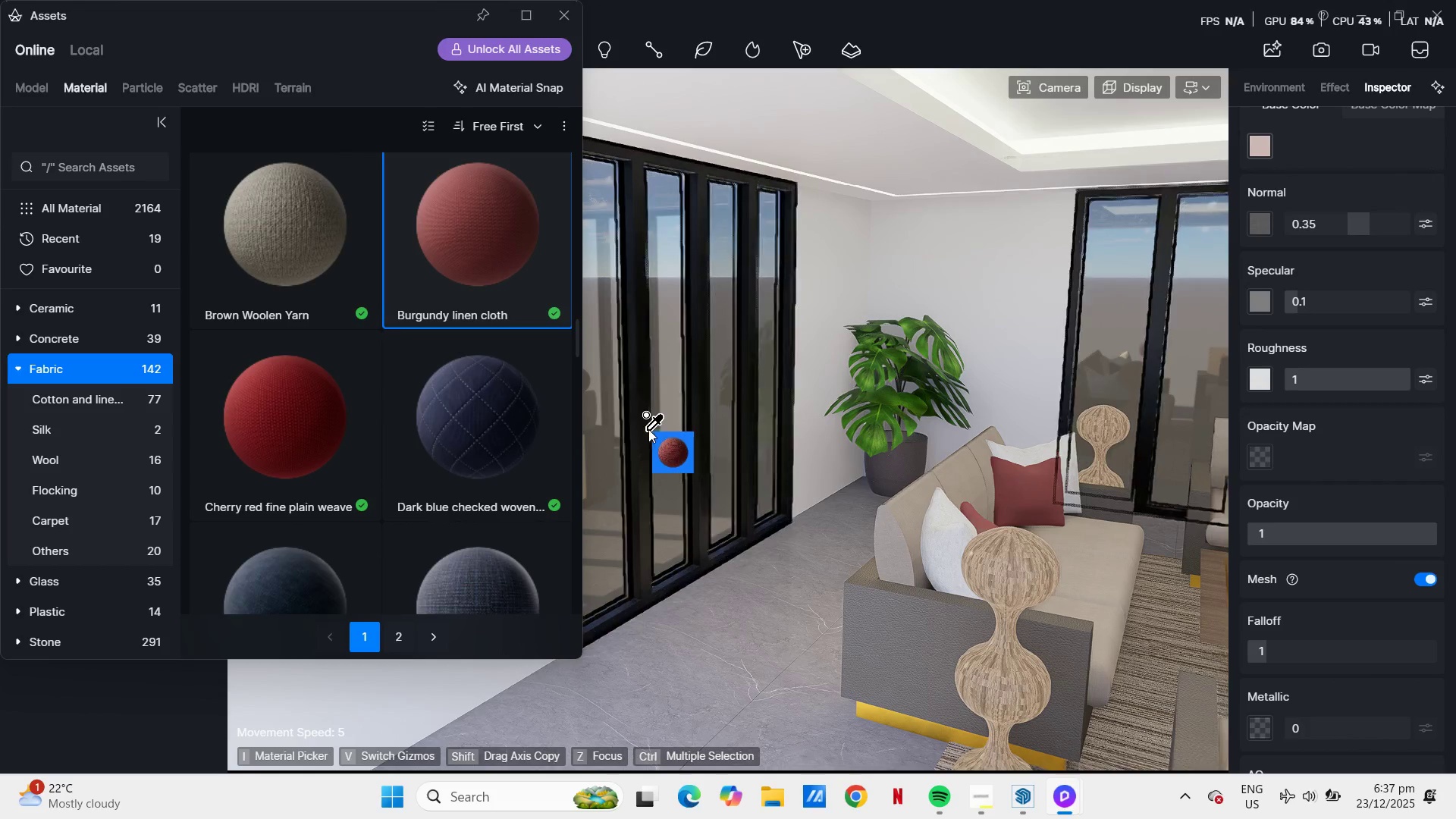 
wait(10.17)
 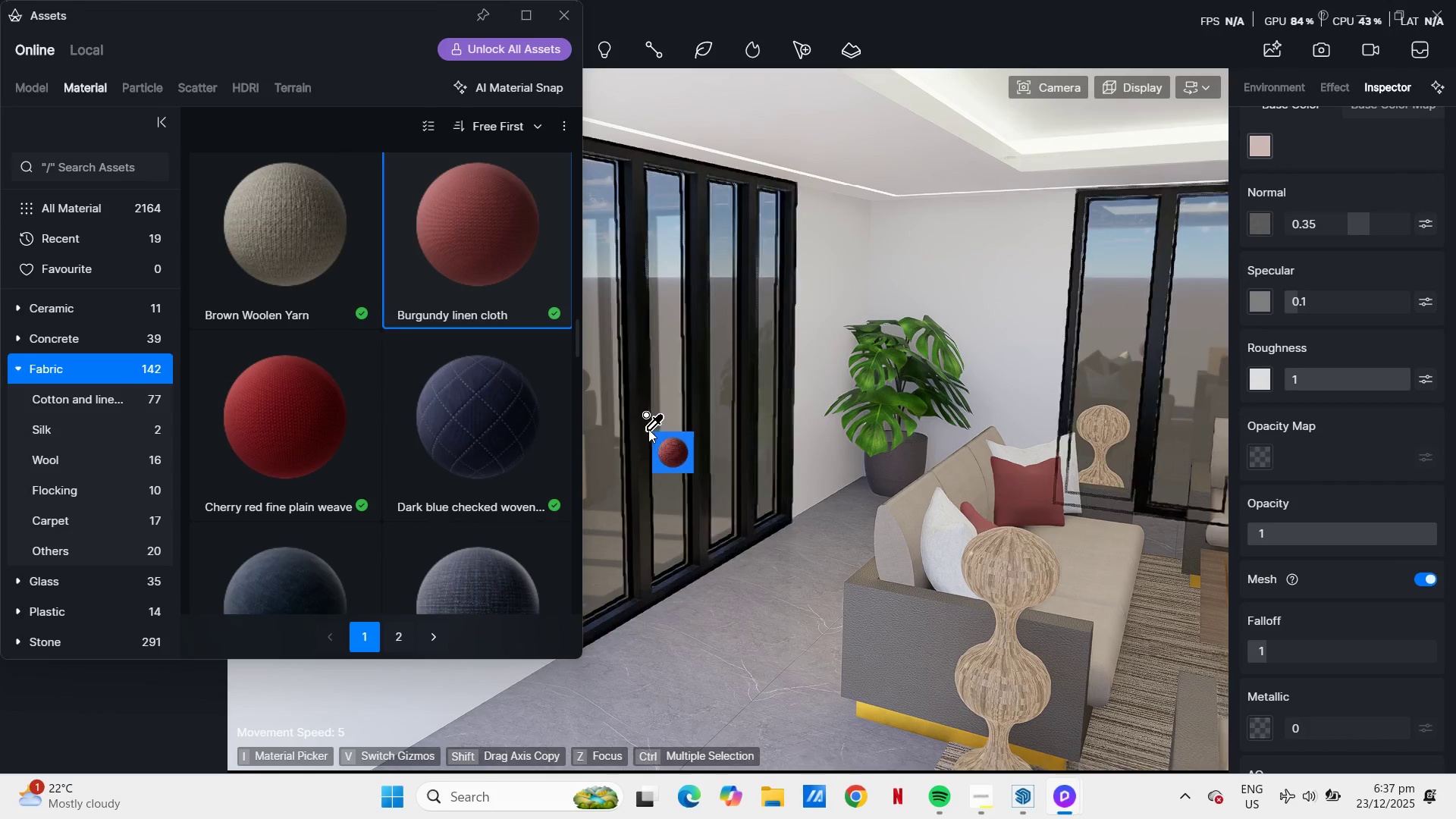 
left_click([308, 422])
 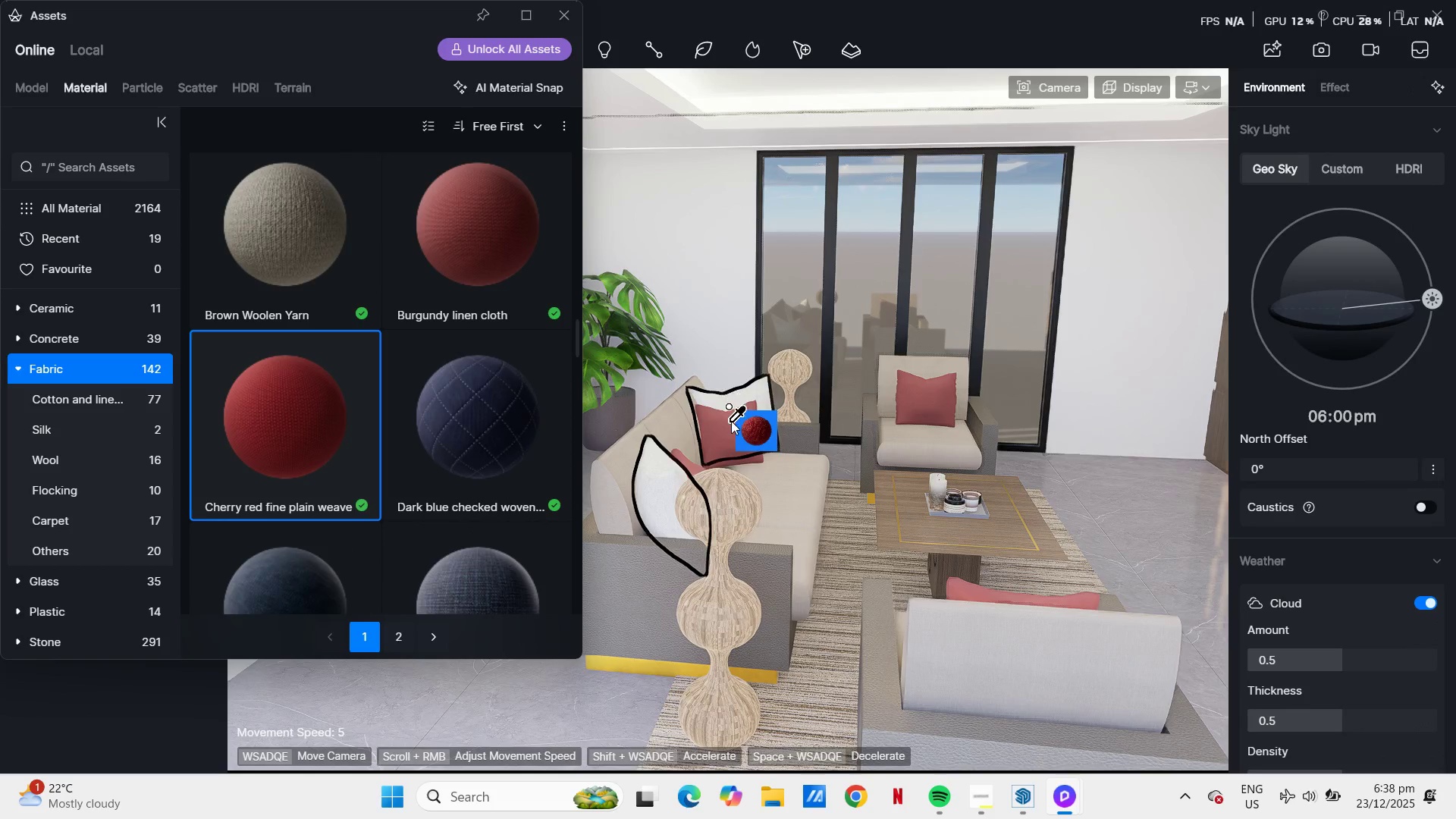 
left_click([731, 421])
 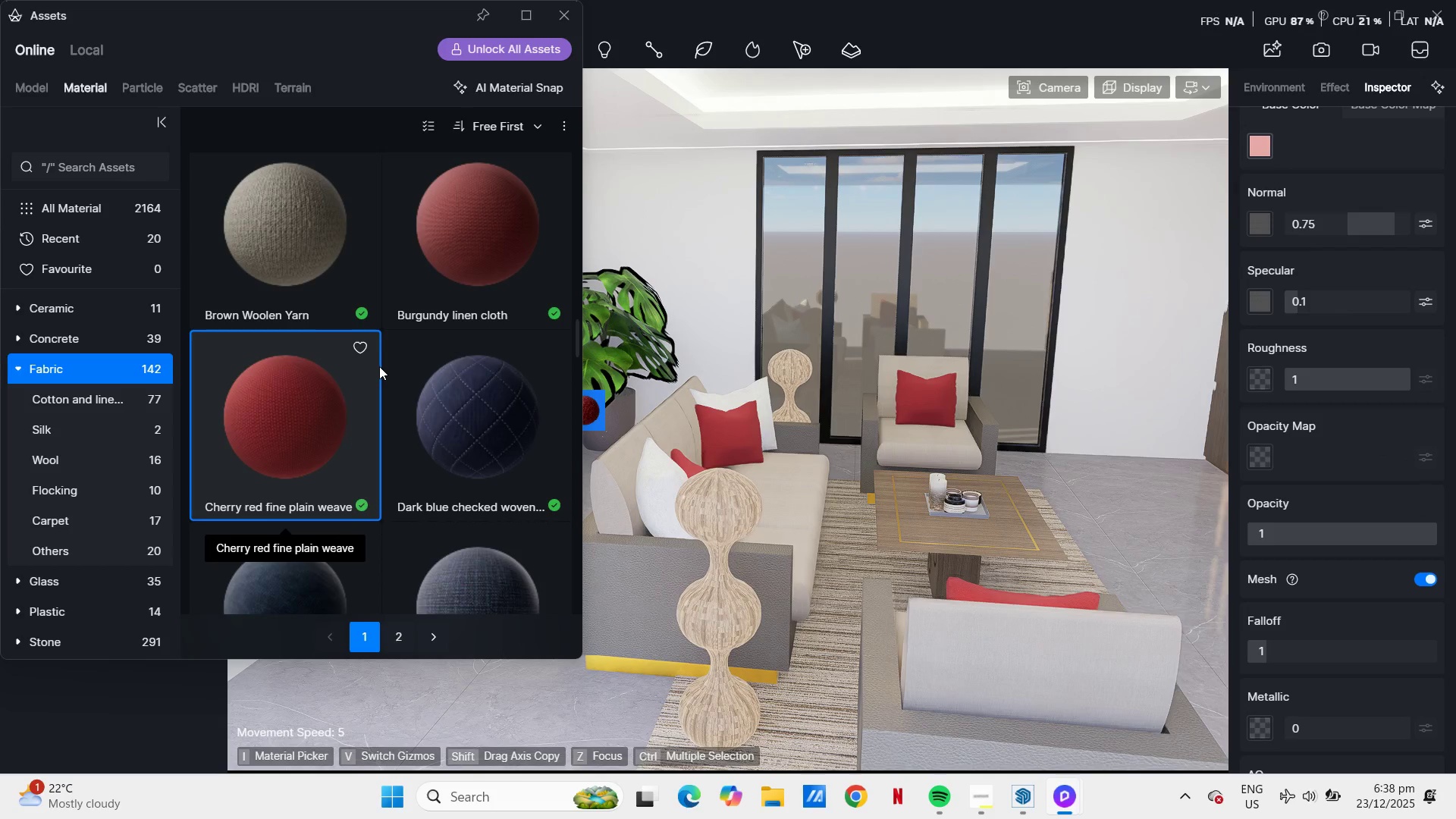 
left_click([478, 259])
 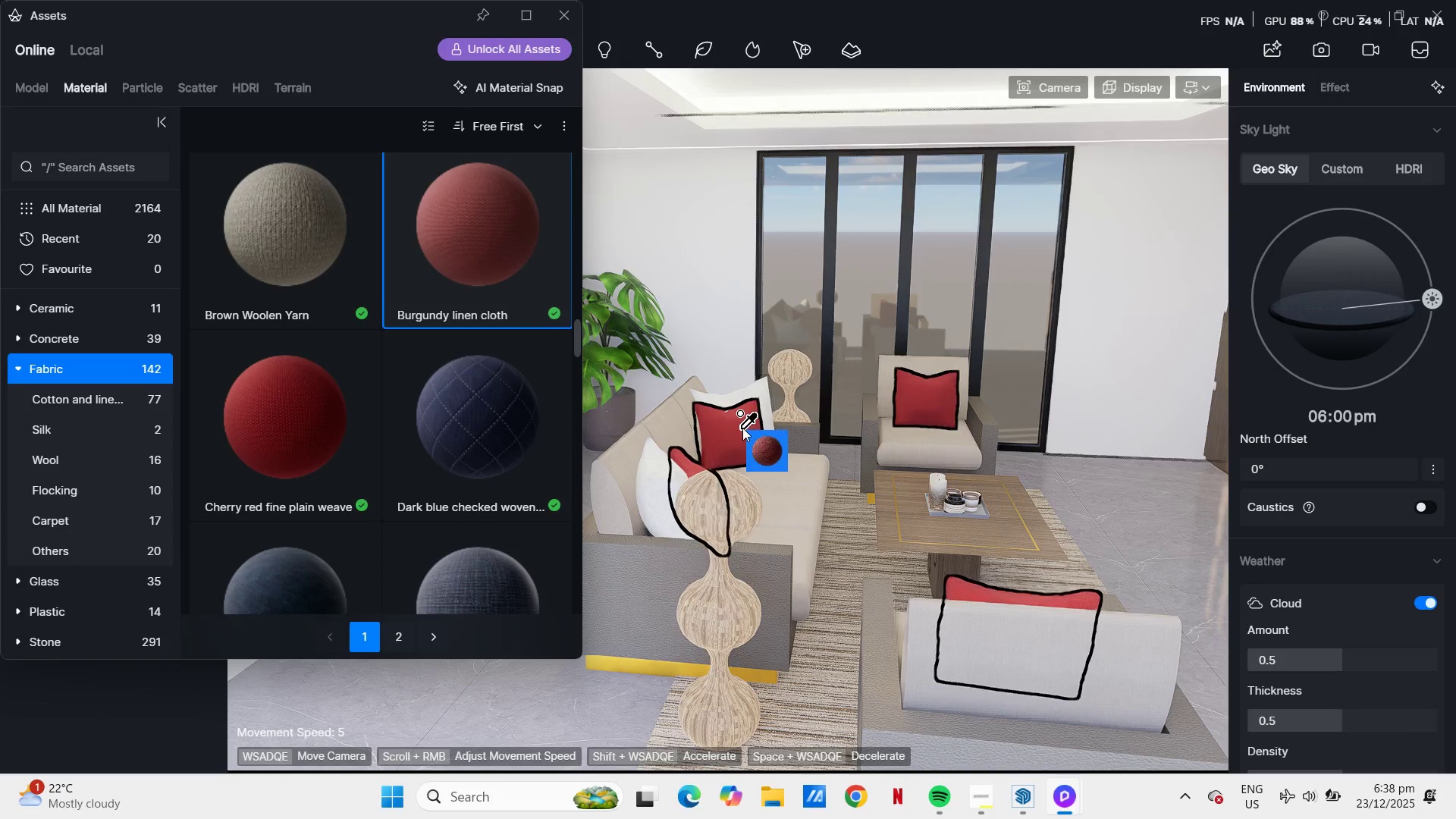 
left_click([742, 428])
 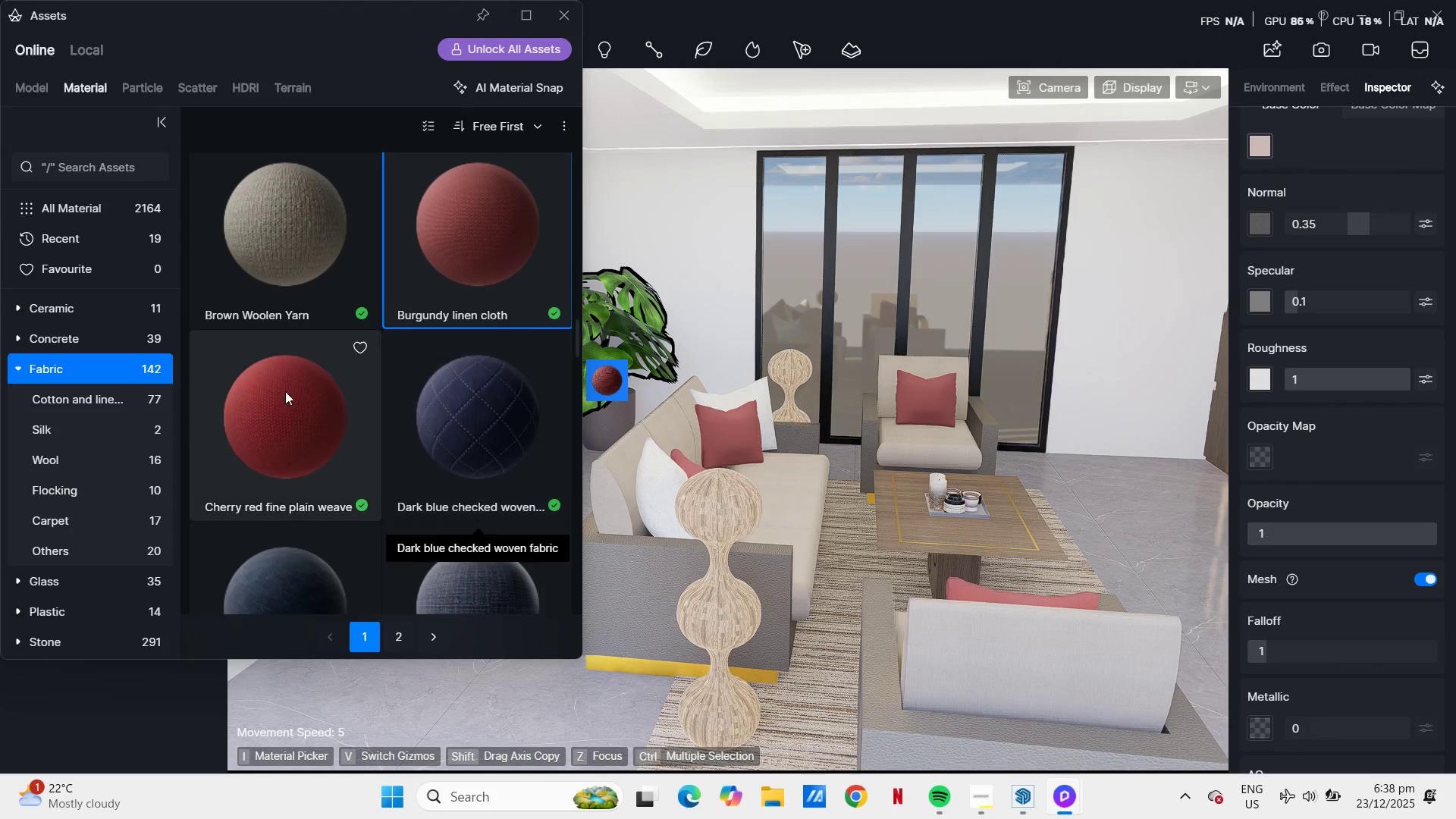 
wait(6.22)
 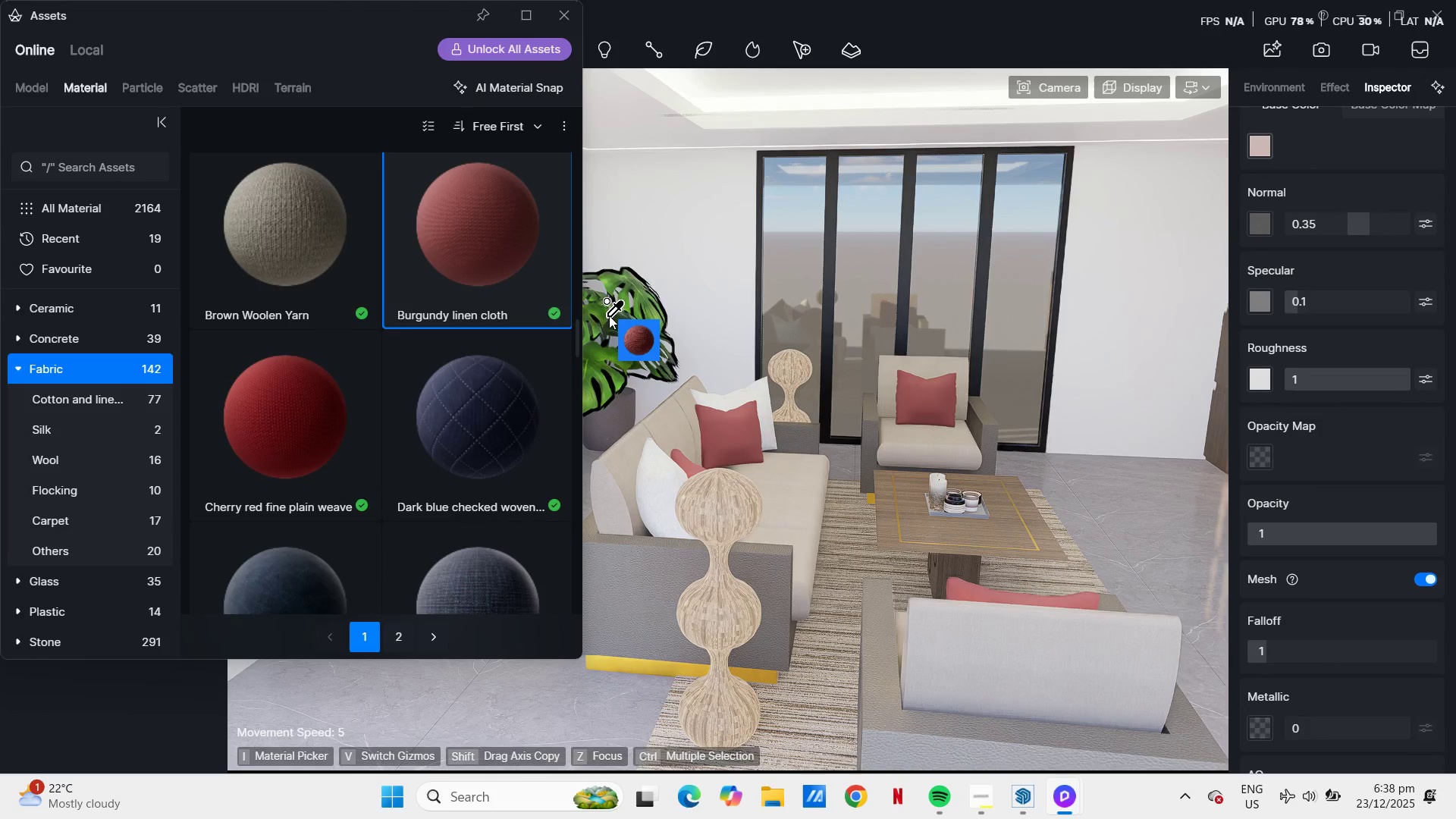 
scroll: coordinate [108, 604], scroll_direction: down, amount: 7.0
 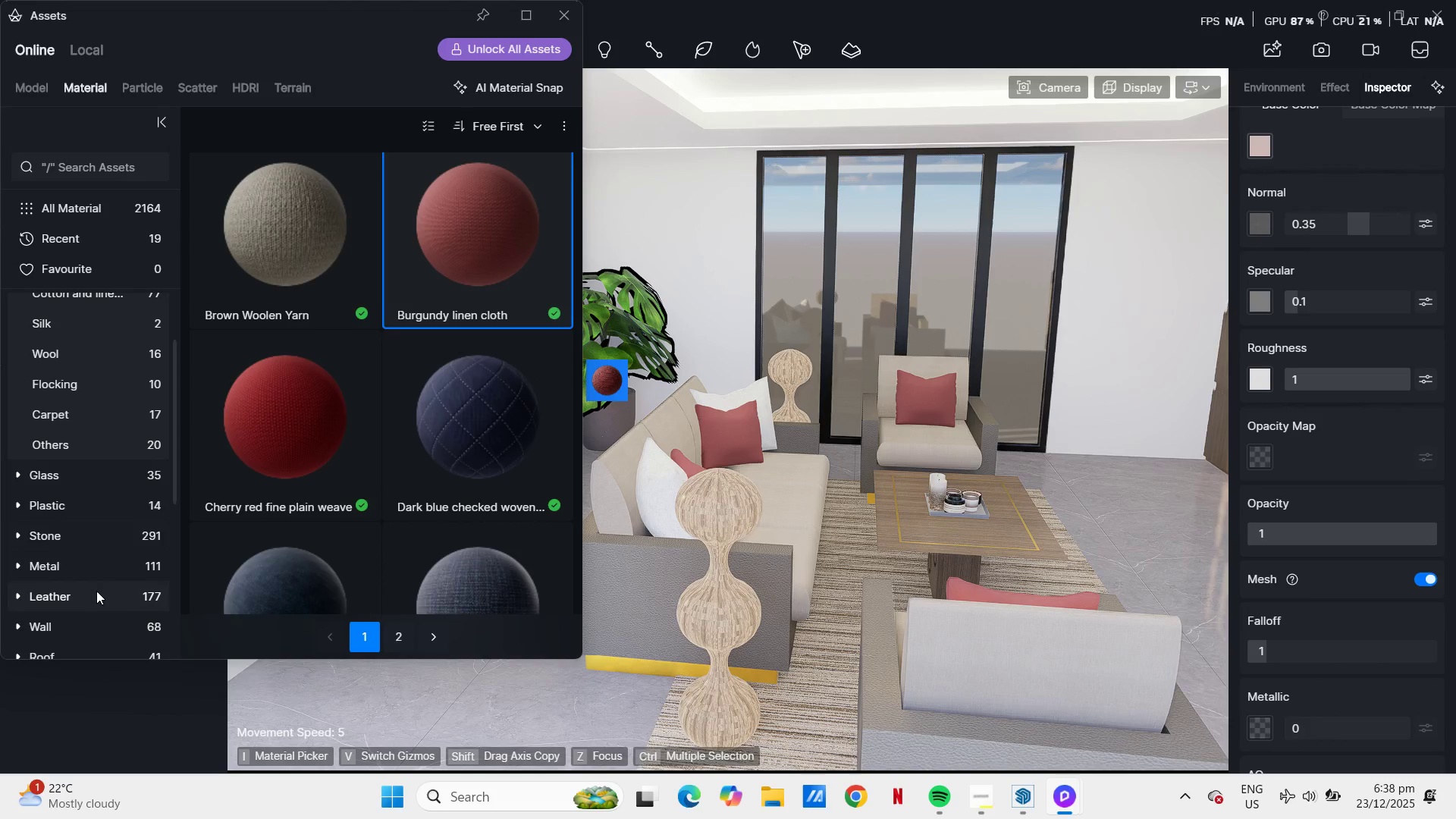 
left_click([95, 590])
 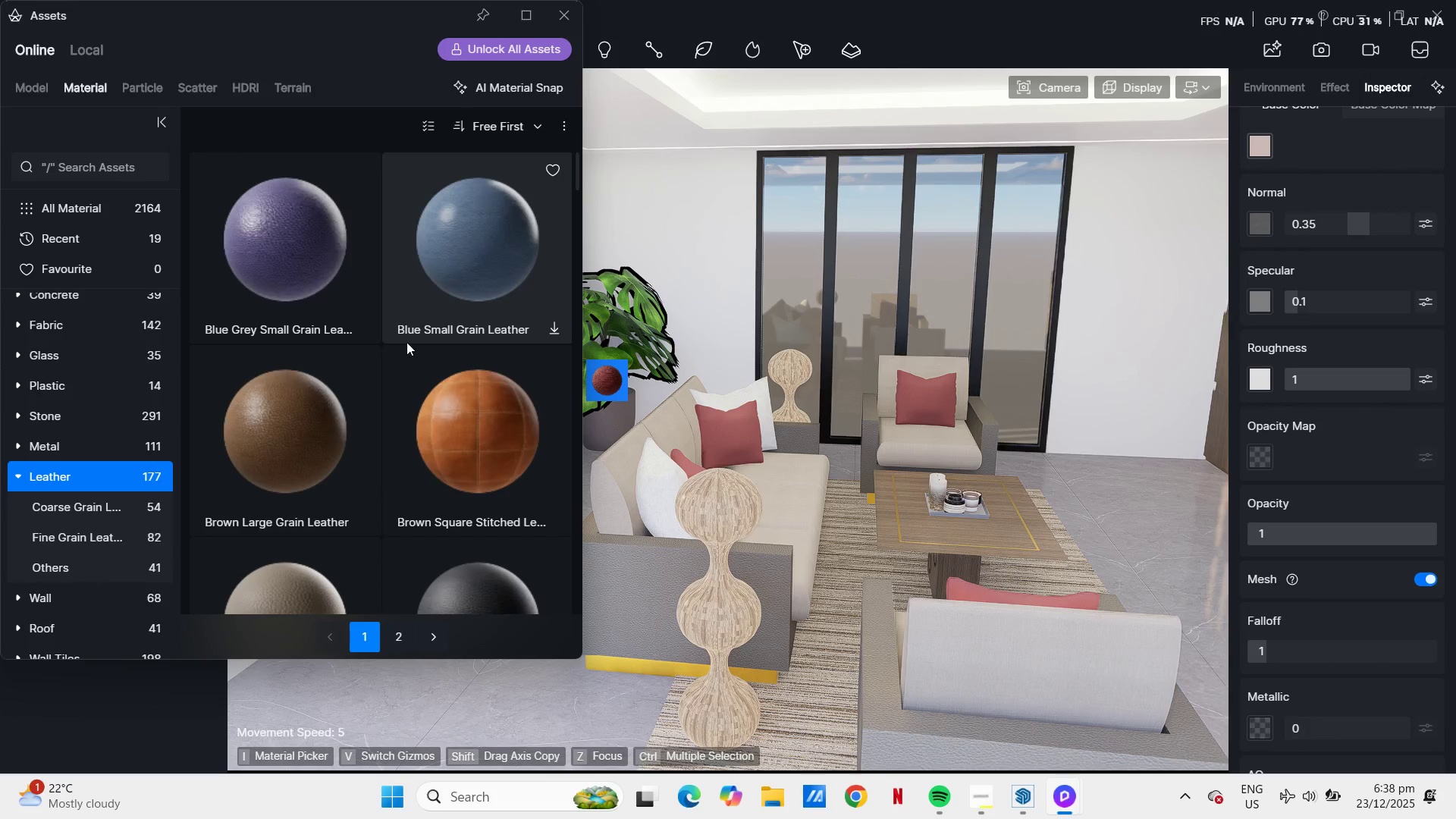 
left_click([300, 399])
 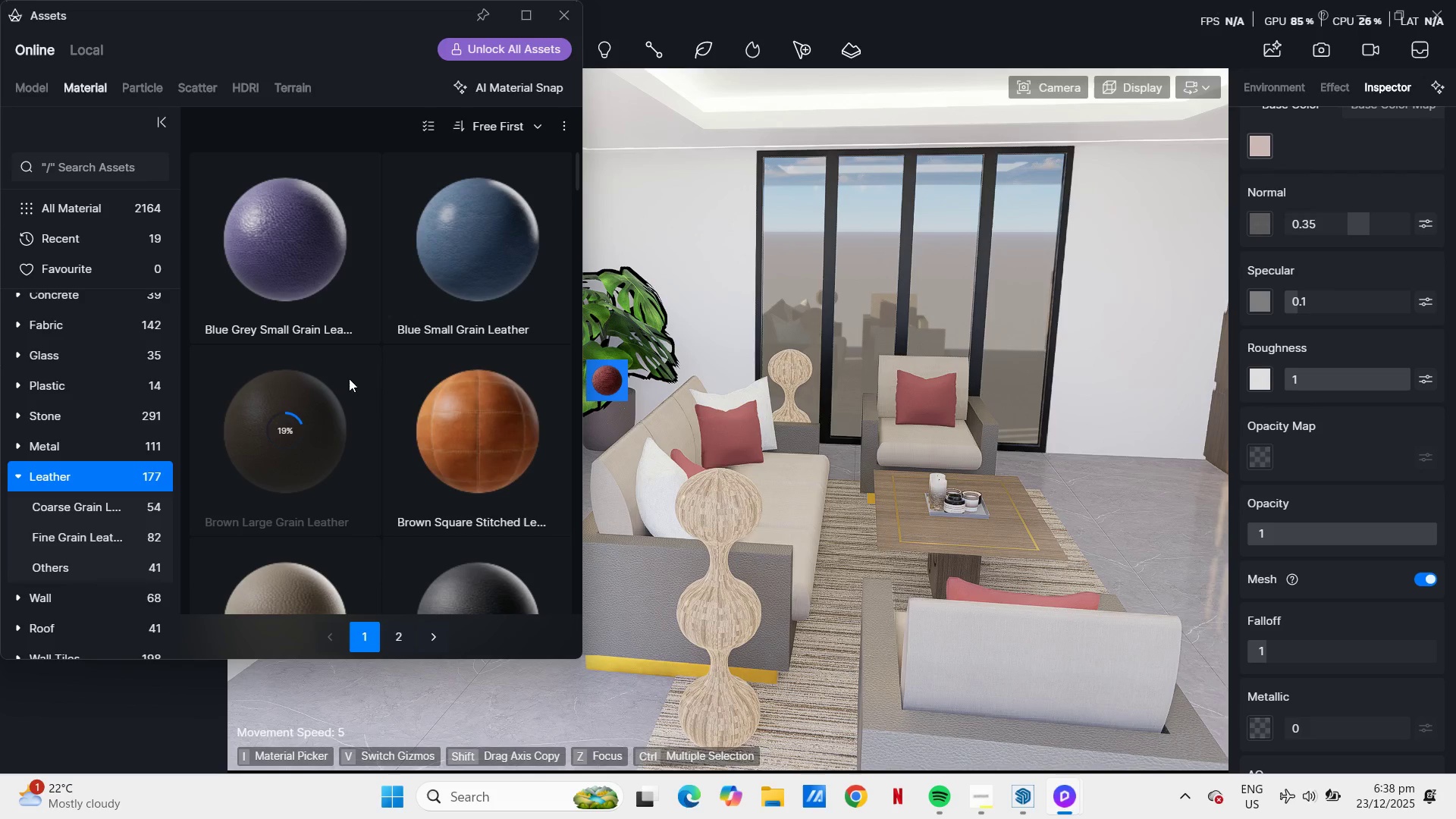 
scroll: coordinate [291, 394], scroll_direction: down, amount: 4.0
 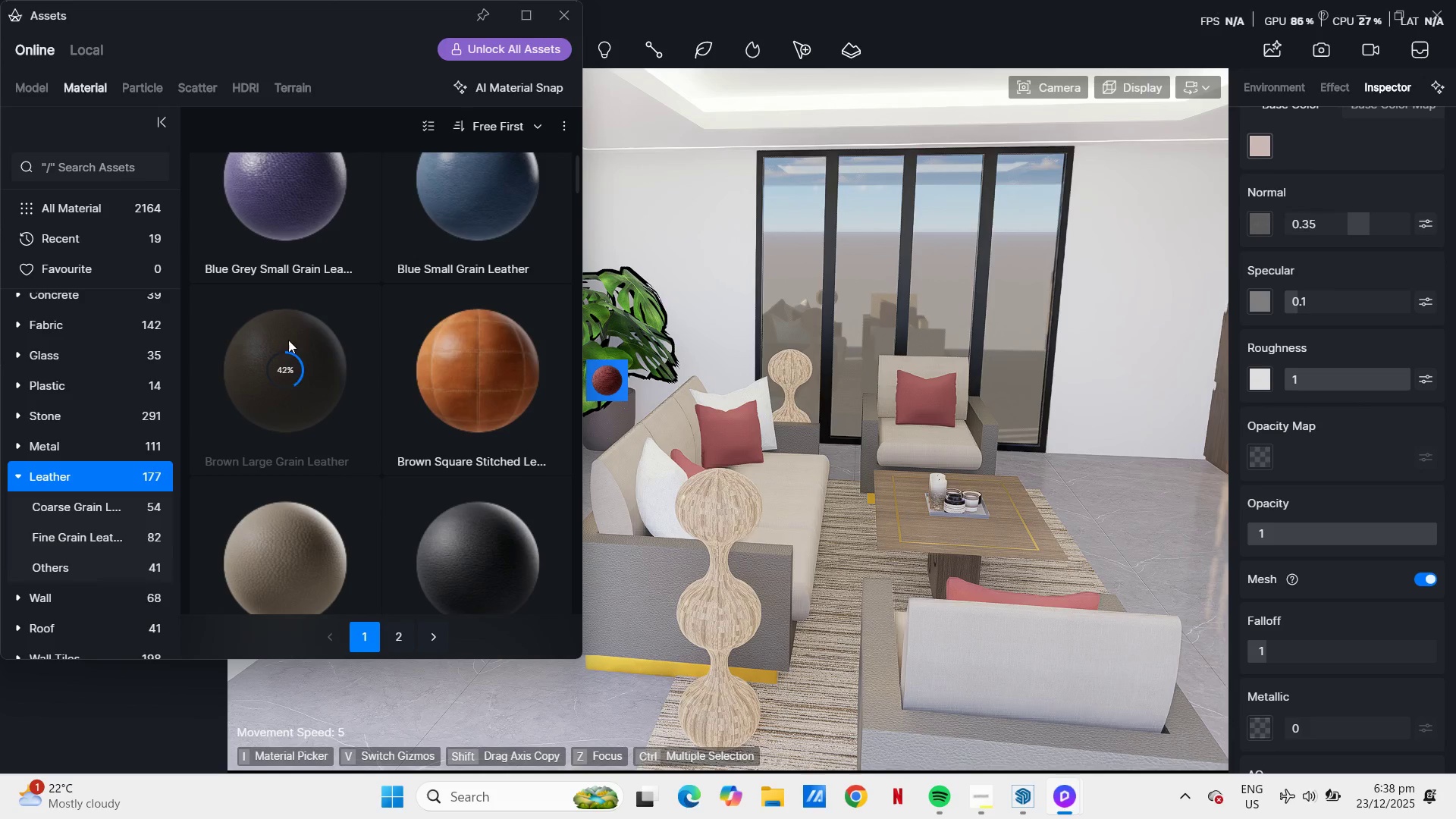 
mouse_move([304, 341])
 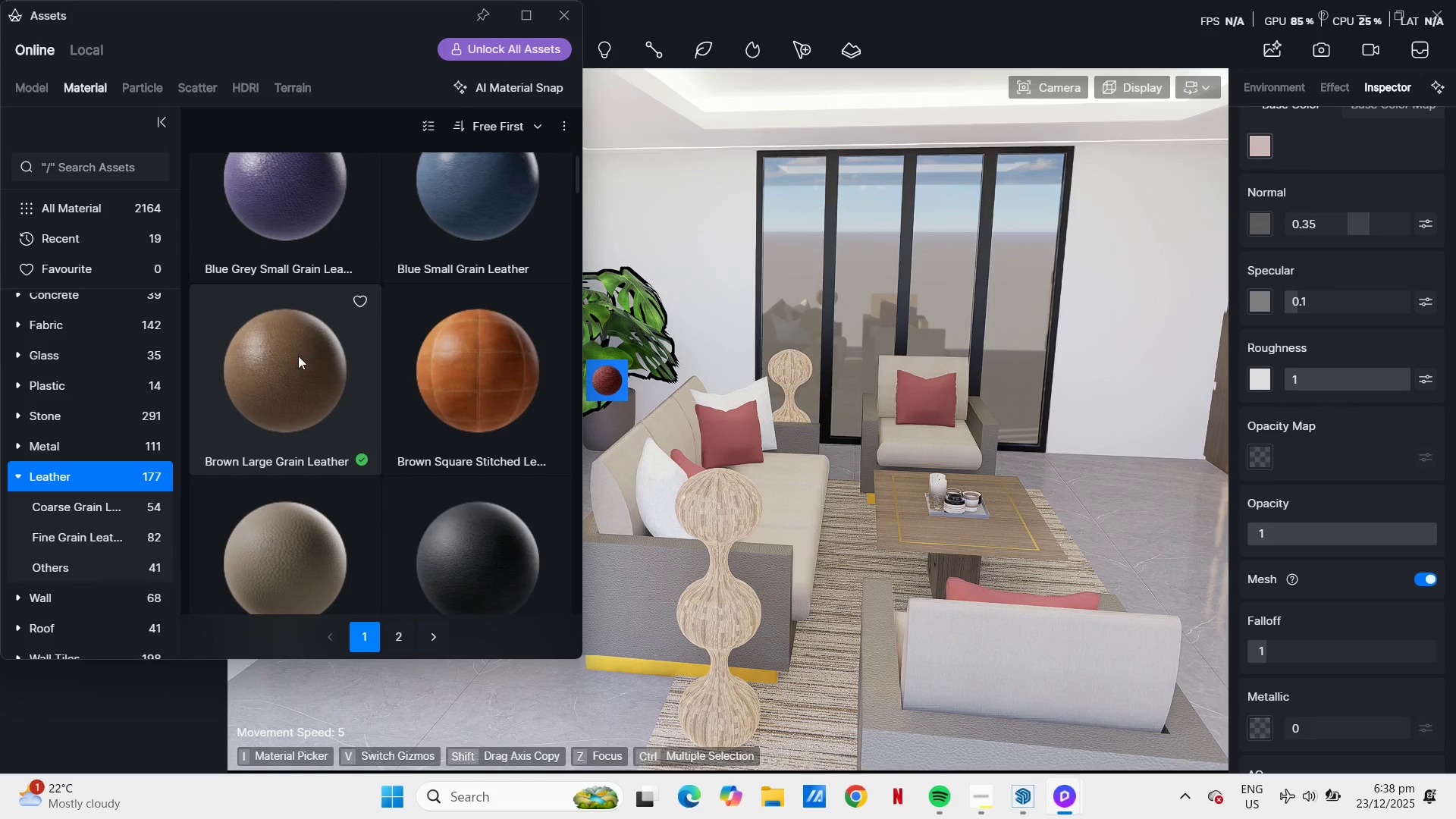 
left_click([298, 356])
 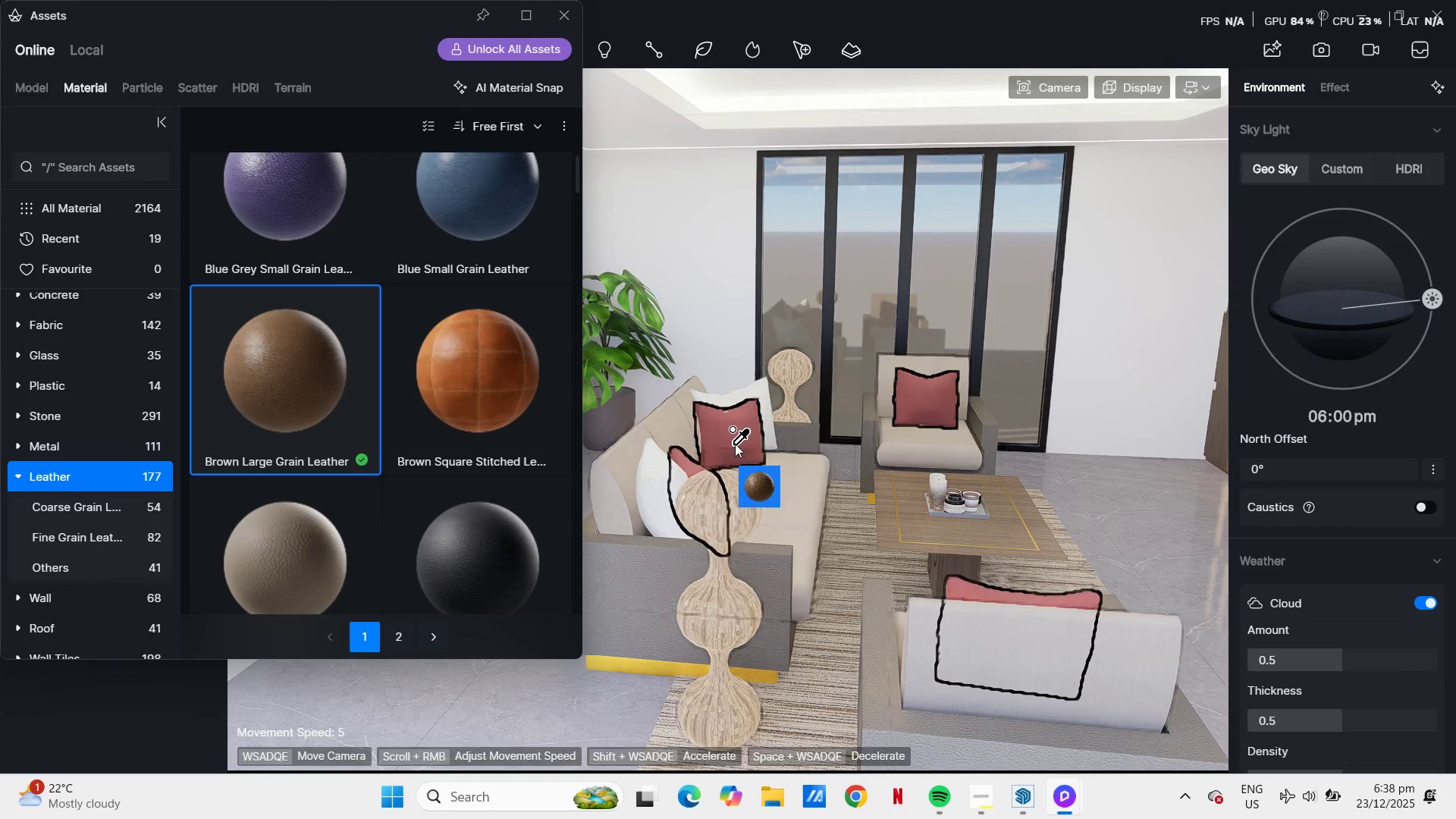 
left_click([735, 438])
 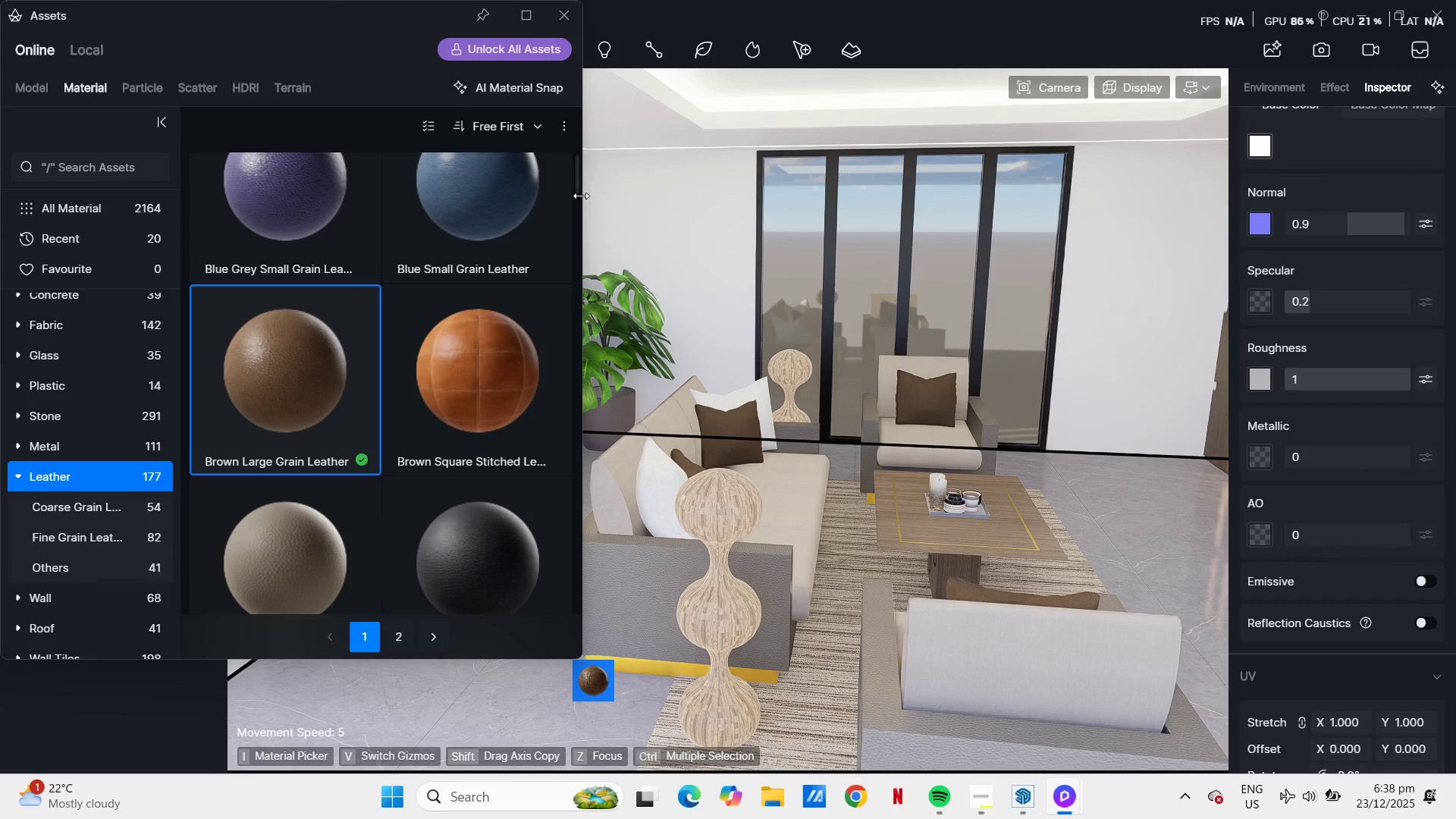 
left_click([647, 554])
 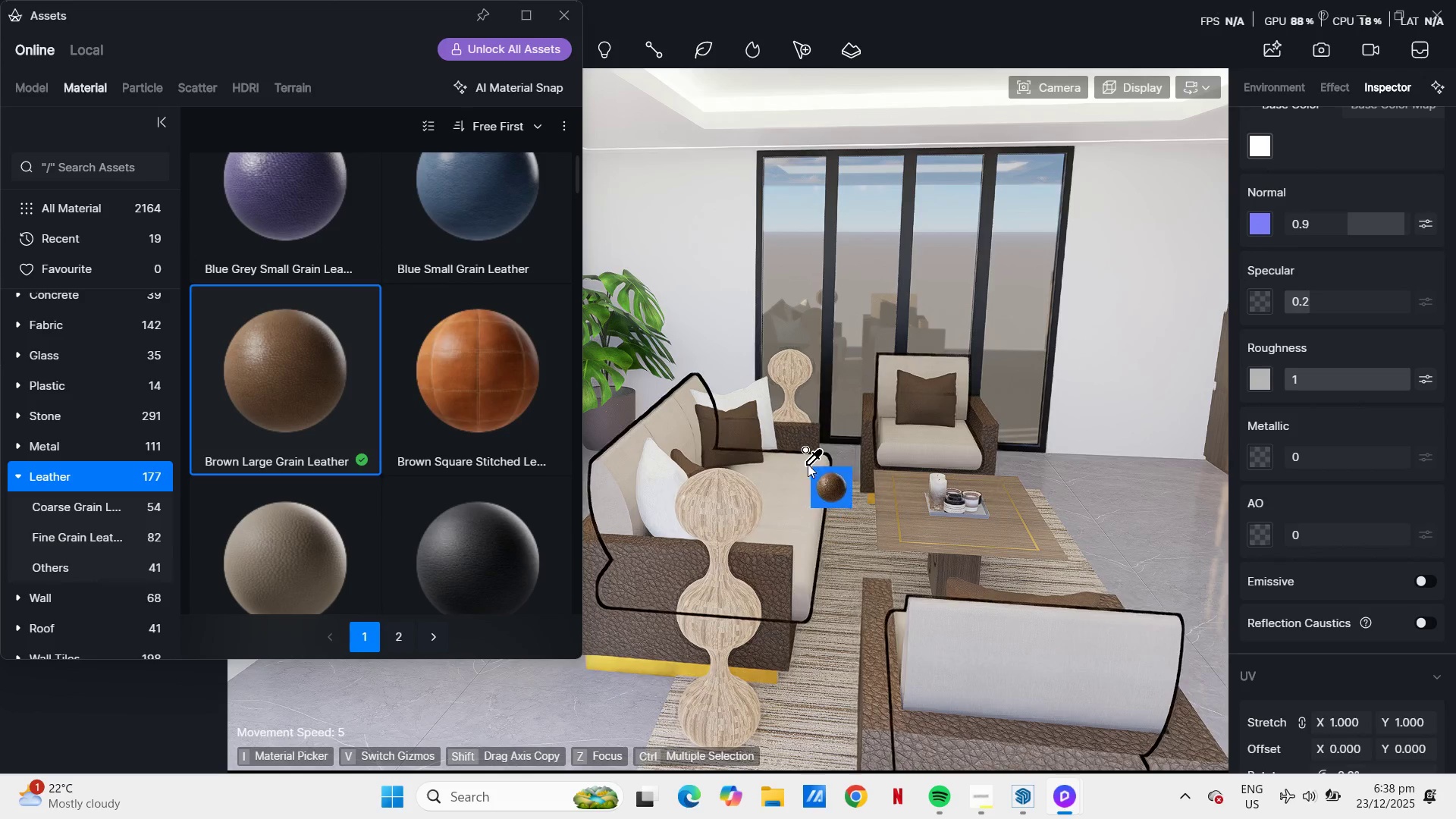 
key(Control+ControlLeft)
 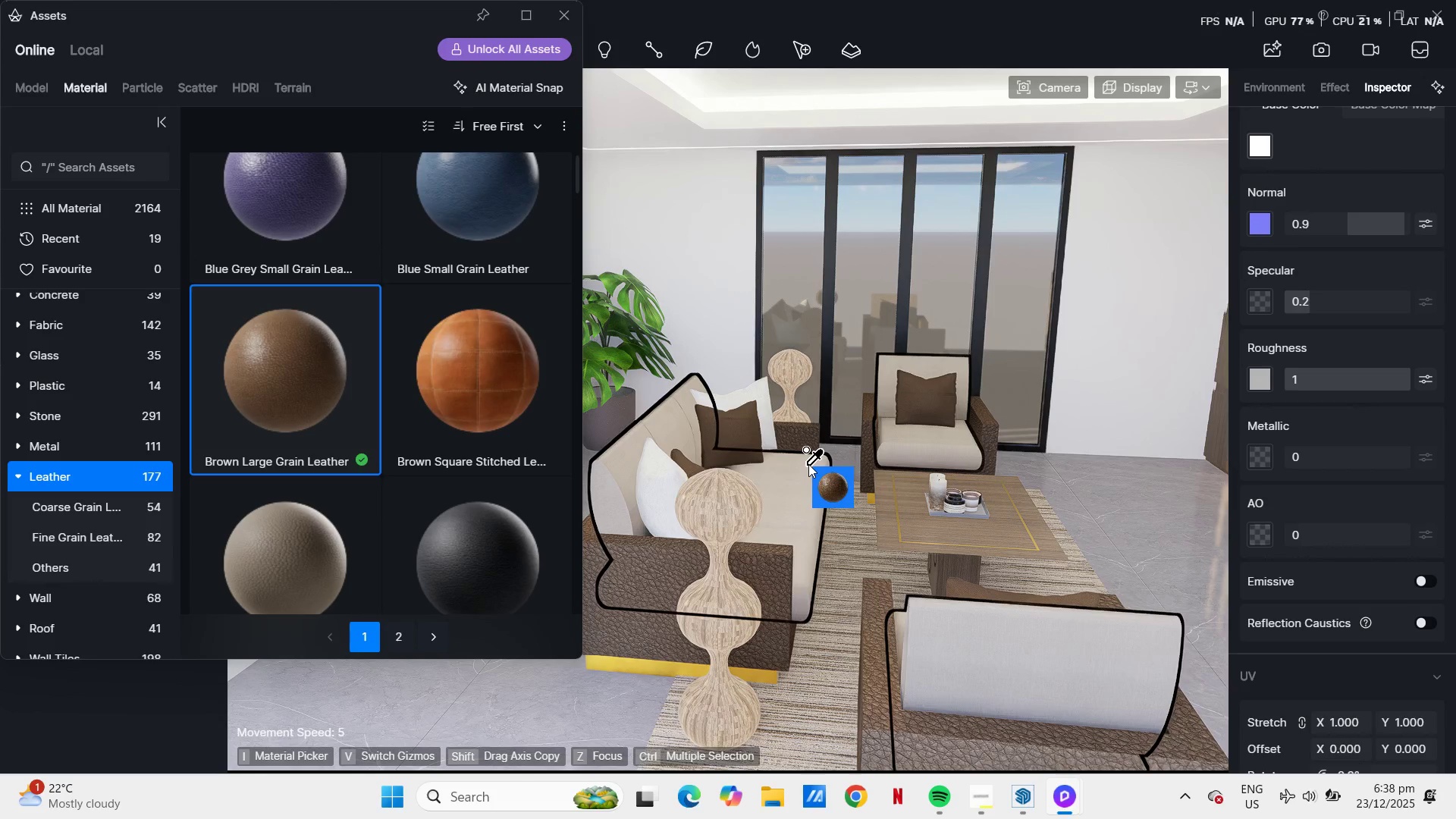 
key(Control+Z)
 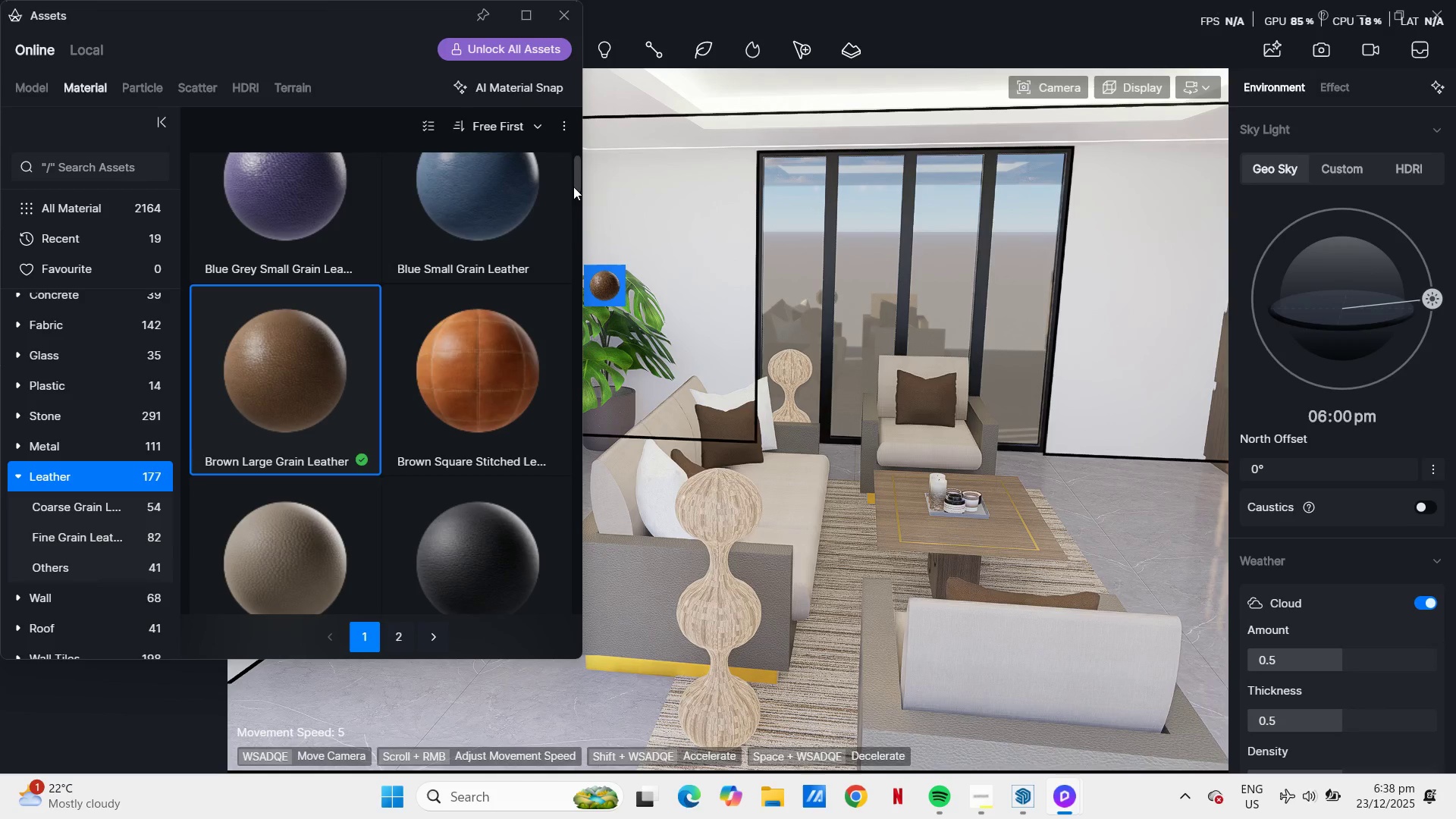 
left_click_drag(start_coordinate=[573, 188], to_coordinate=[576, 215])
 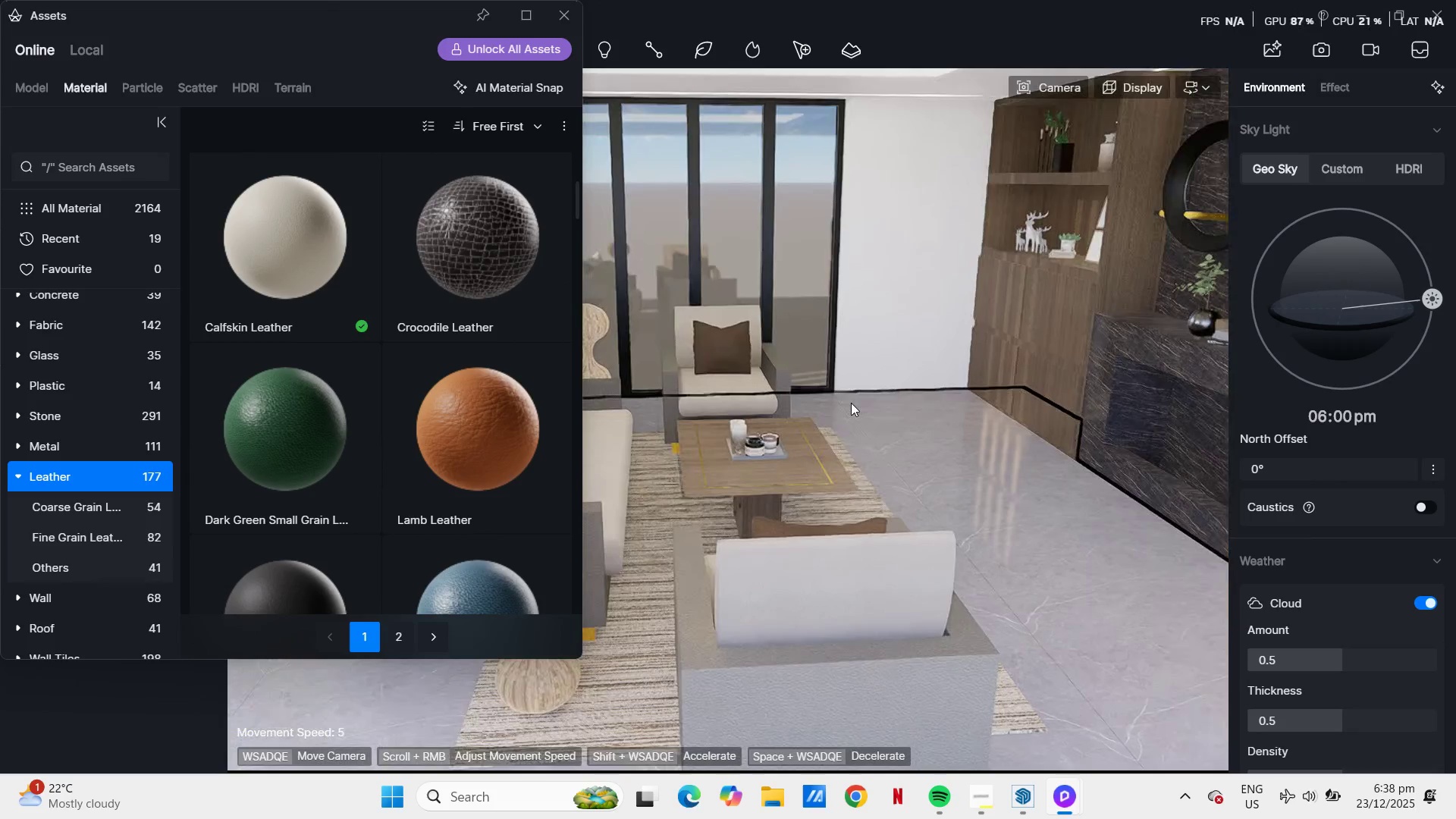 
type(aa)
 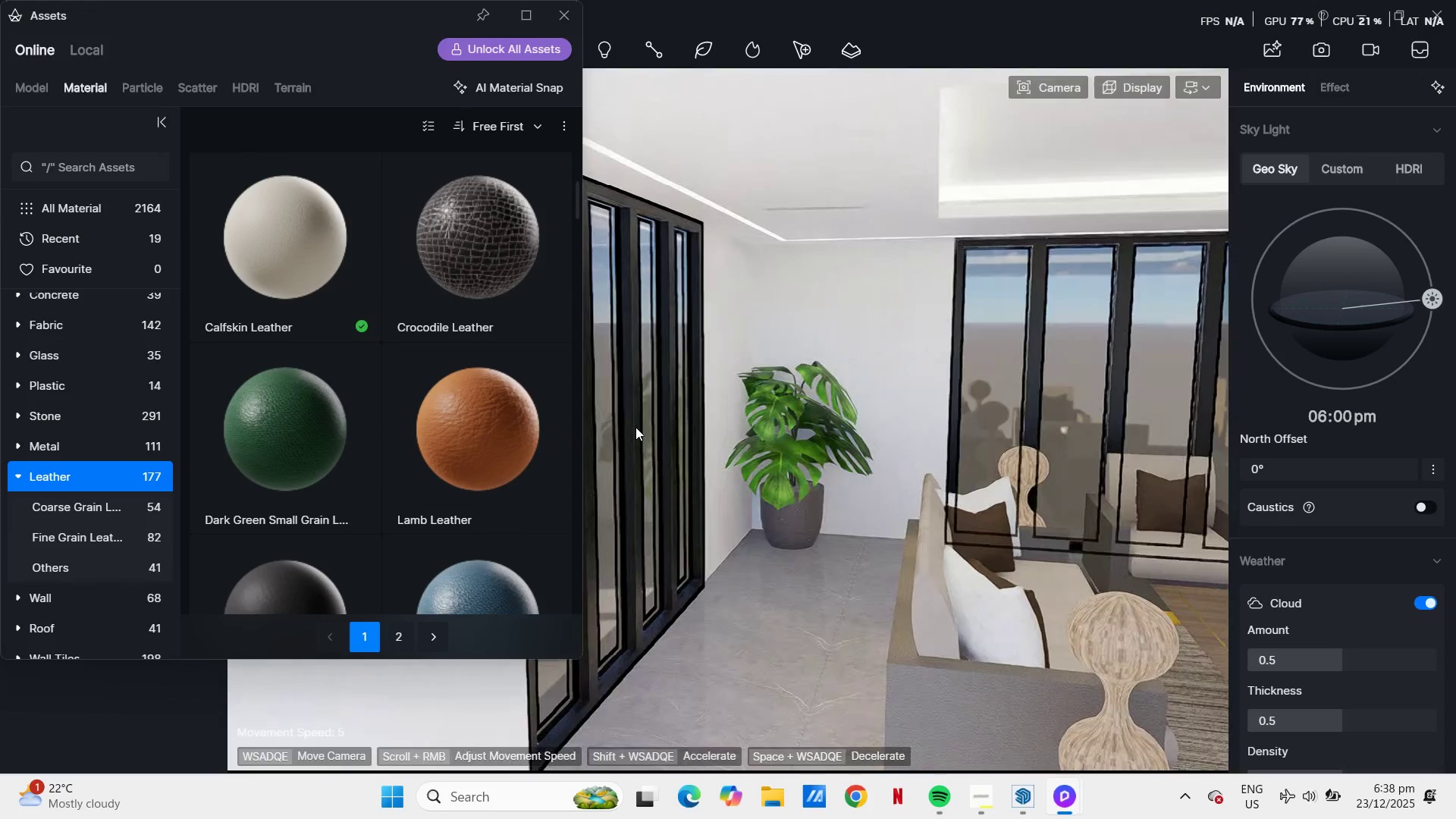 
wait(11.91)
 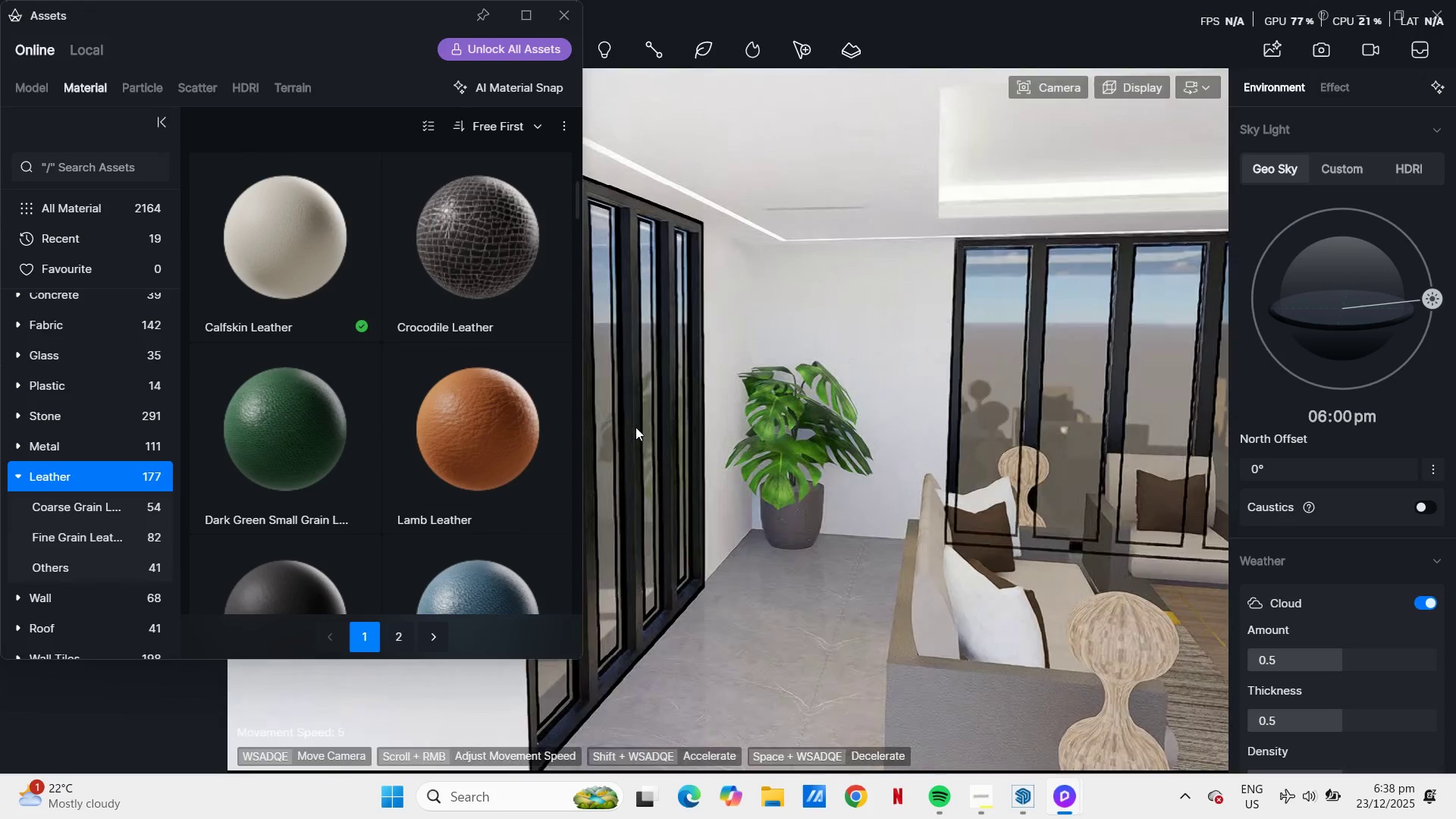 
left_click([38, 83])
 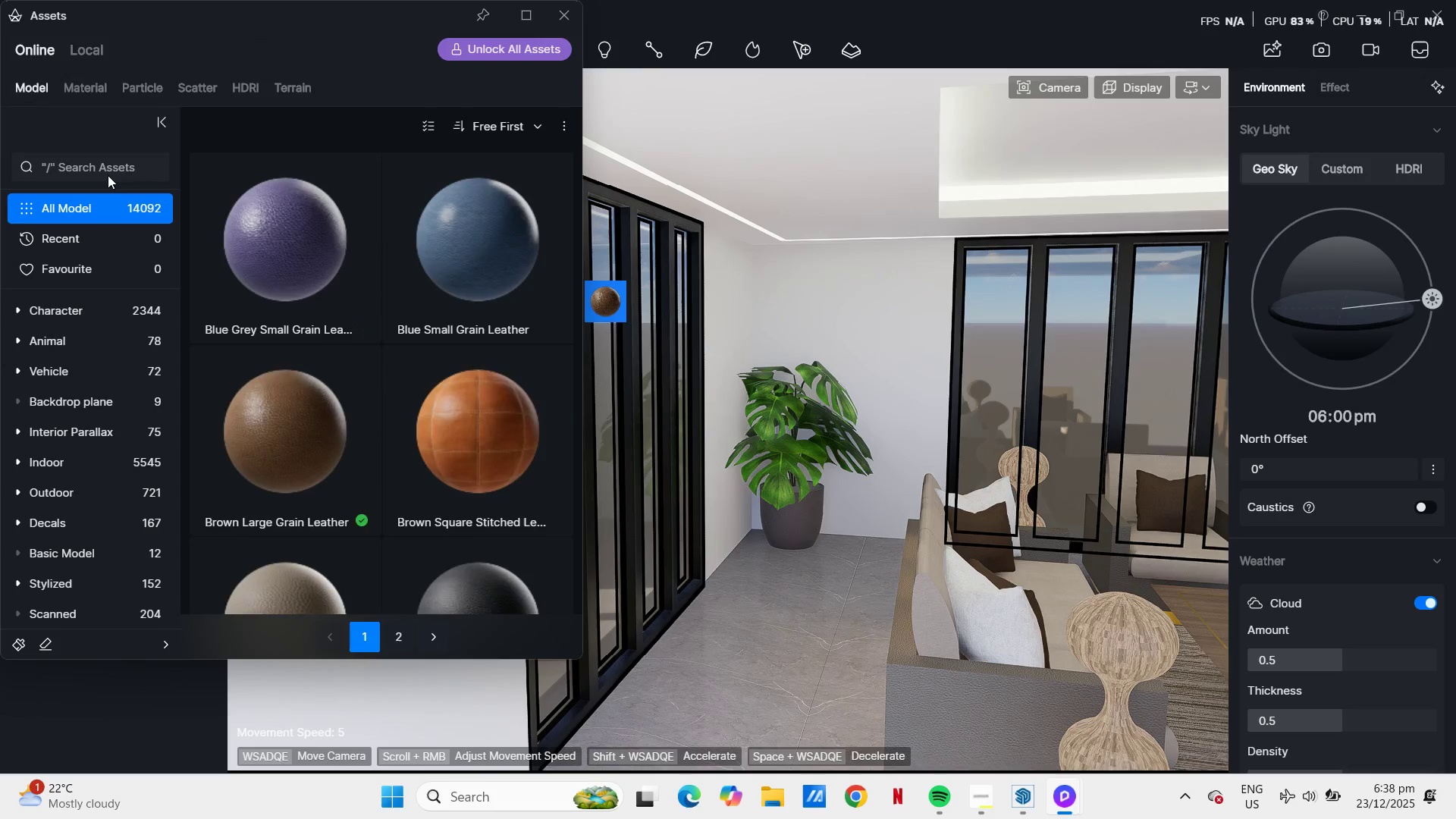 
left_click([108, 175])
 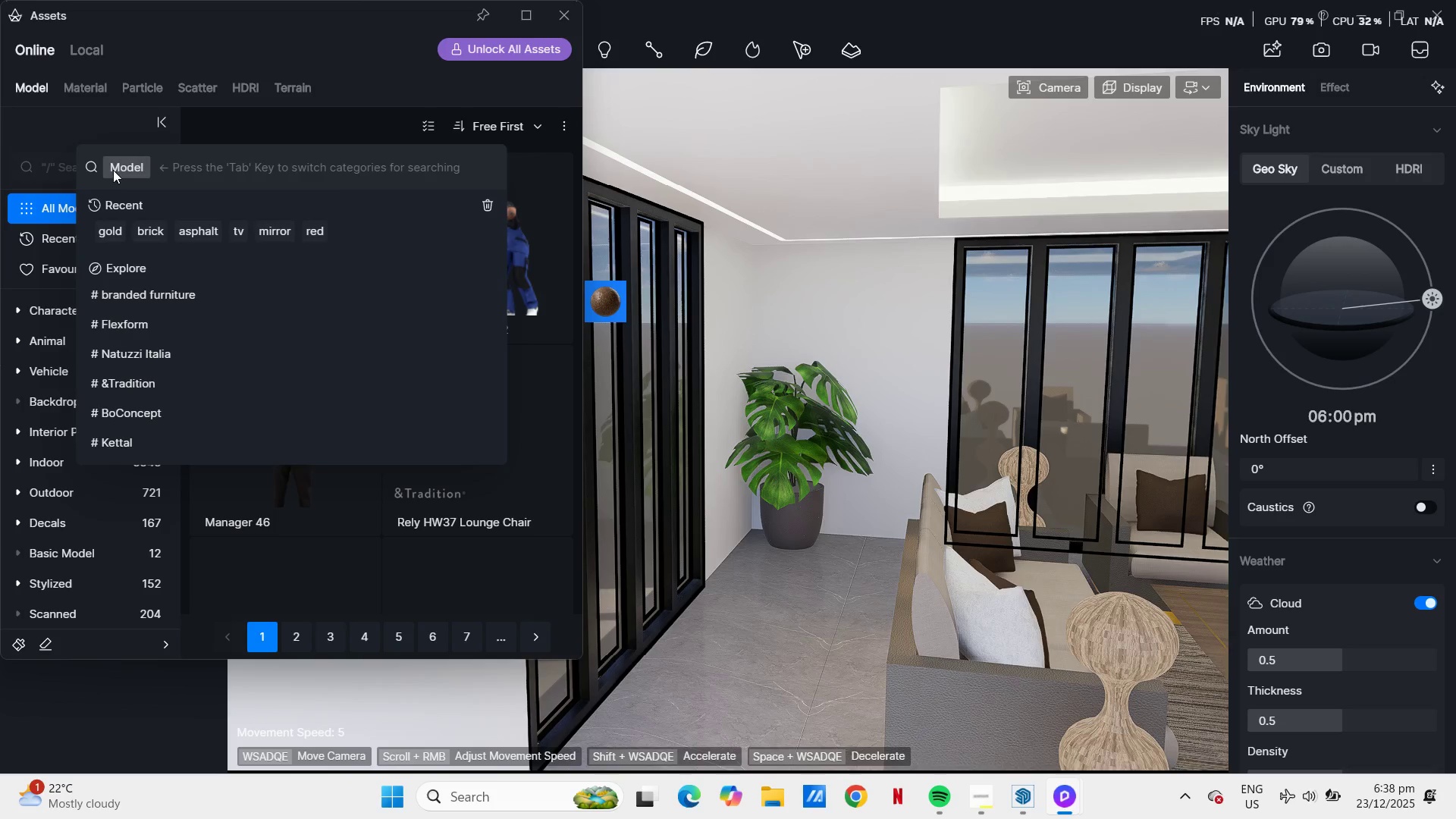 
type(curtain)
 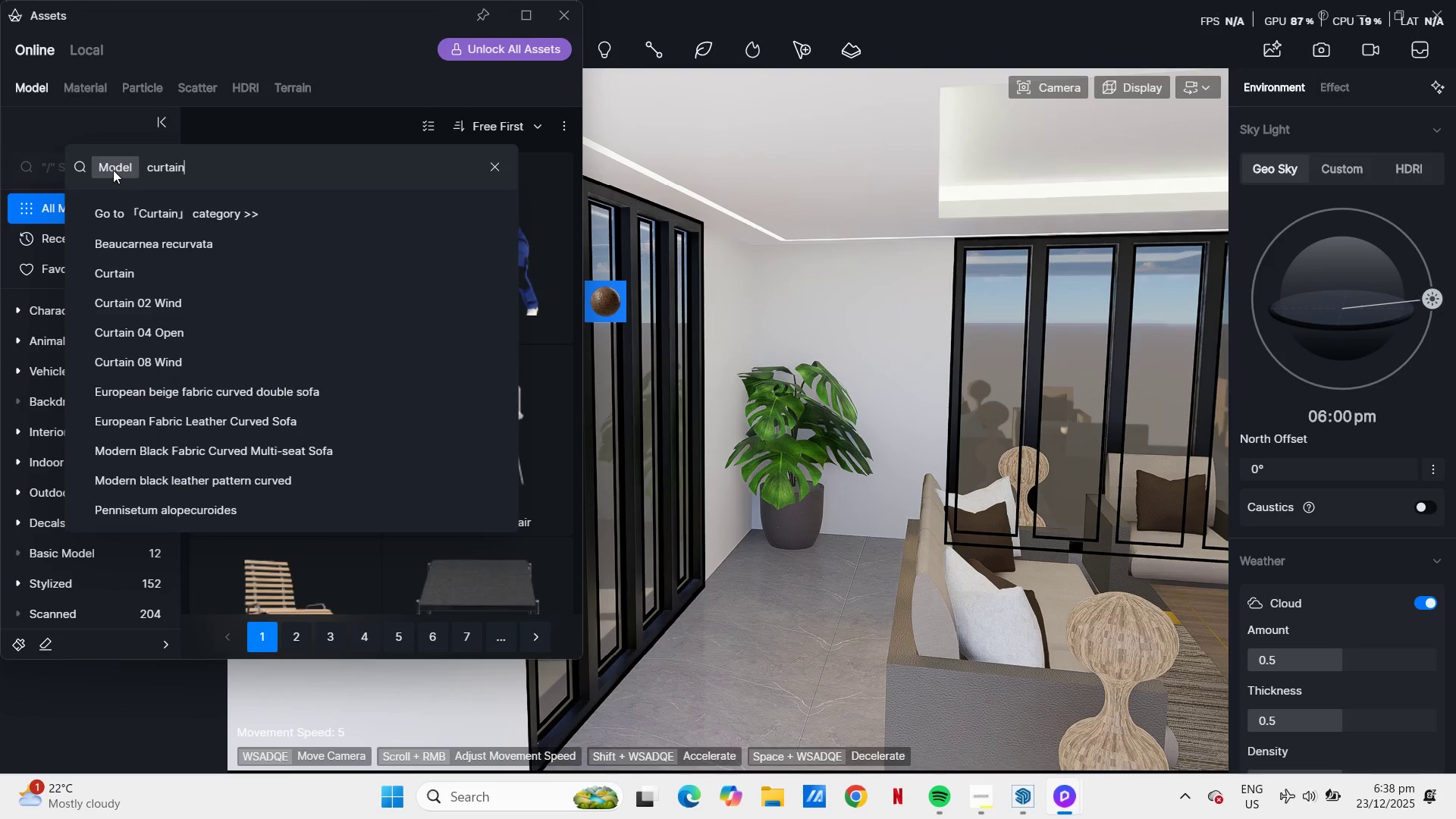 
key(Enter)
 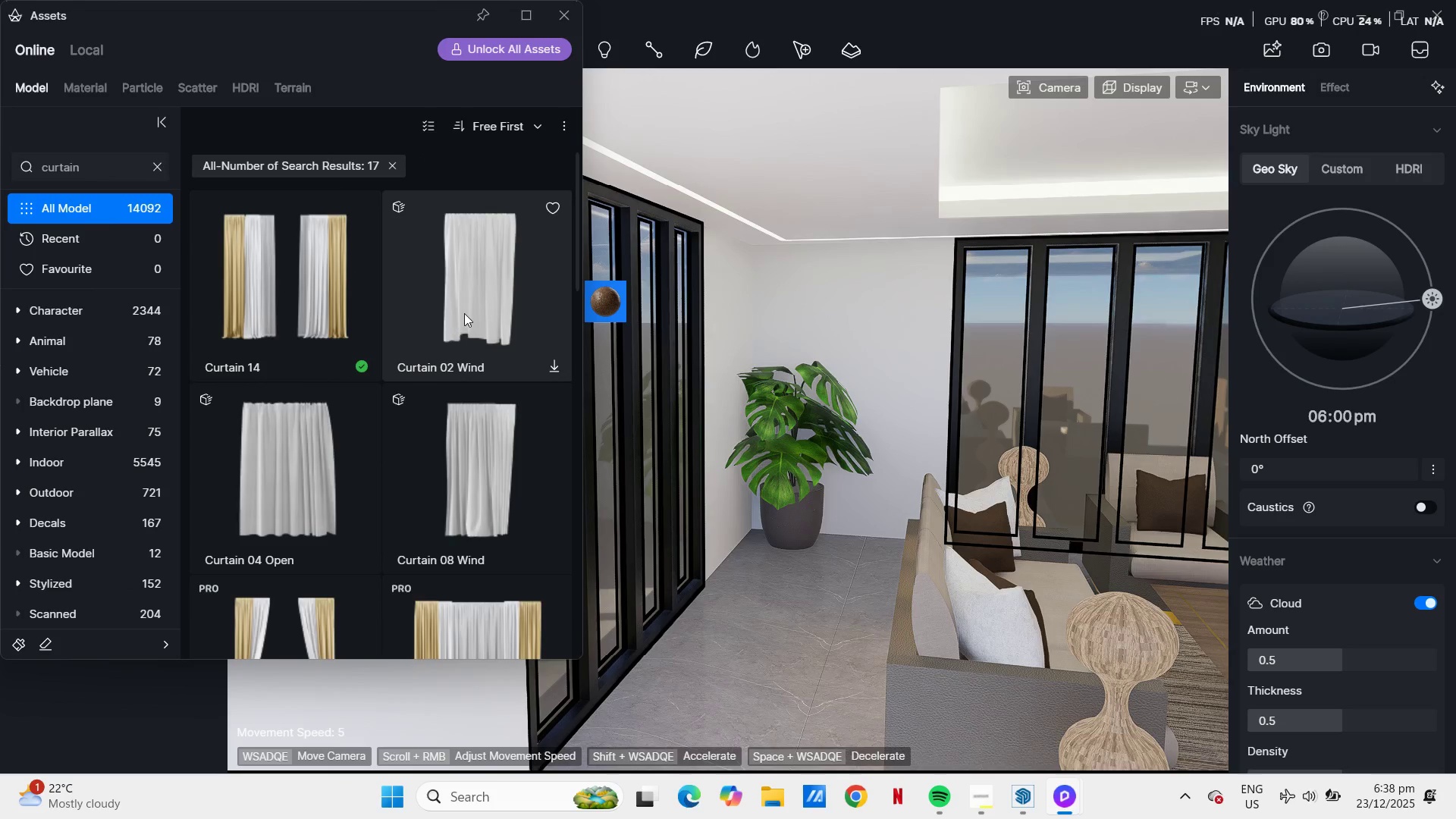 
mouse_move([340, 293])
 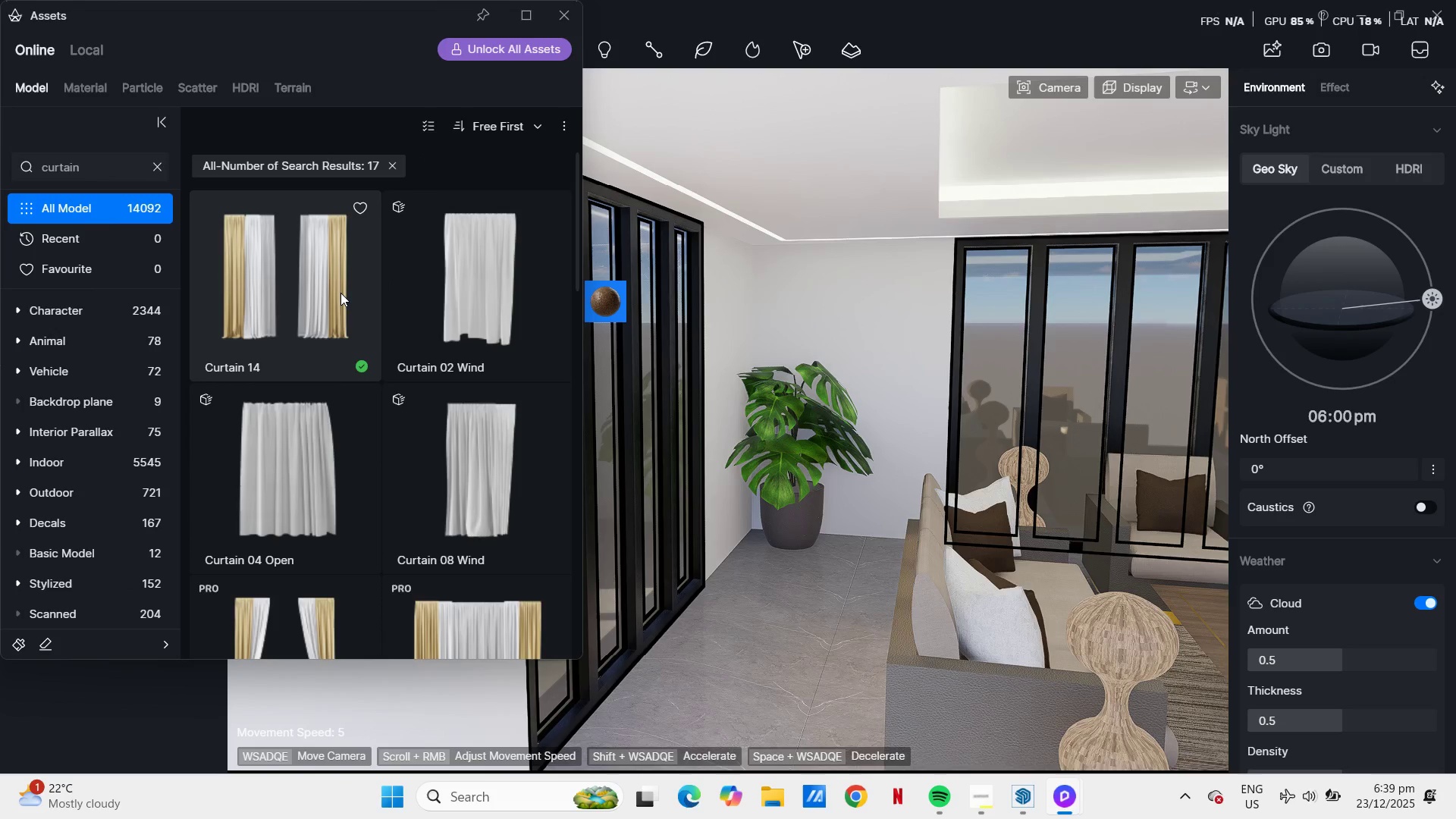 
left_click([340, 293])
 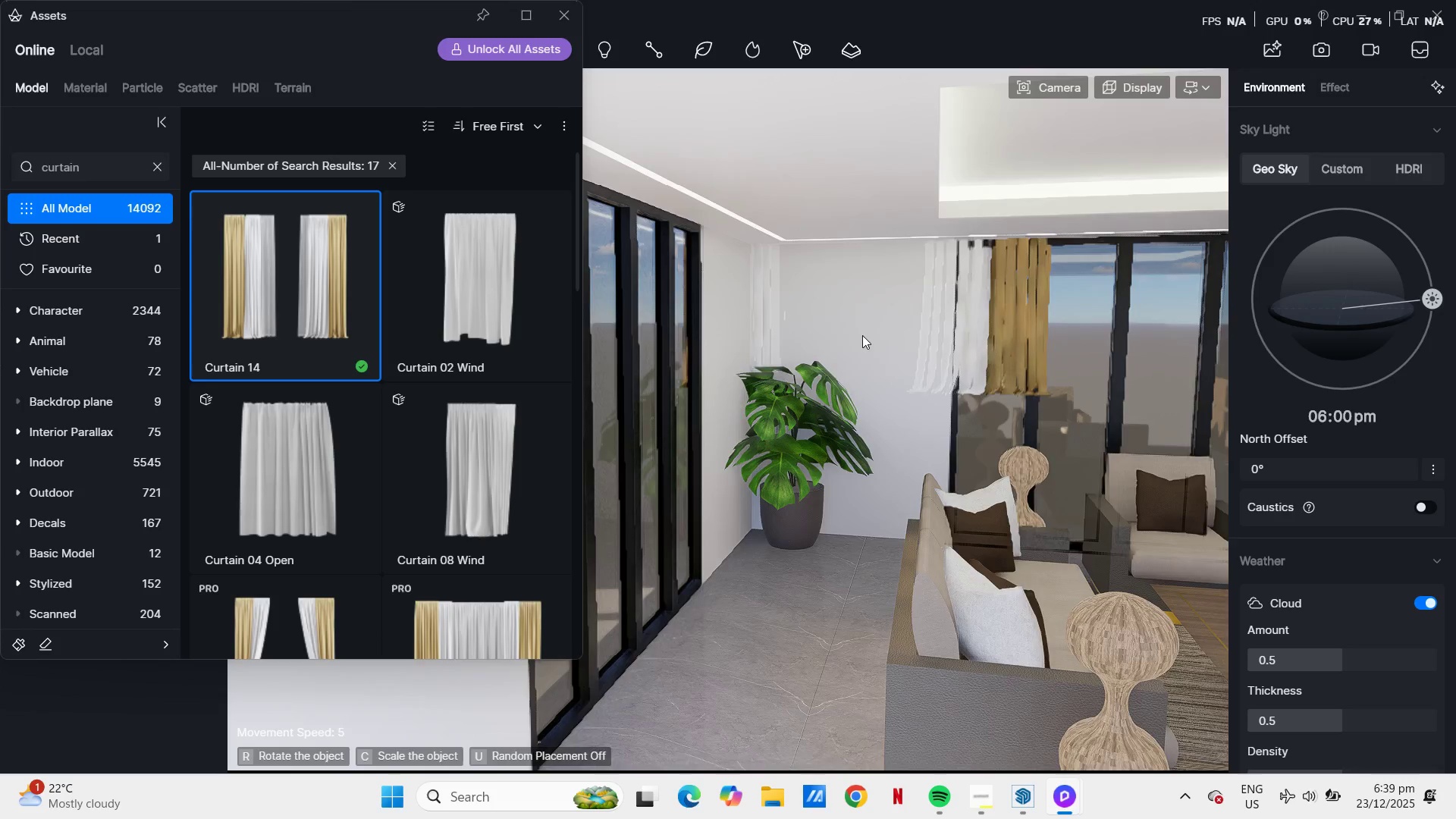 
wait(10.56)
 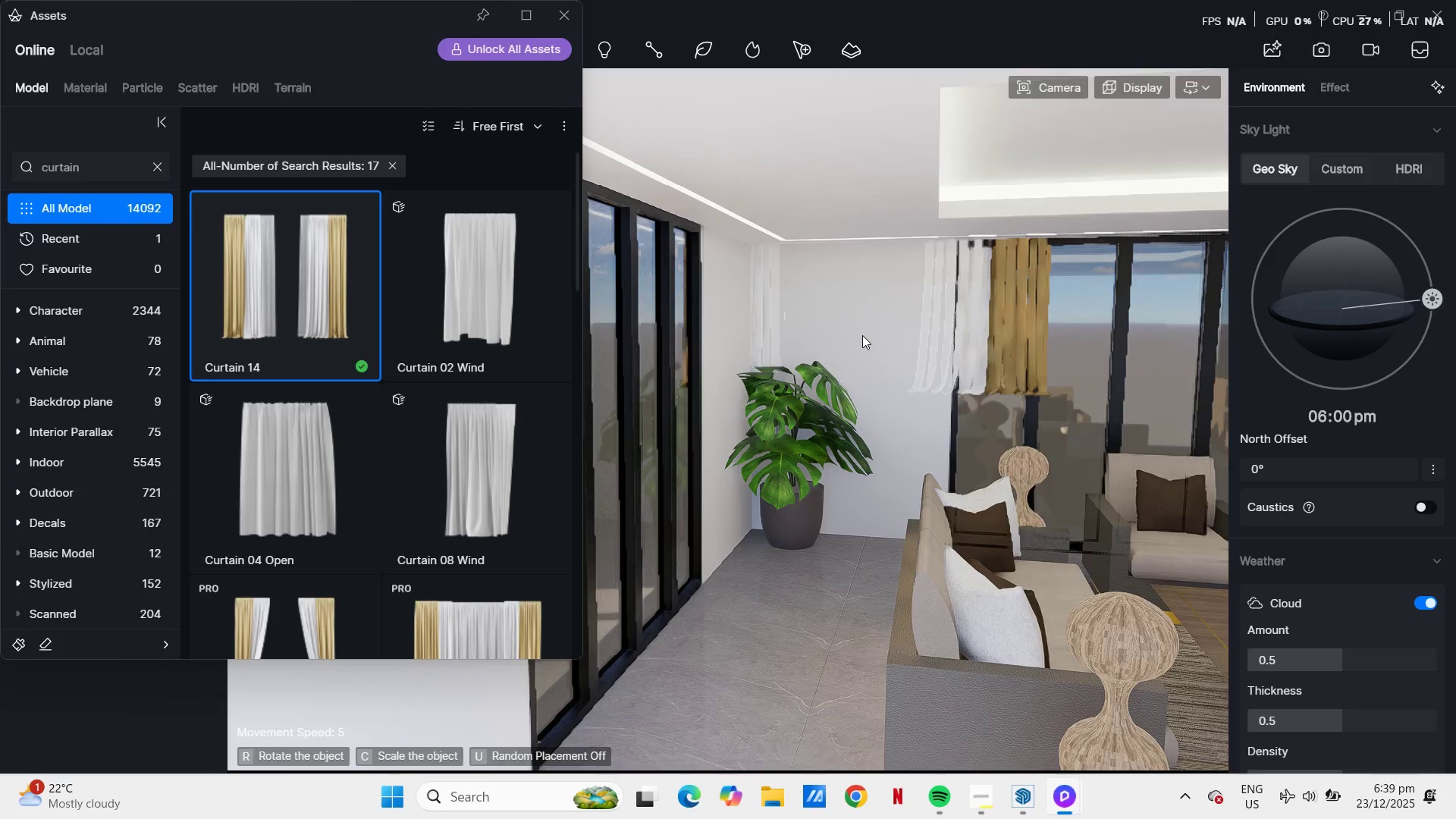 
left_click([937, 546])
 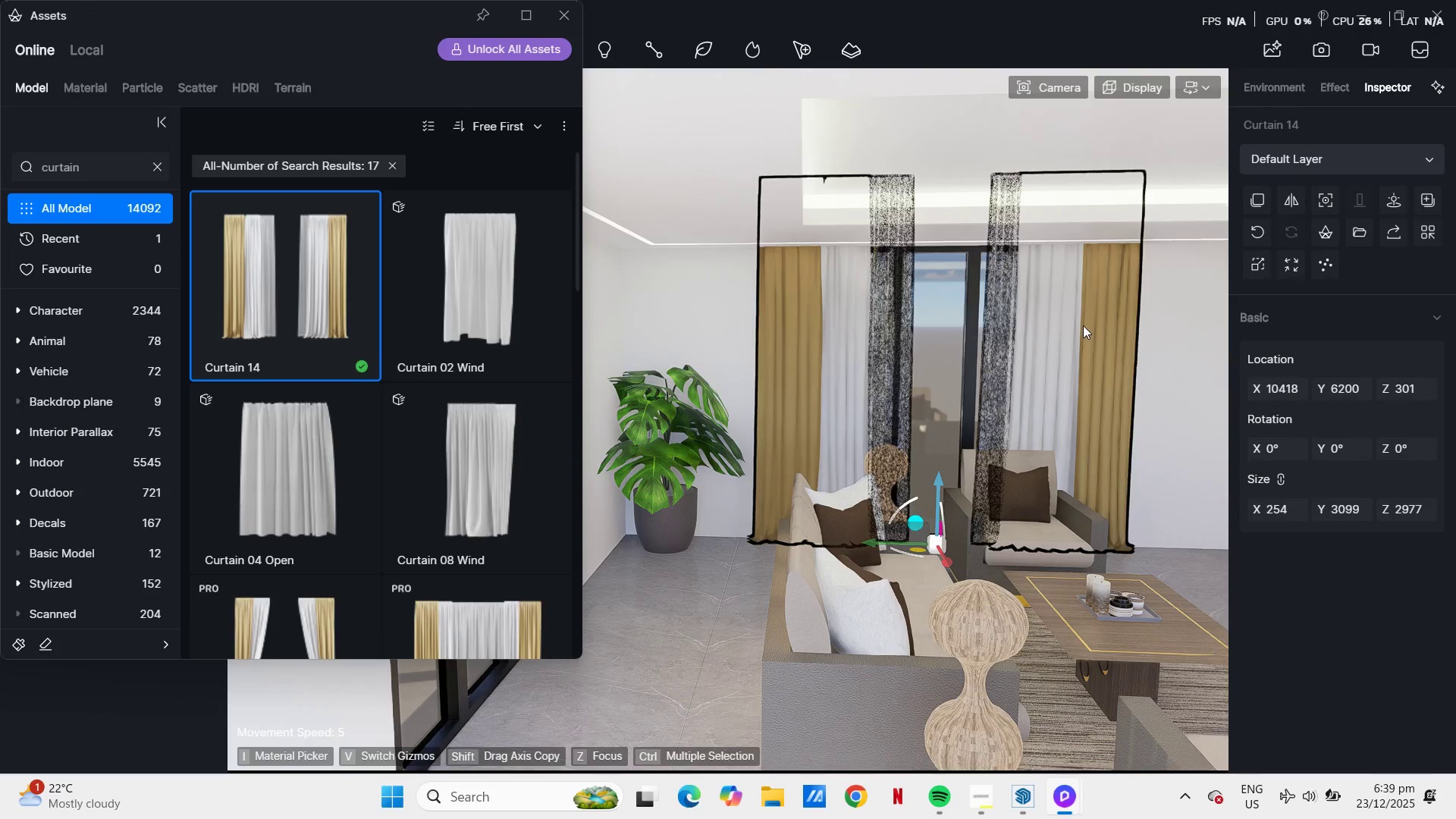 
left_click([1080, 354])
 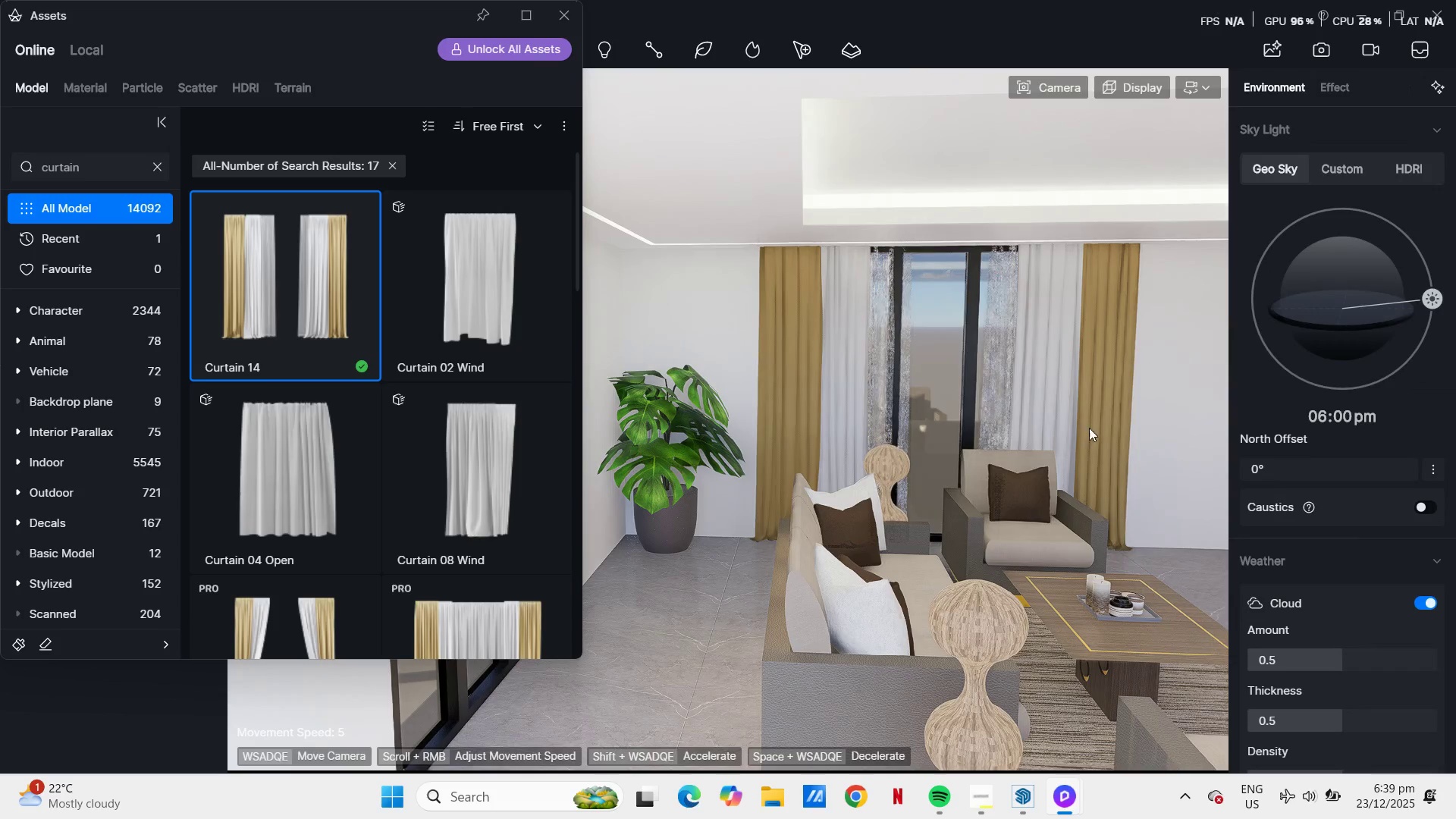 
left_click([1107, 433])
 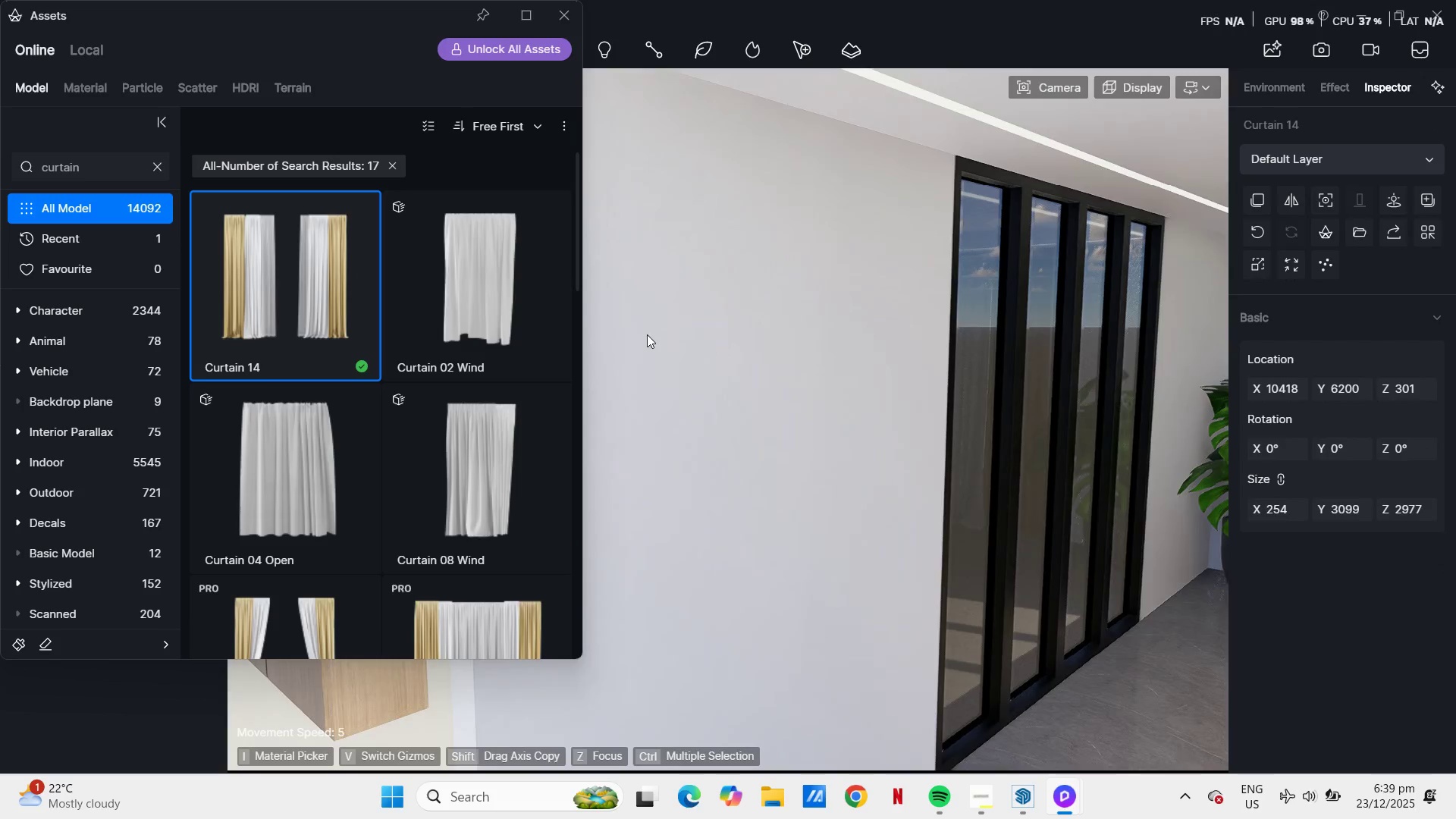 
scroll: coordinate [329, 297], scroll_direction: down, amount: 3.0
 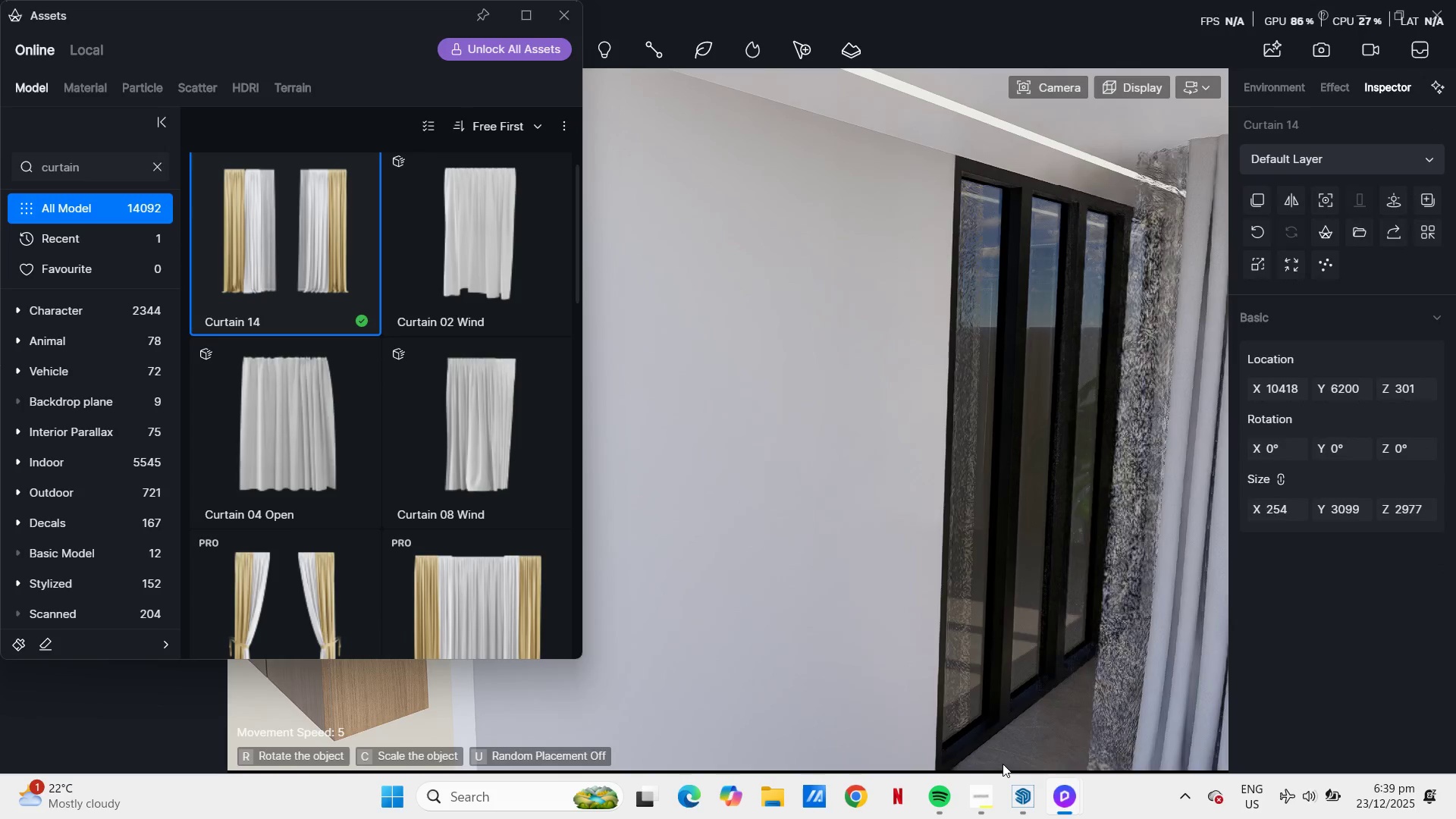 
left_click([1005, 764])
 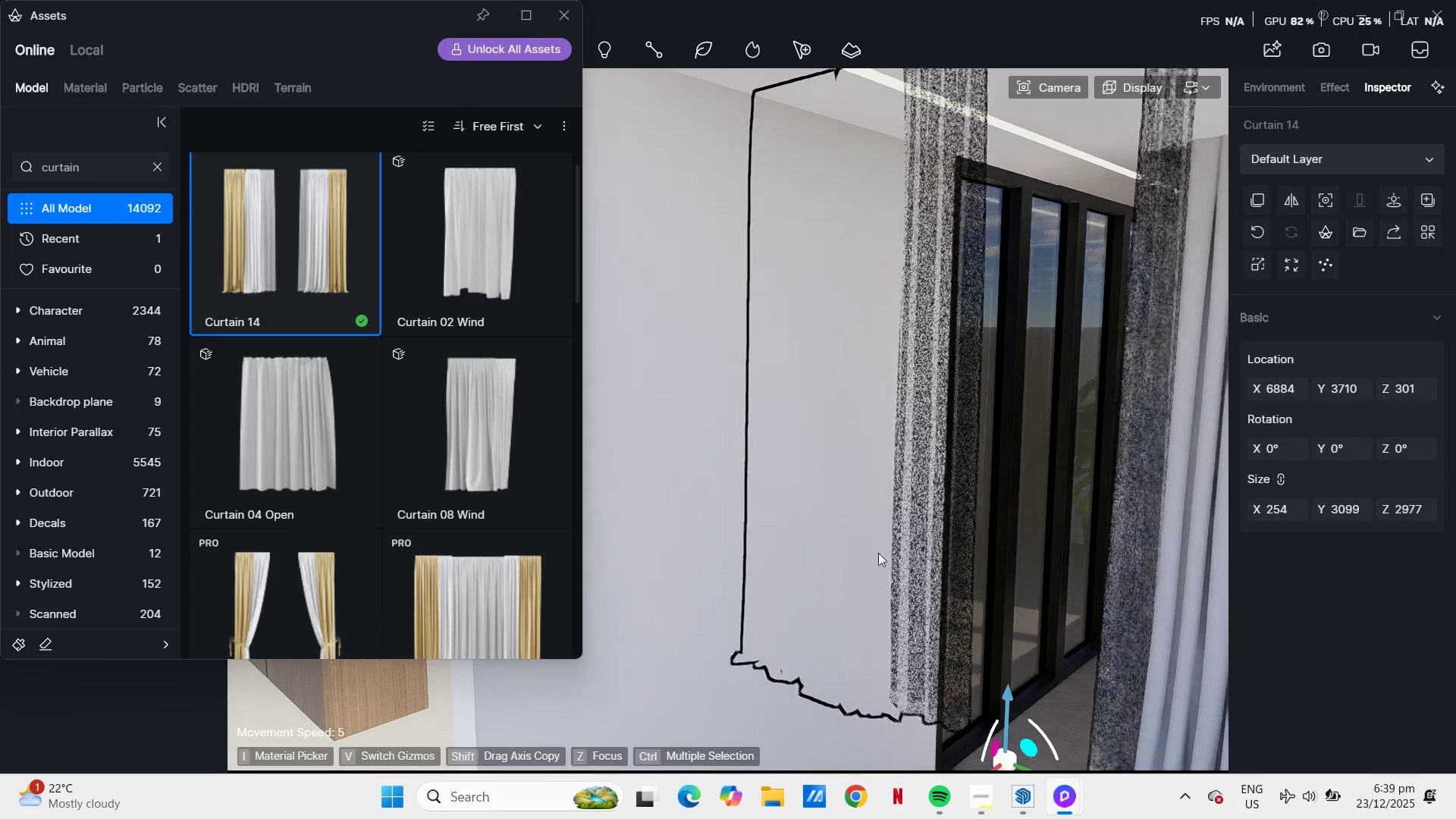 
scroll: coordinate [878, 553], scroll_direction: down, amount: 4.0
 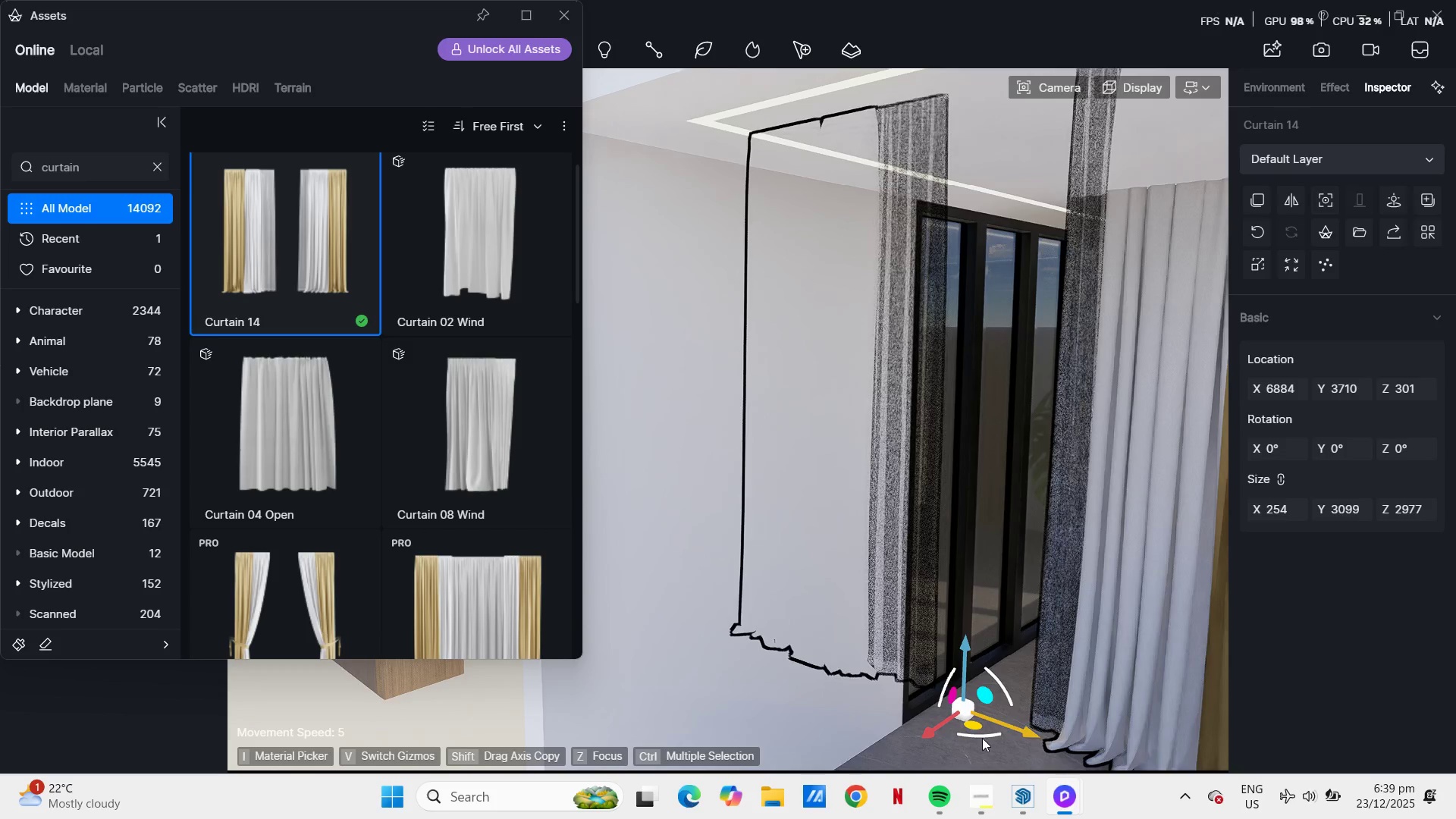 
left_click_drag(start_coordinate=[983, 738], to_coordinate=[1036, 708])
 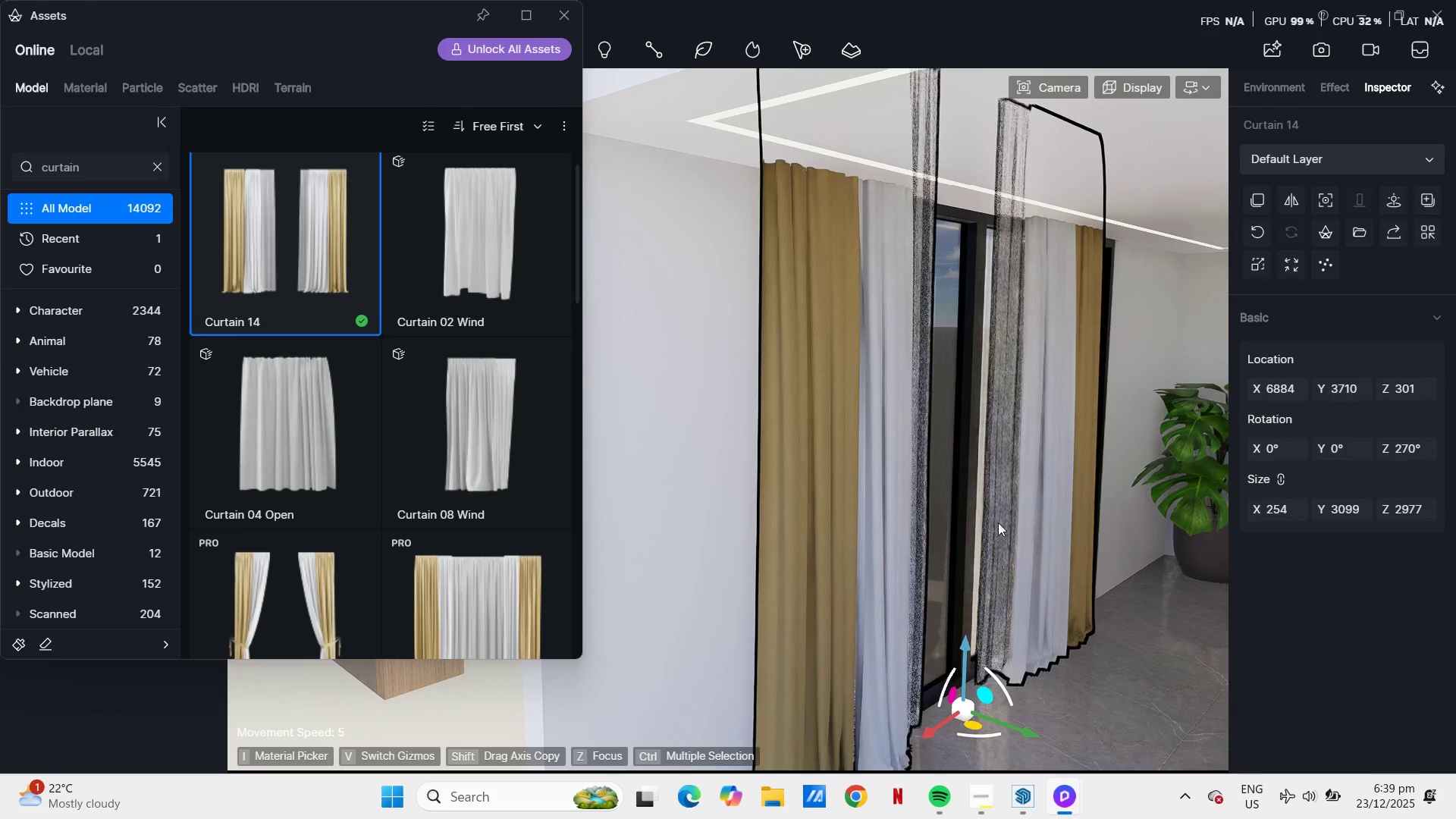 
key(D)
 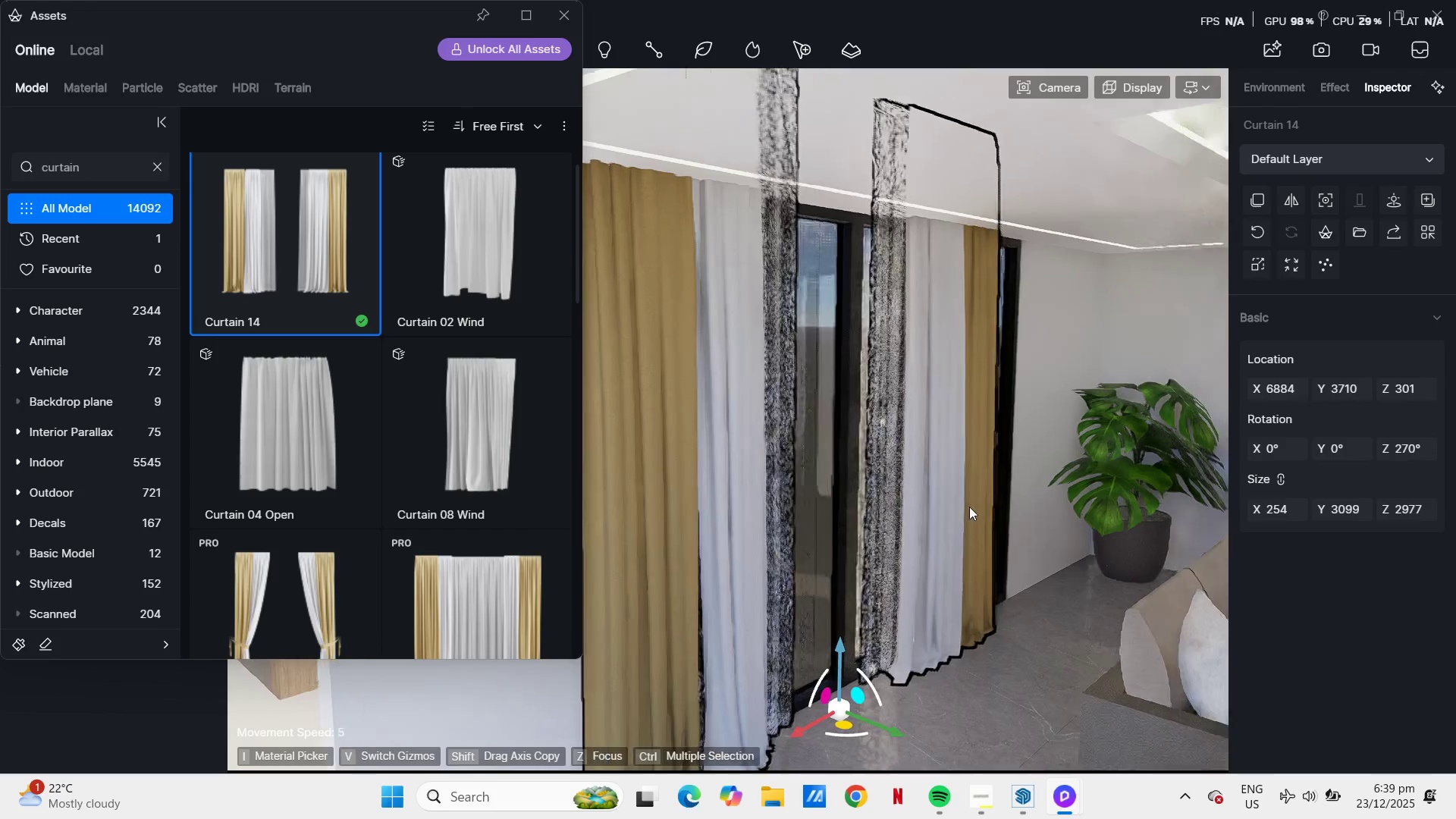 
hold_key(key=D, duration=0.39)
 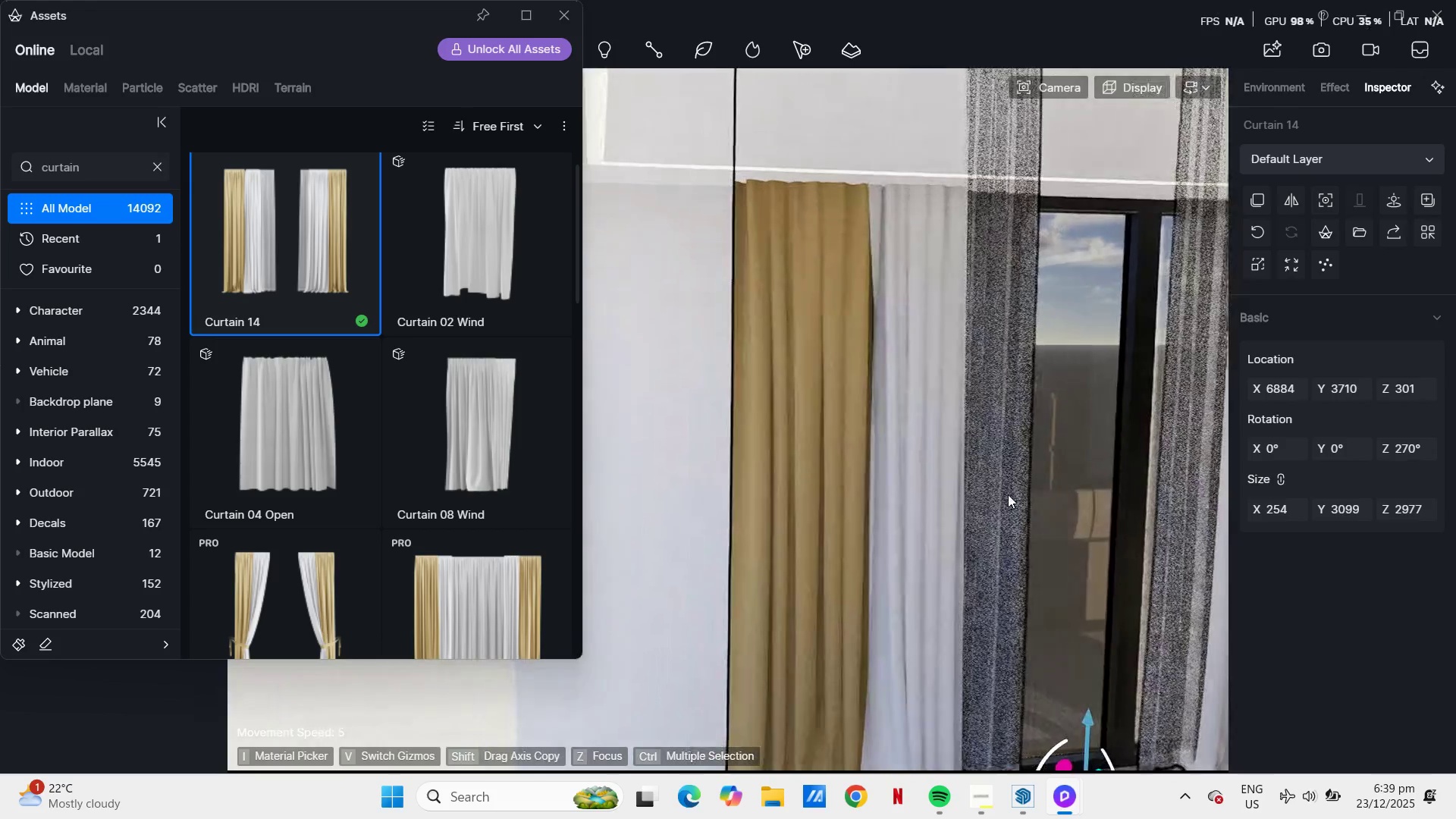 
scroll: coordinate [969, 507], scroll_direction: up, amount: 2.0
 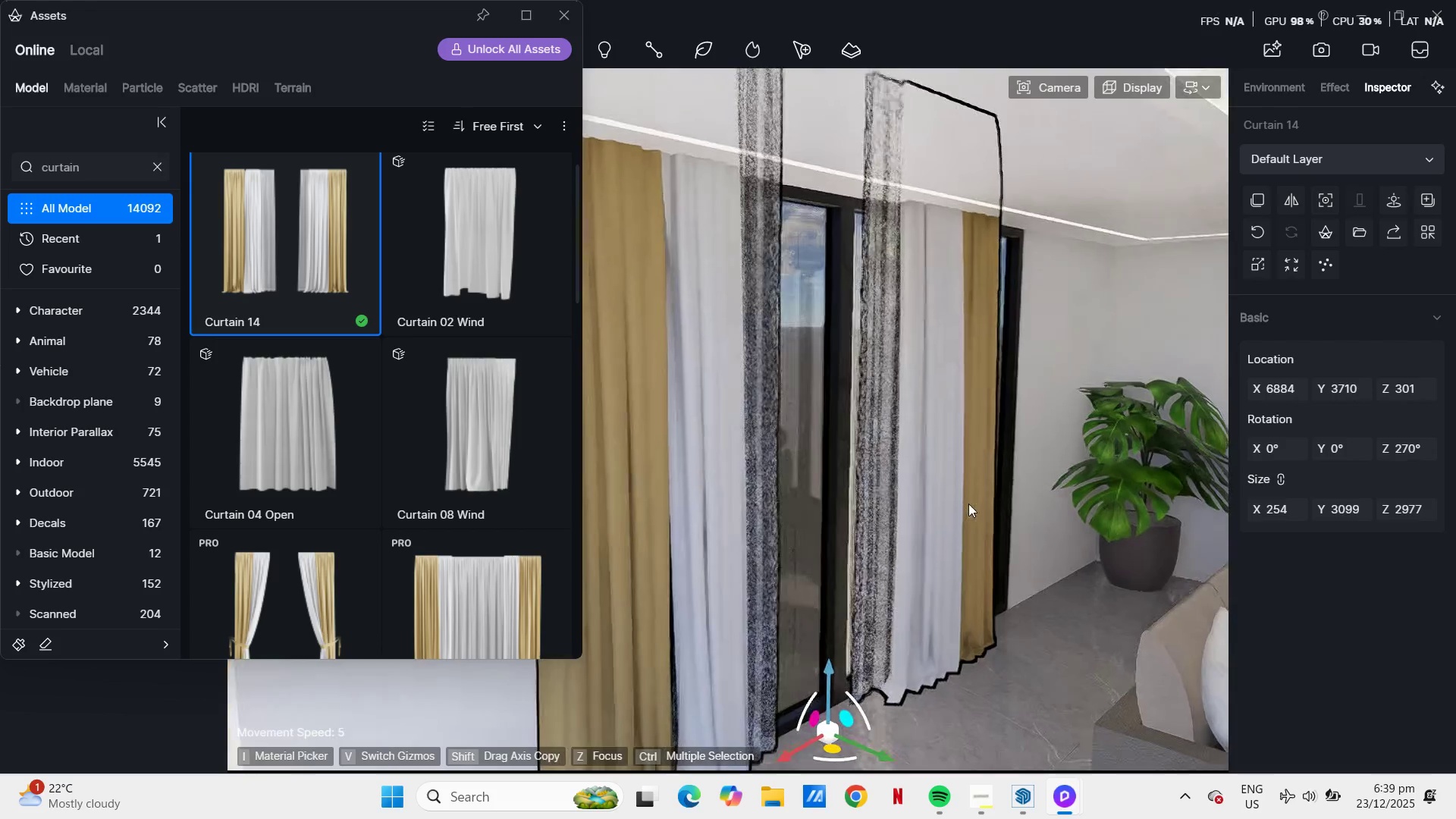 
scroll: coordinate [1008, 493], scroll_direction: down, amount: 3.0
 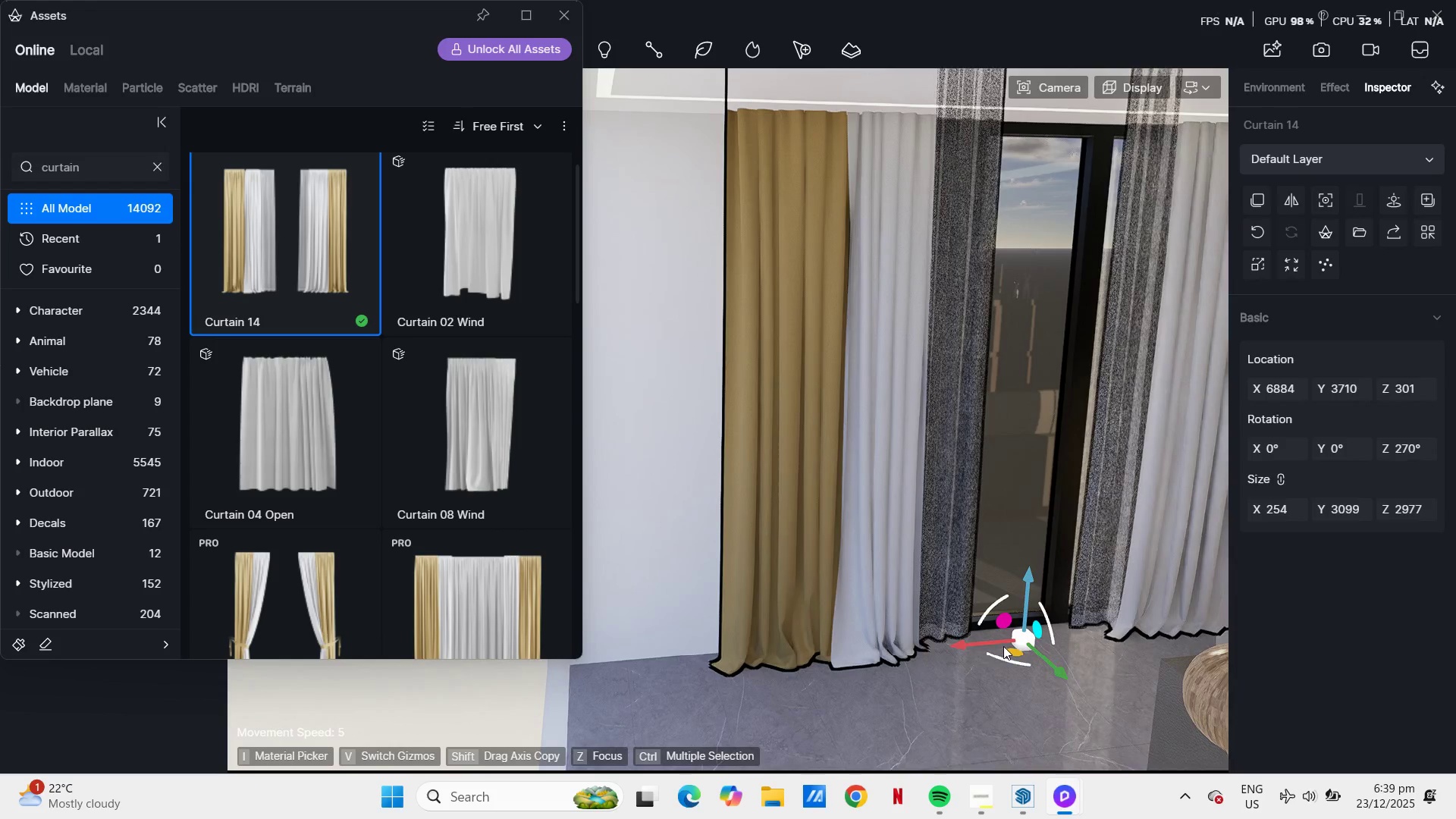 
key(D)
 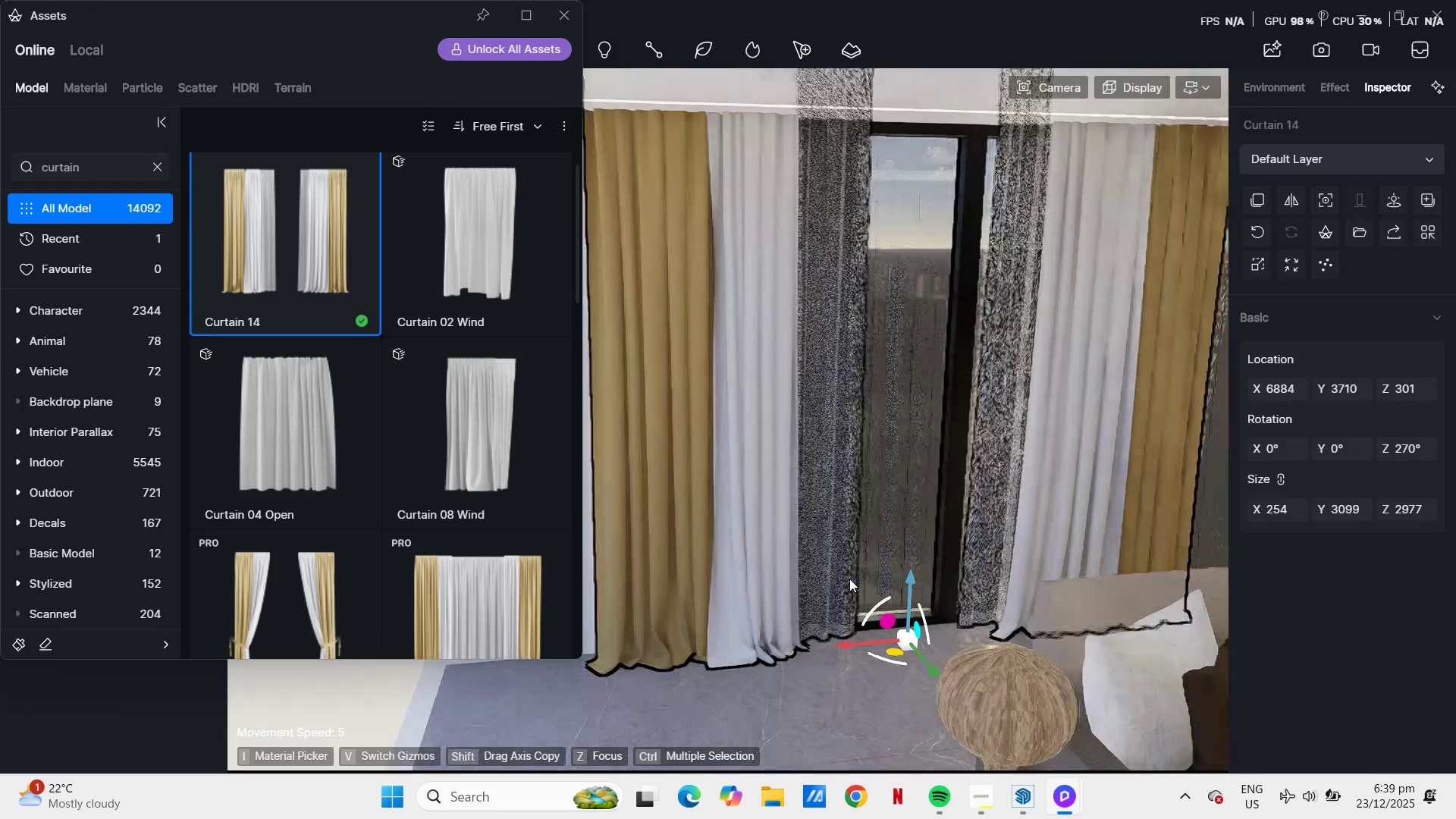 
hold_key(key=D, duration=0.33)
 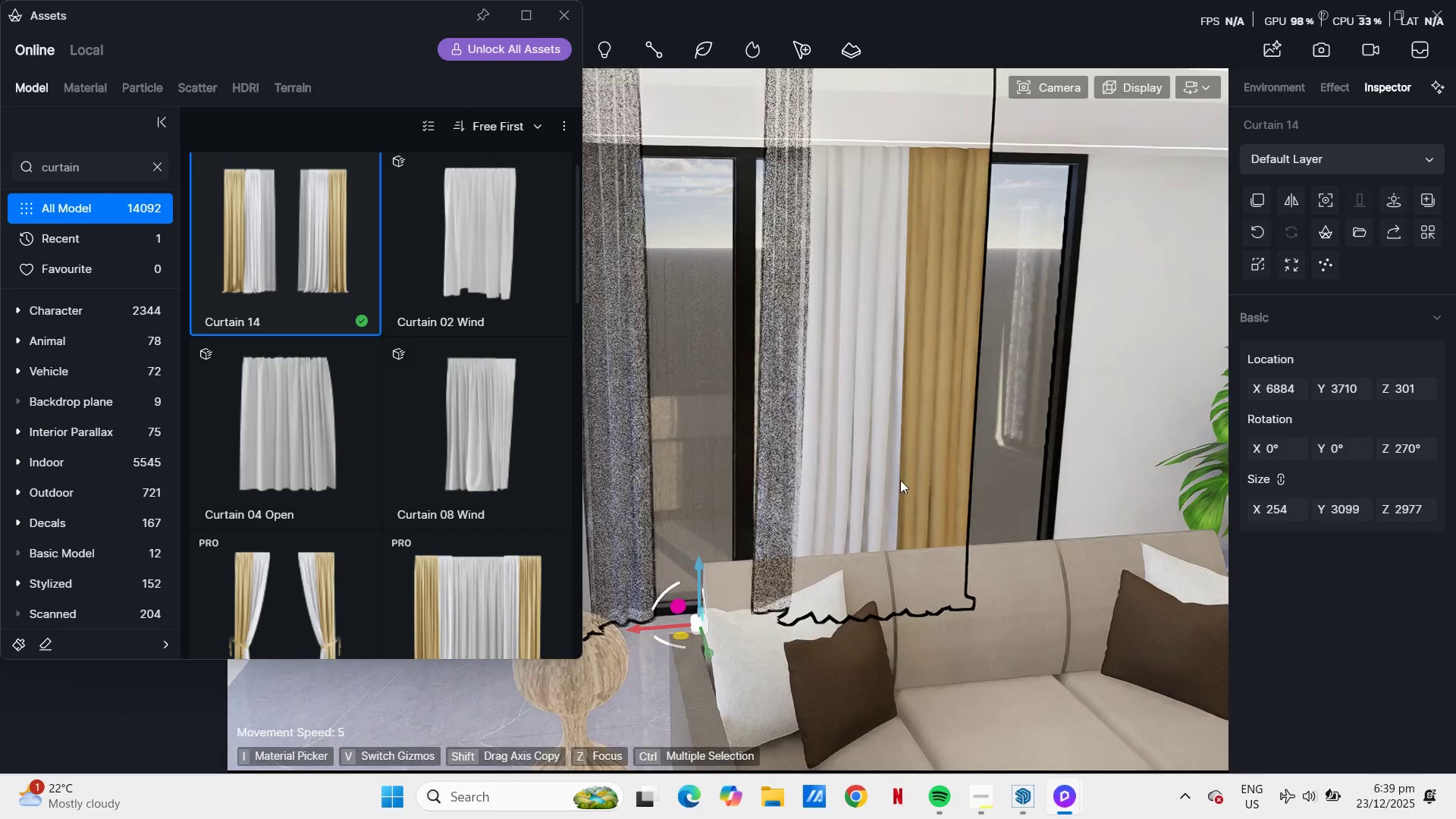 
scroll: coordinate [849, 579], scroll_direction: down, amount: 2.0
 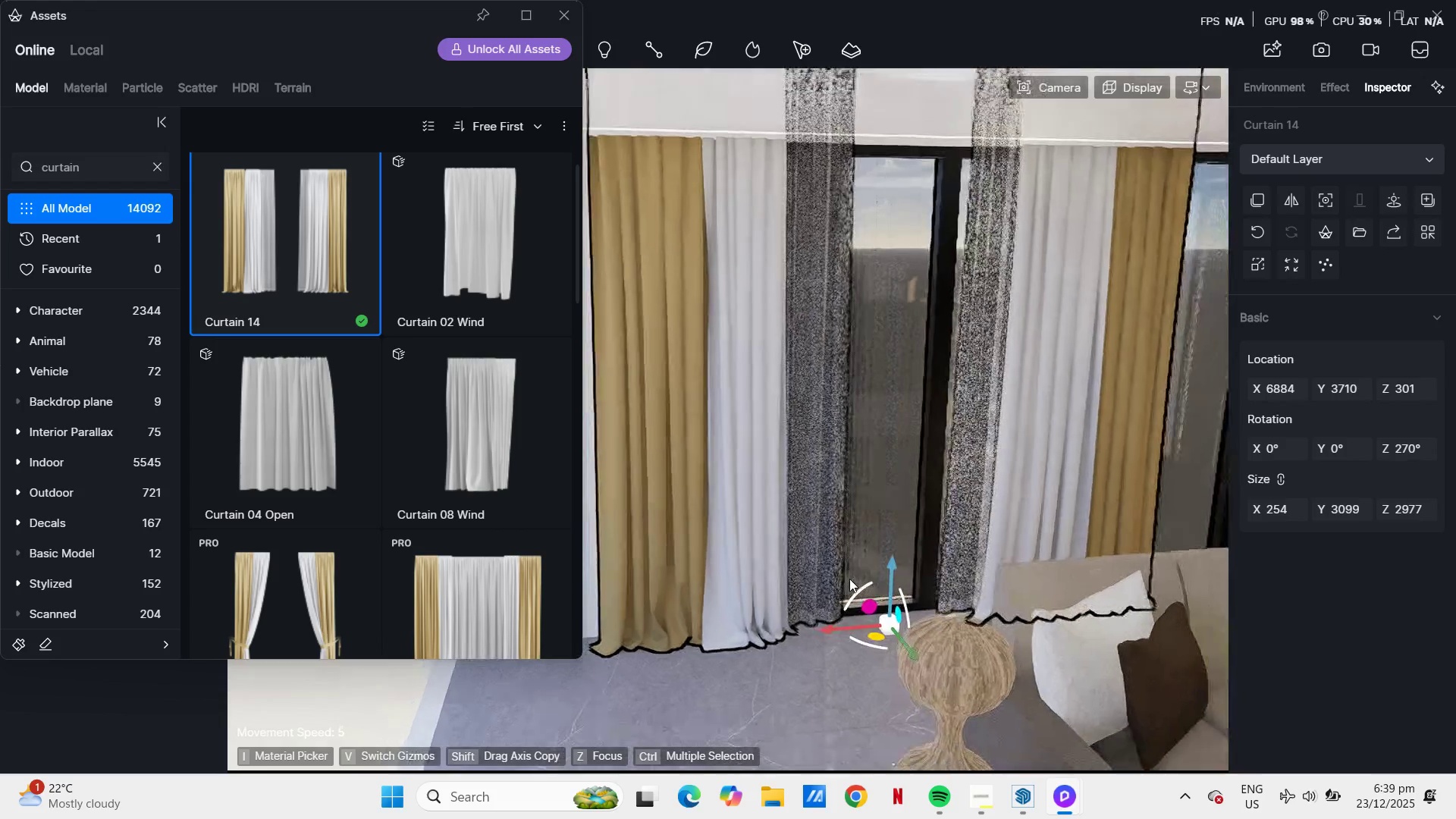 
key(A)
 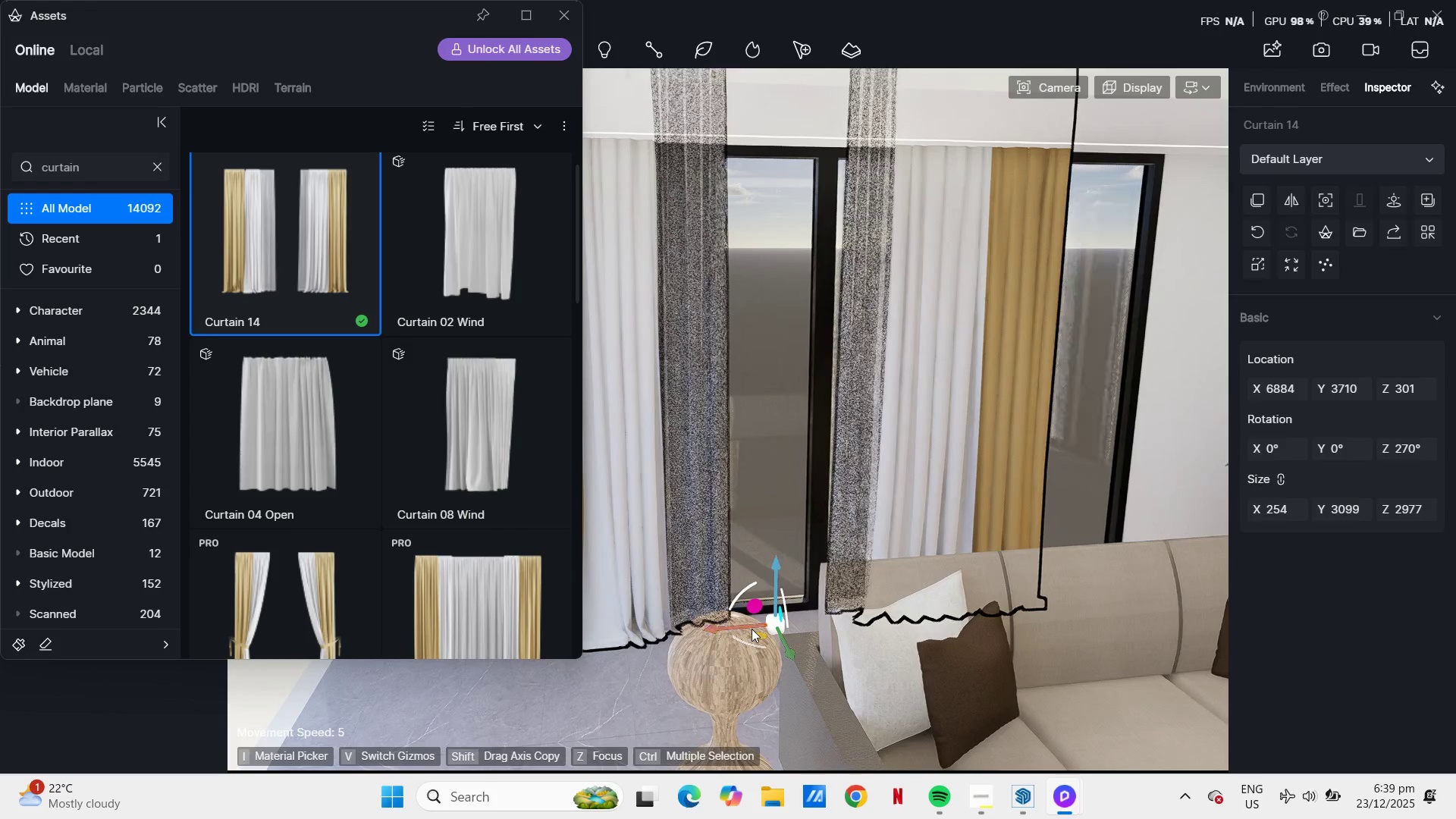 
left_click_drag(start_coordinate=[752, 629], to_coordinate=[883, 618])
 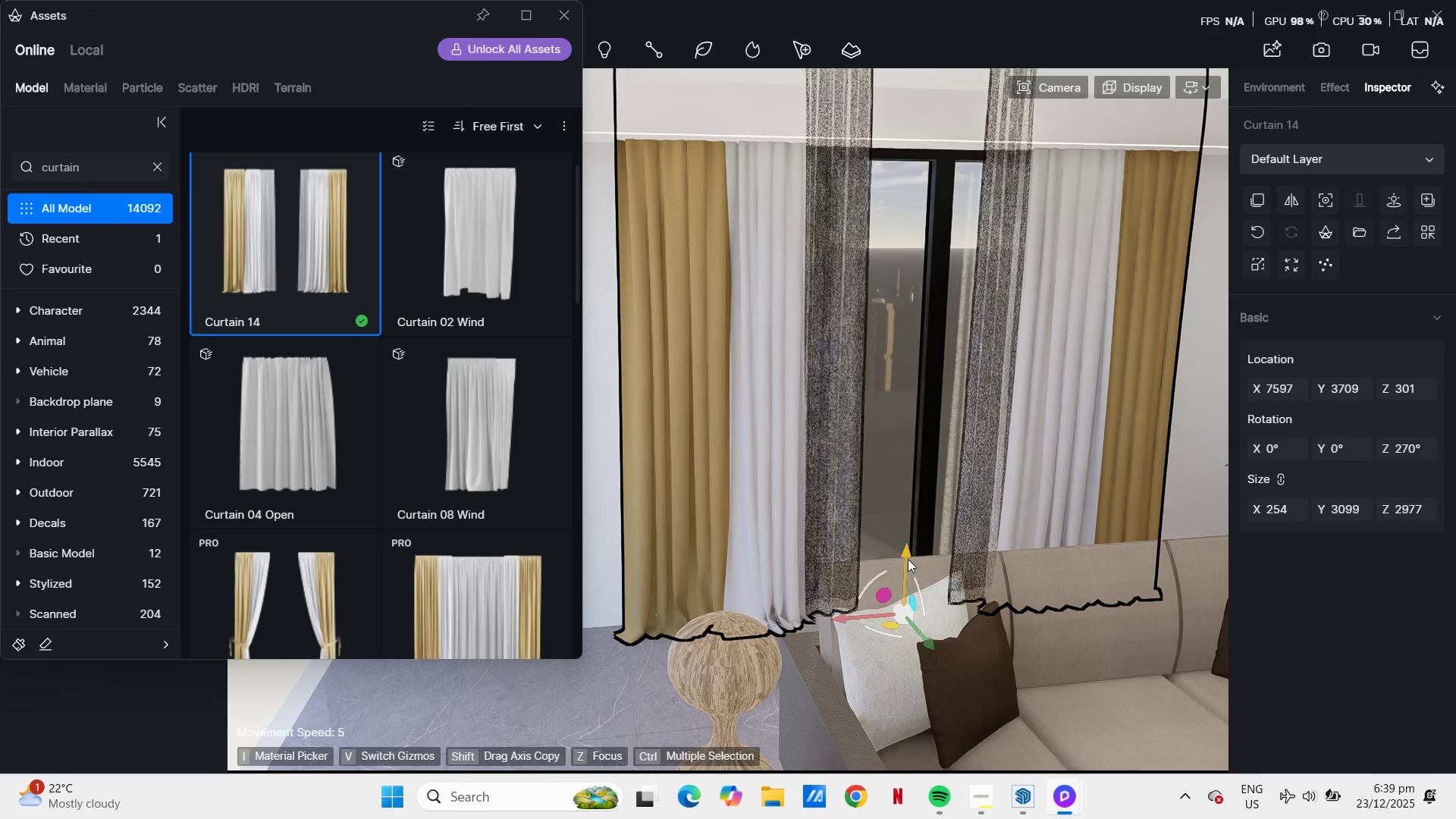 
left_click_drag(start_coordinate=[908, 557], to_coordinate=[912, 551])
 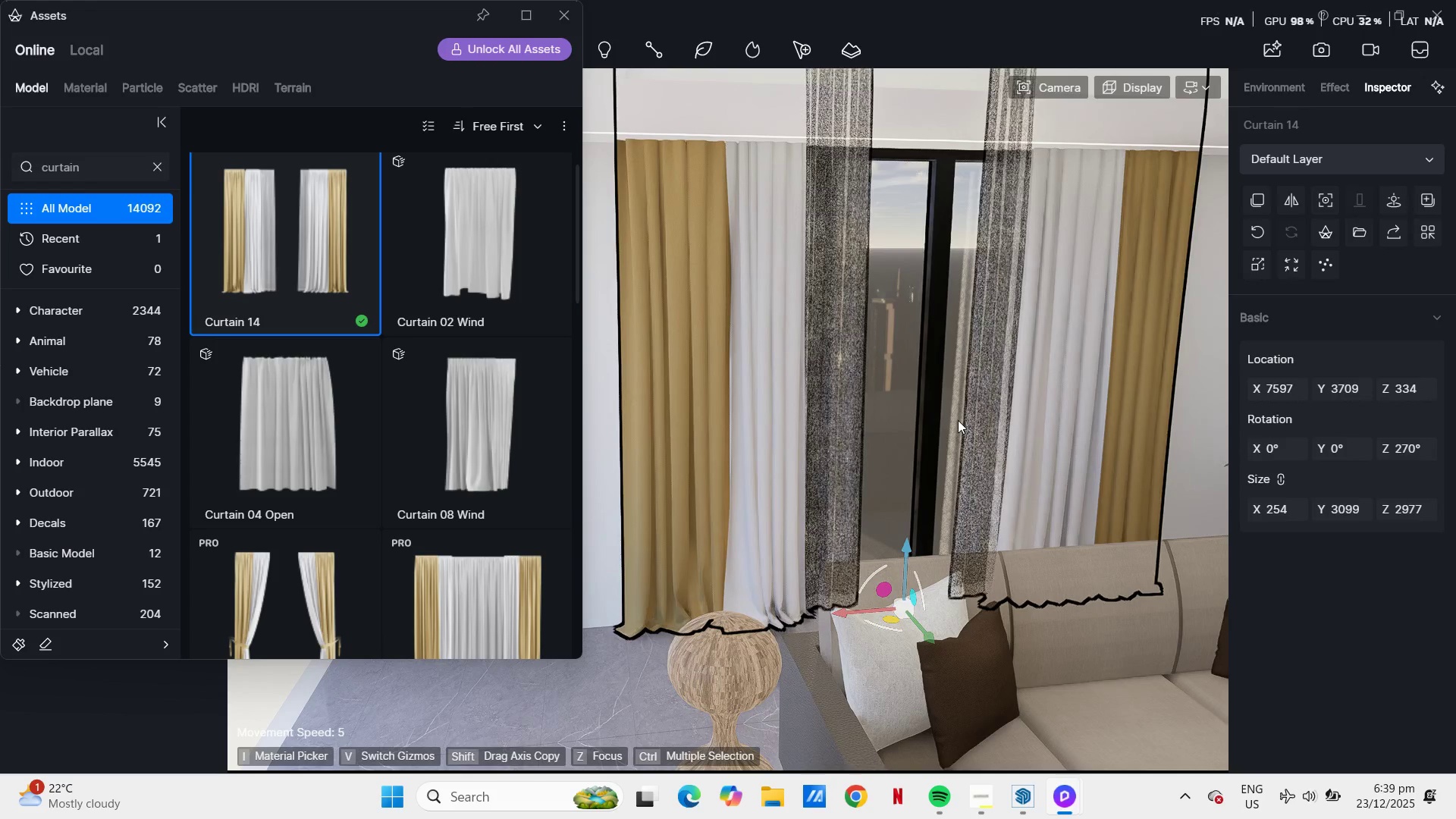 
key(Escape)
type(aa)
 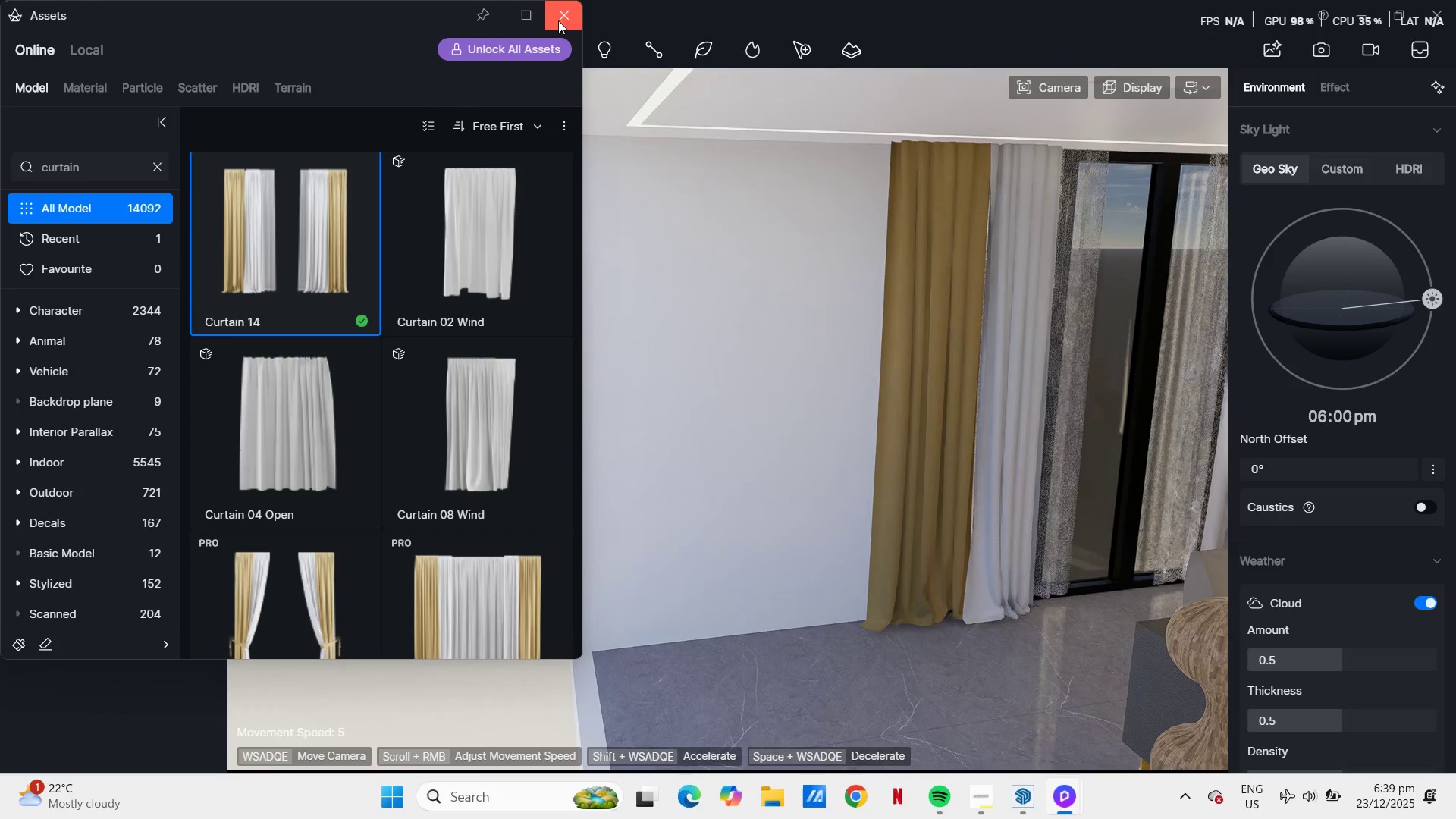 
left_click([561, 11])
 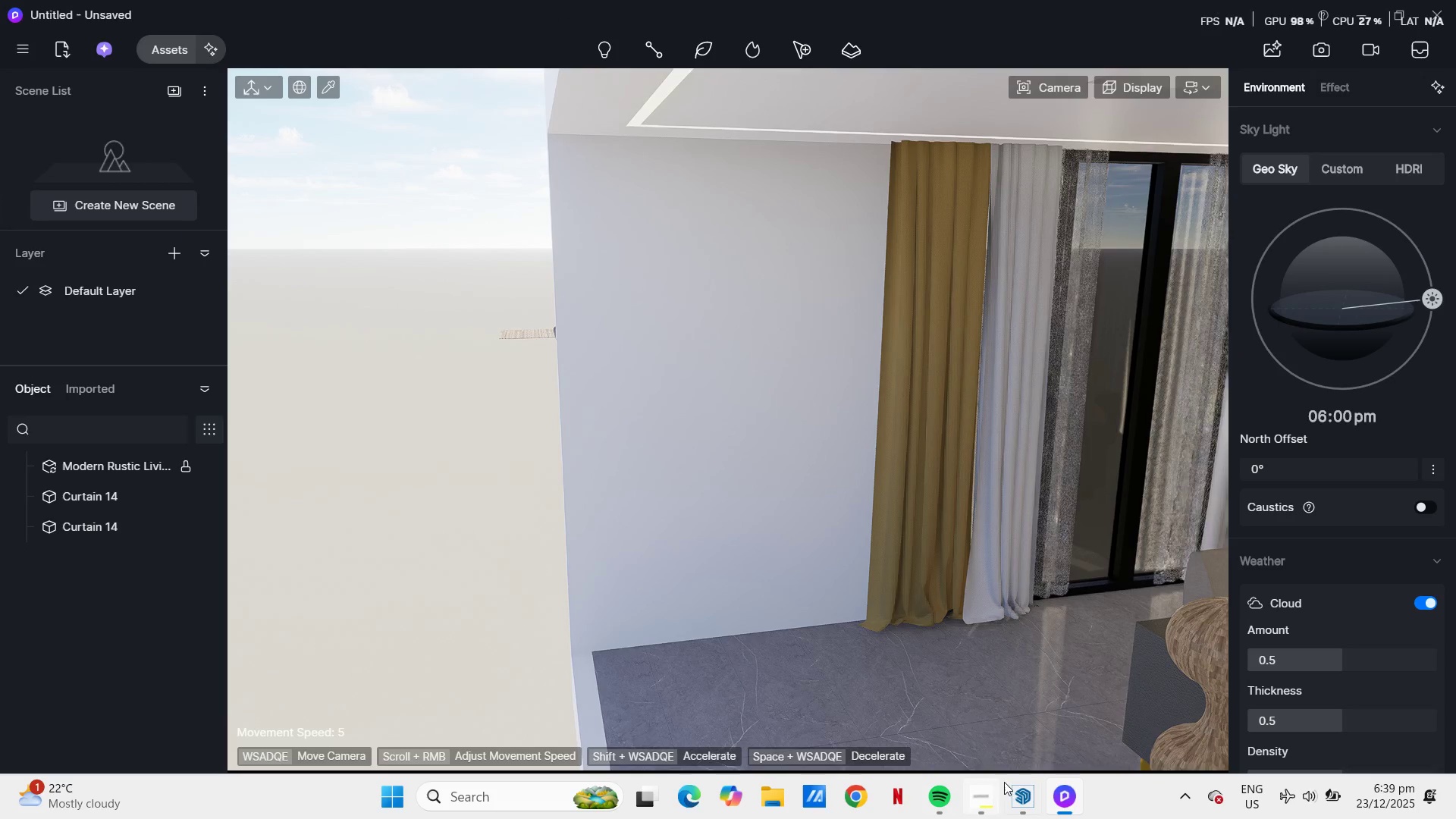 
left_click([1025, 799])
 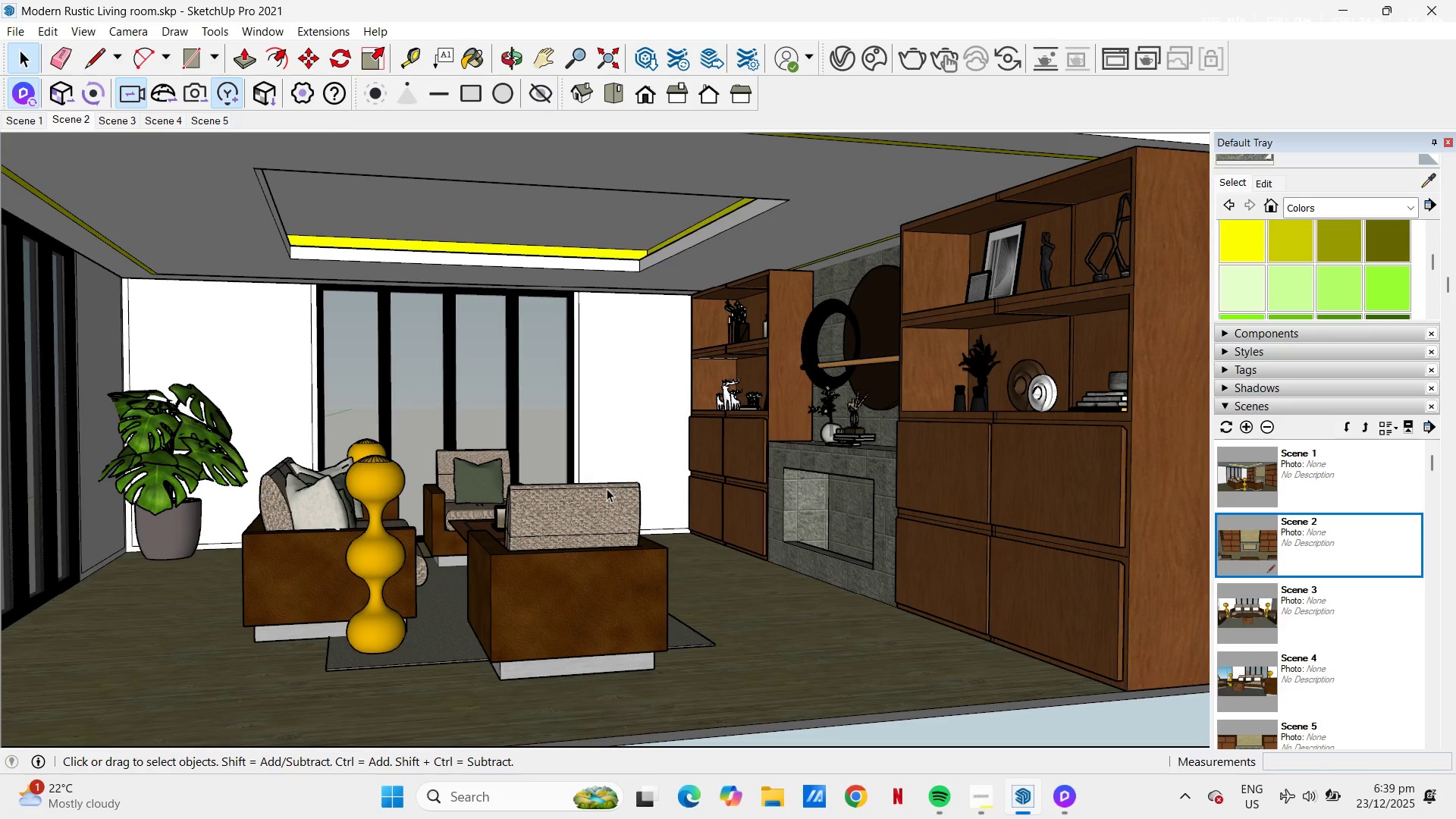 
key(H)
 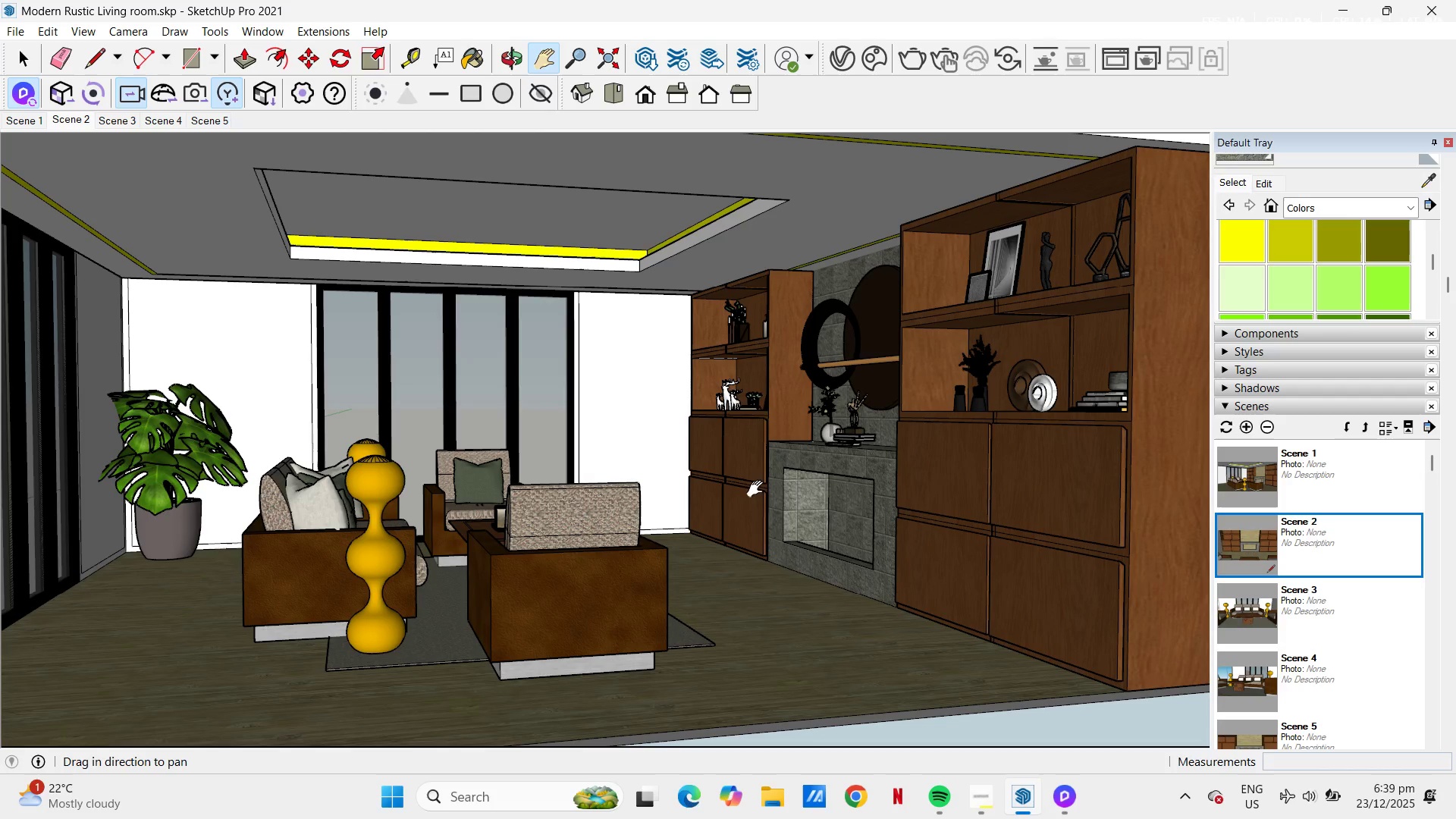 
left_click_drag(start_coordinate=[679, 474], to_coordinate=[829, 506])
 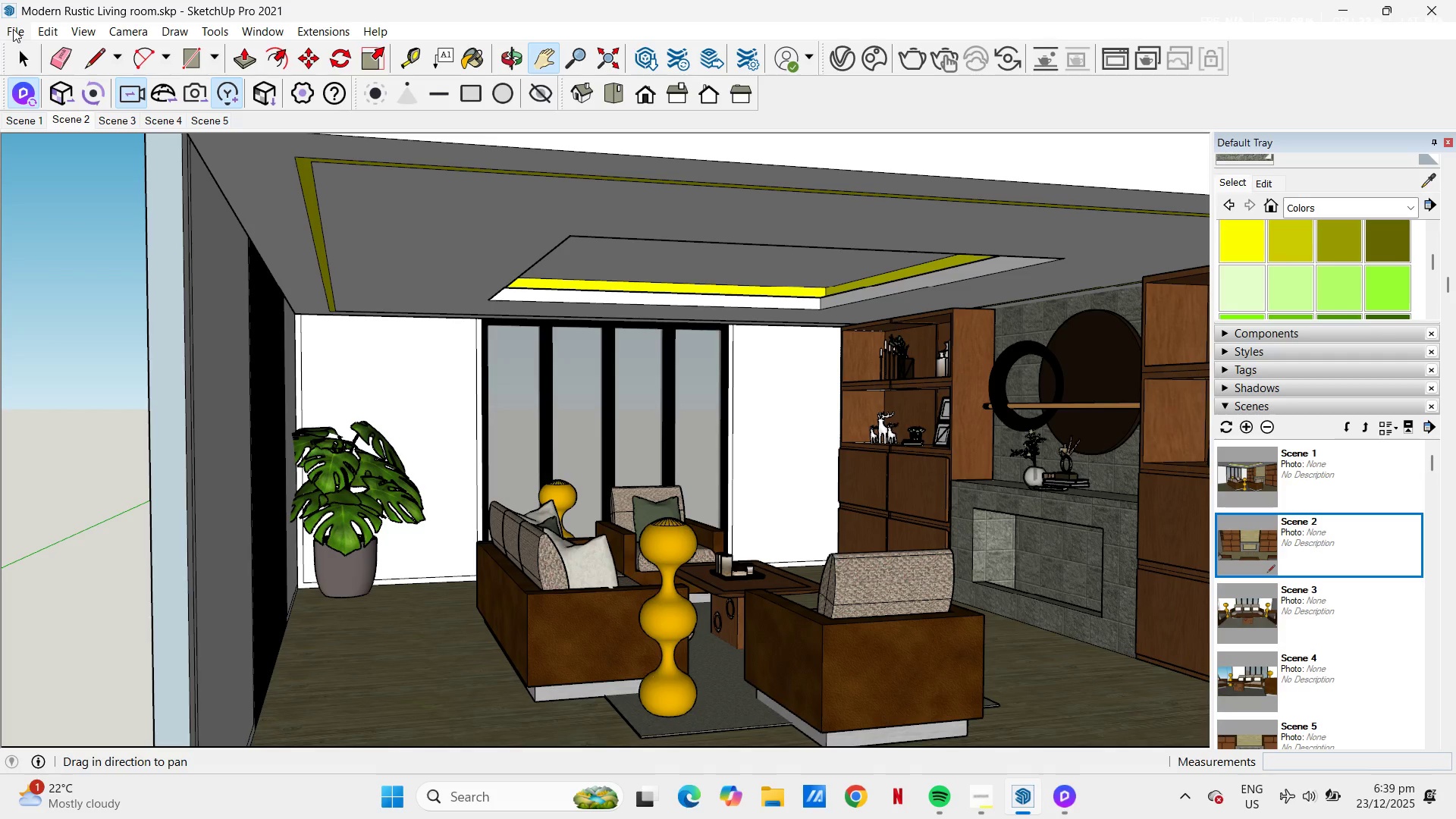 
left_click([13, 29])
 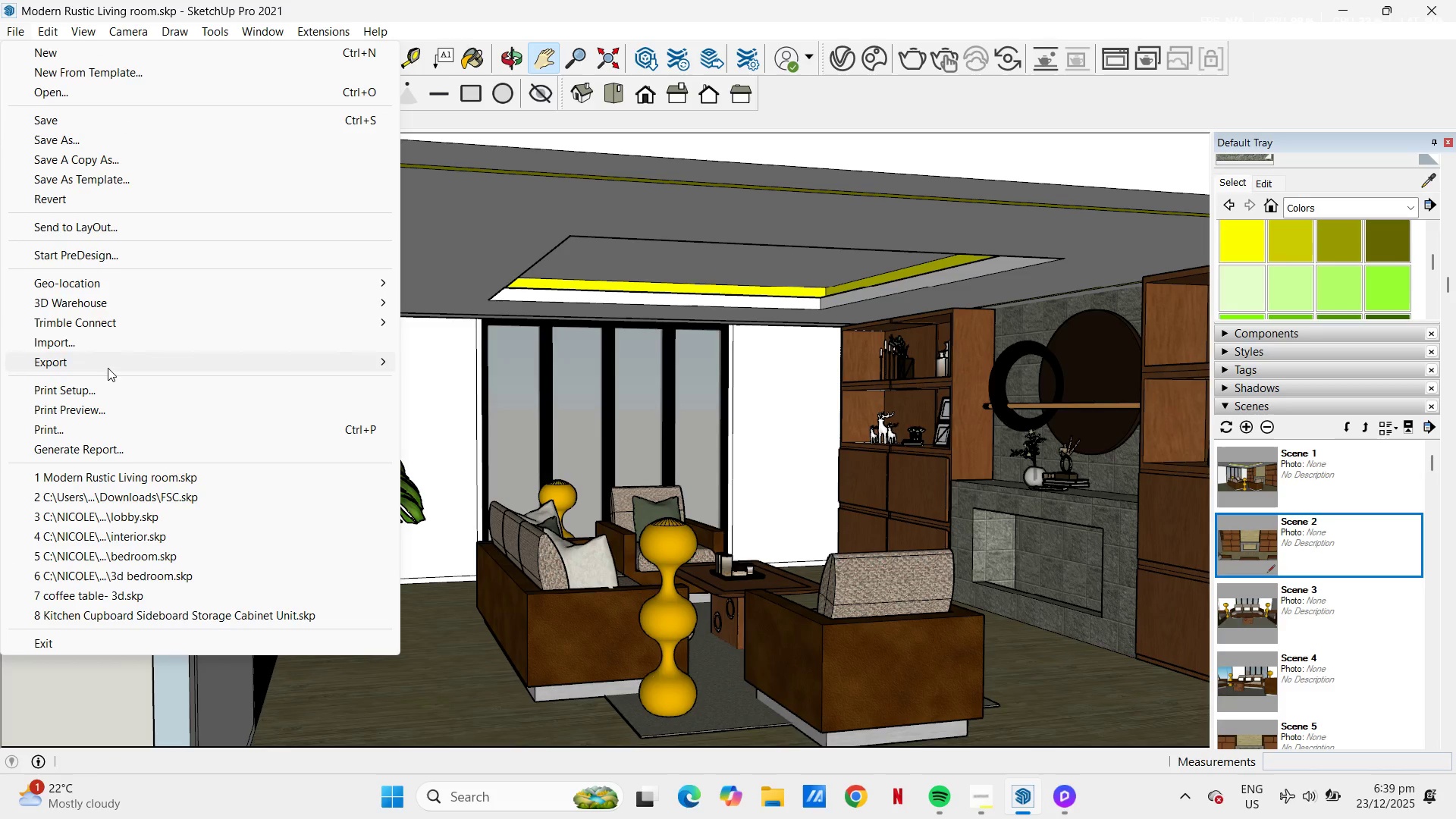 
left_click([79, 343])
 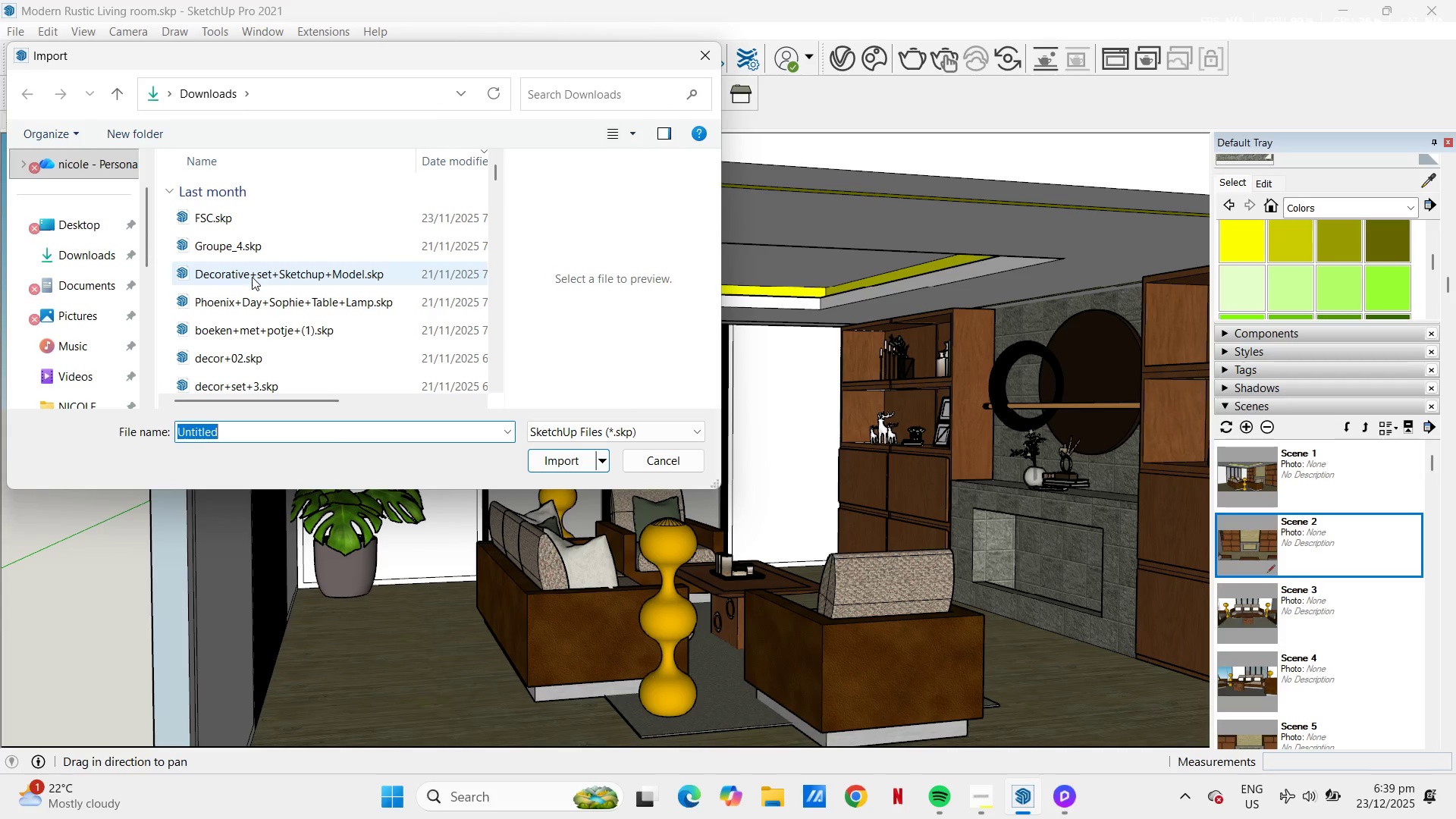 
left_click([254, 329])
 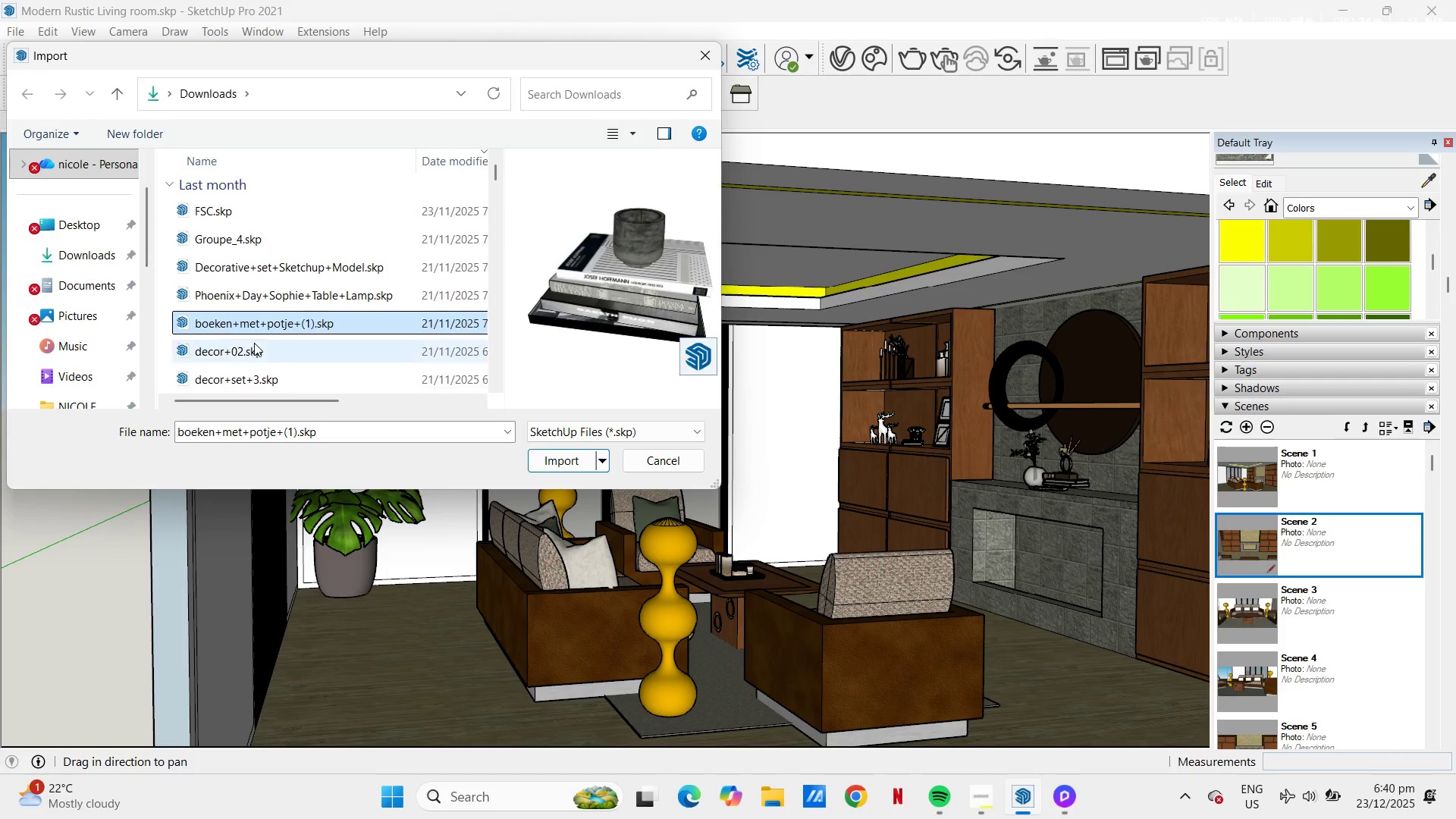 
left_click([254, 343])
 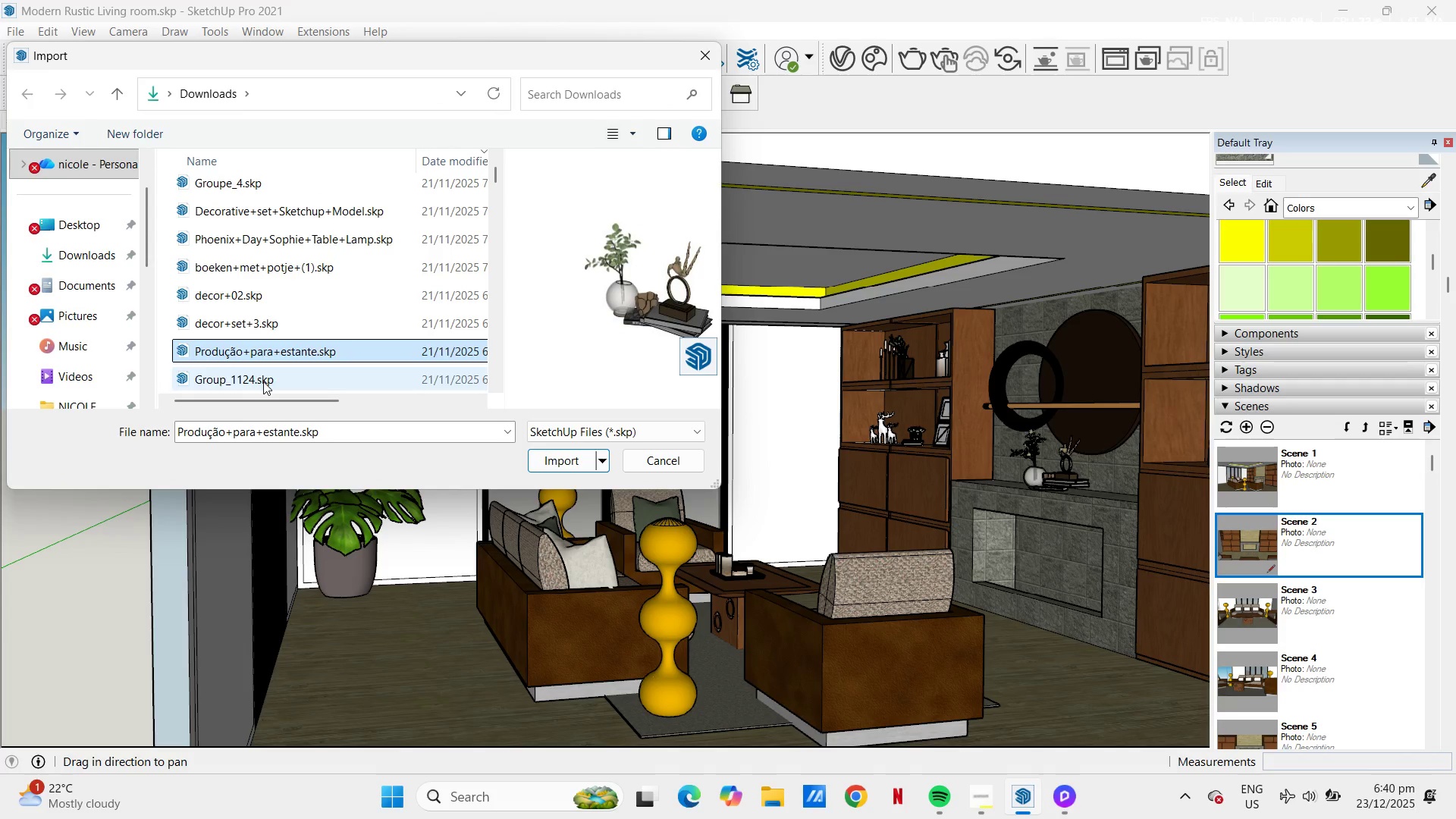 
scroll: coordinate [254, 343], scroll_direction: down, amount: 3.0
 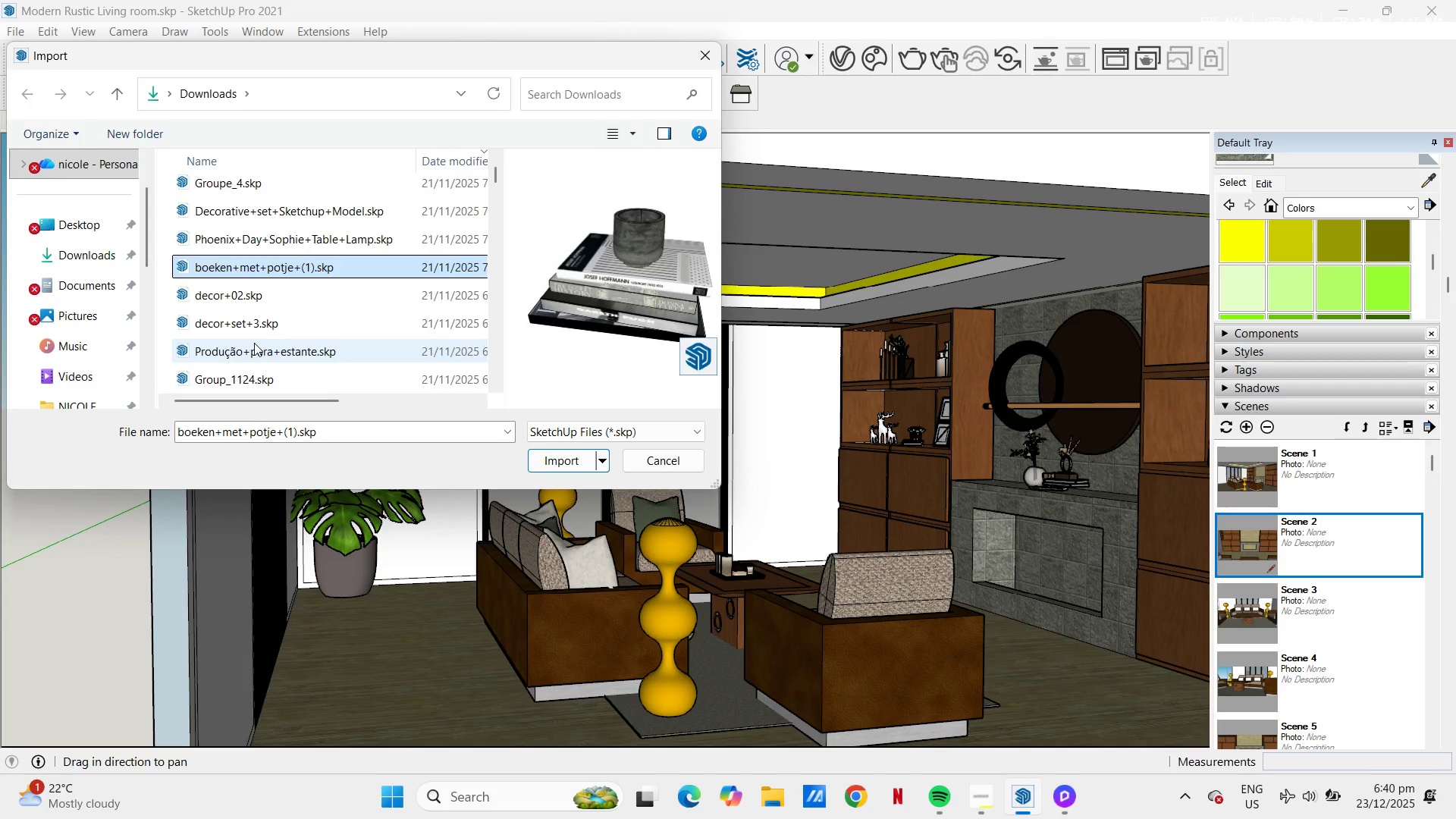 
left_click([263, 381])
 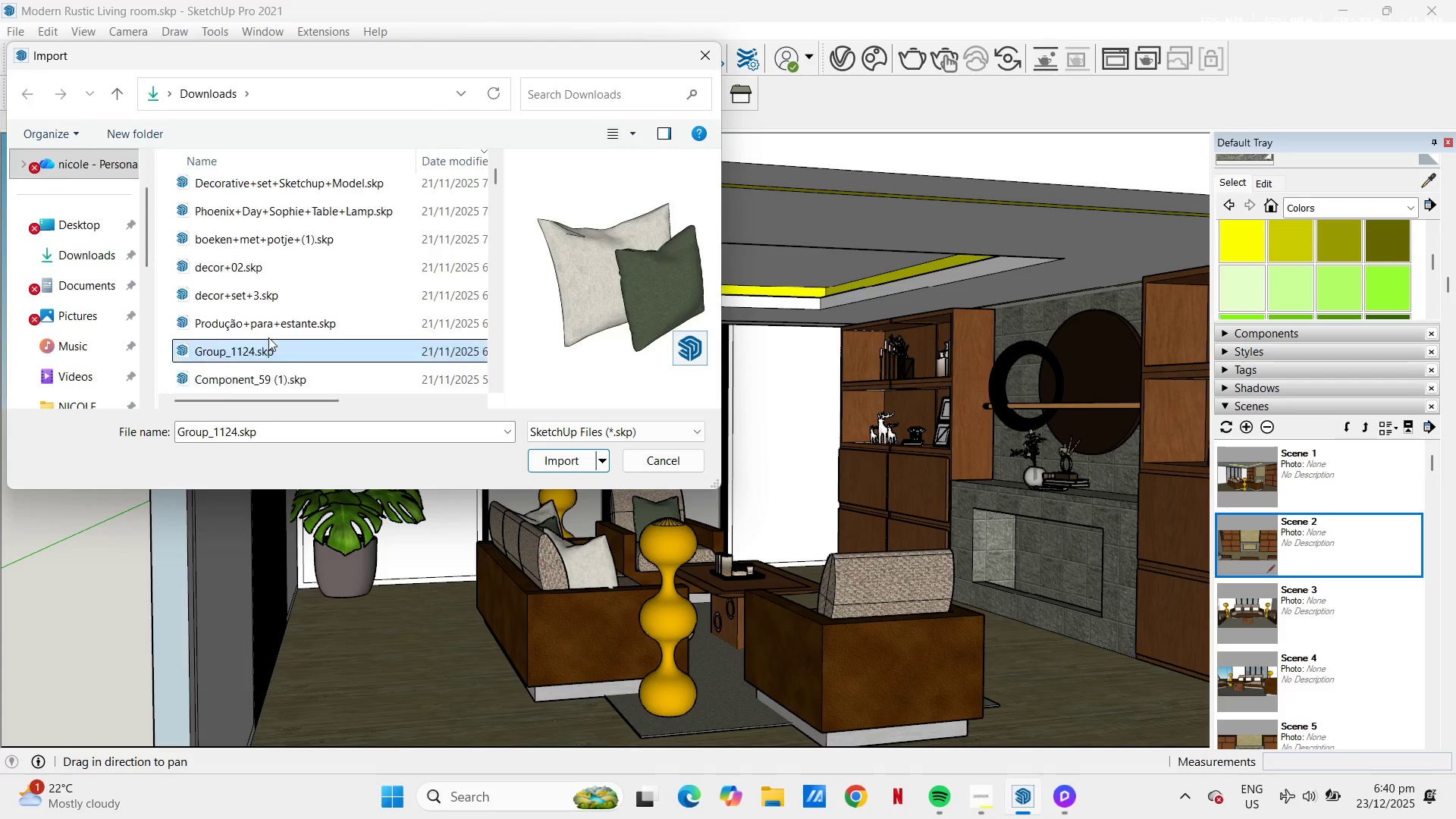 
left_click([269, 334])
 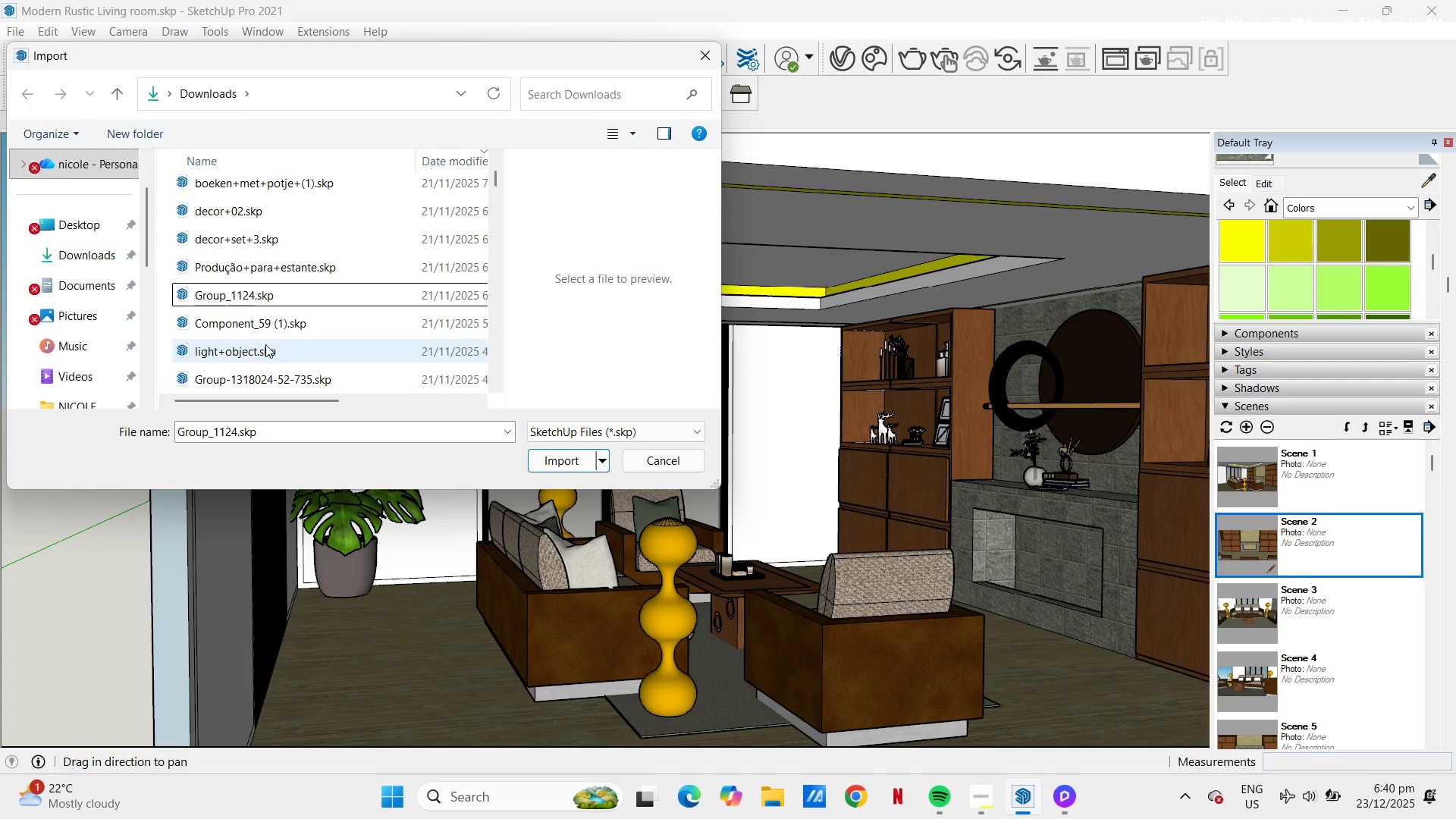 
scroll: coordinate [269, 335], scroll_direction: down, amount: 3.0
 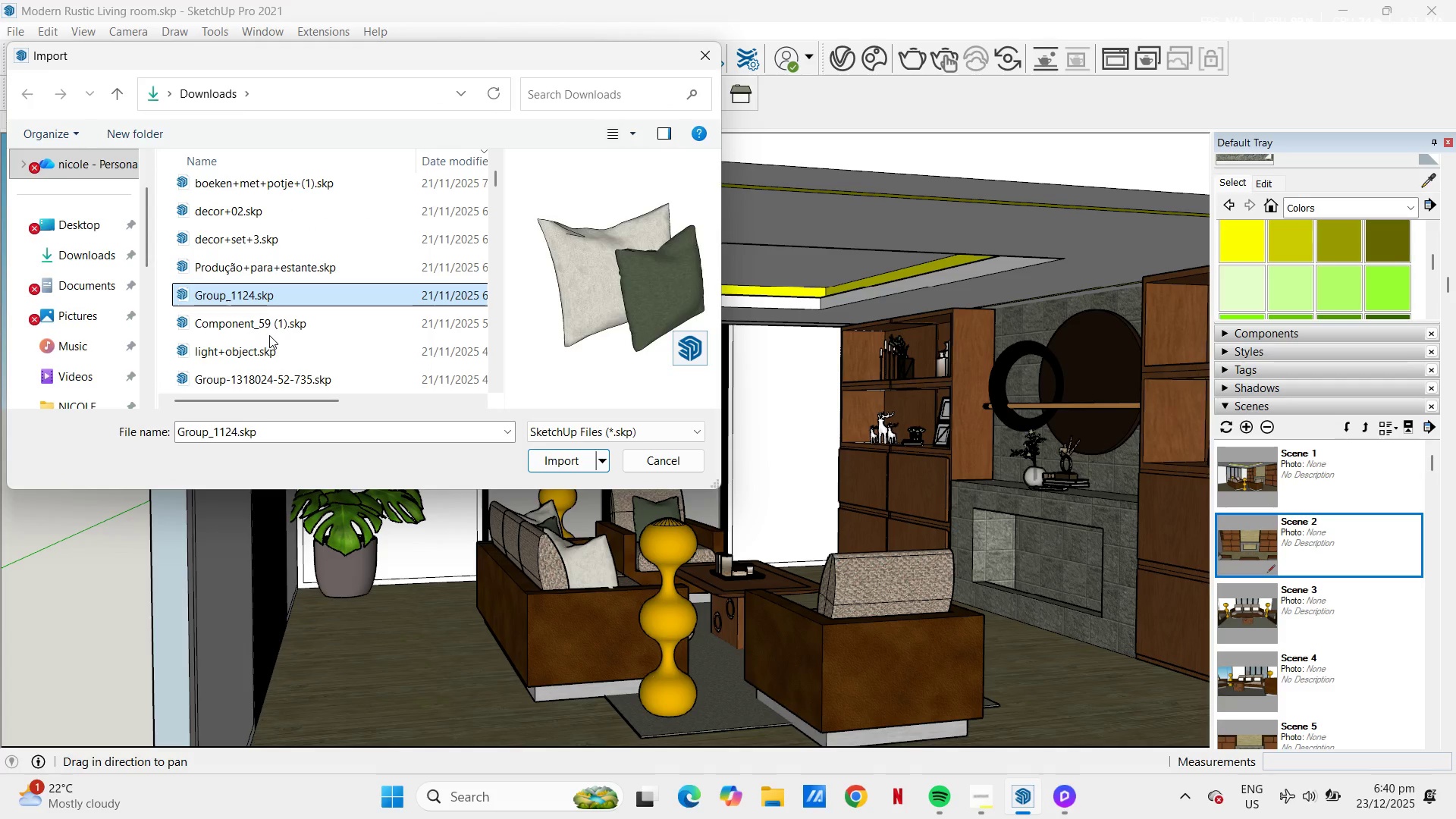 
left_click([265, 344])
 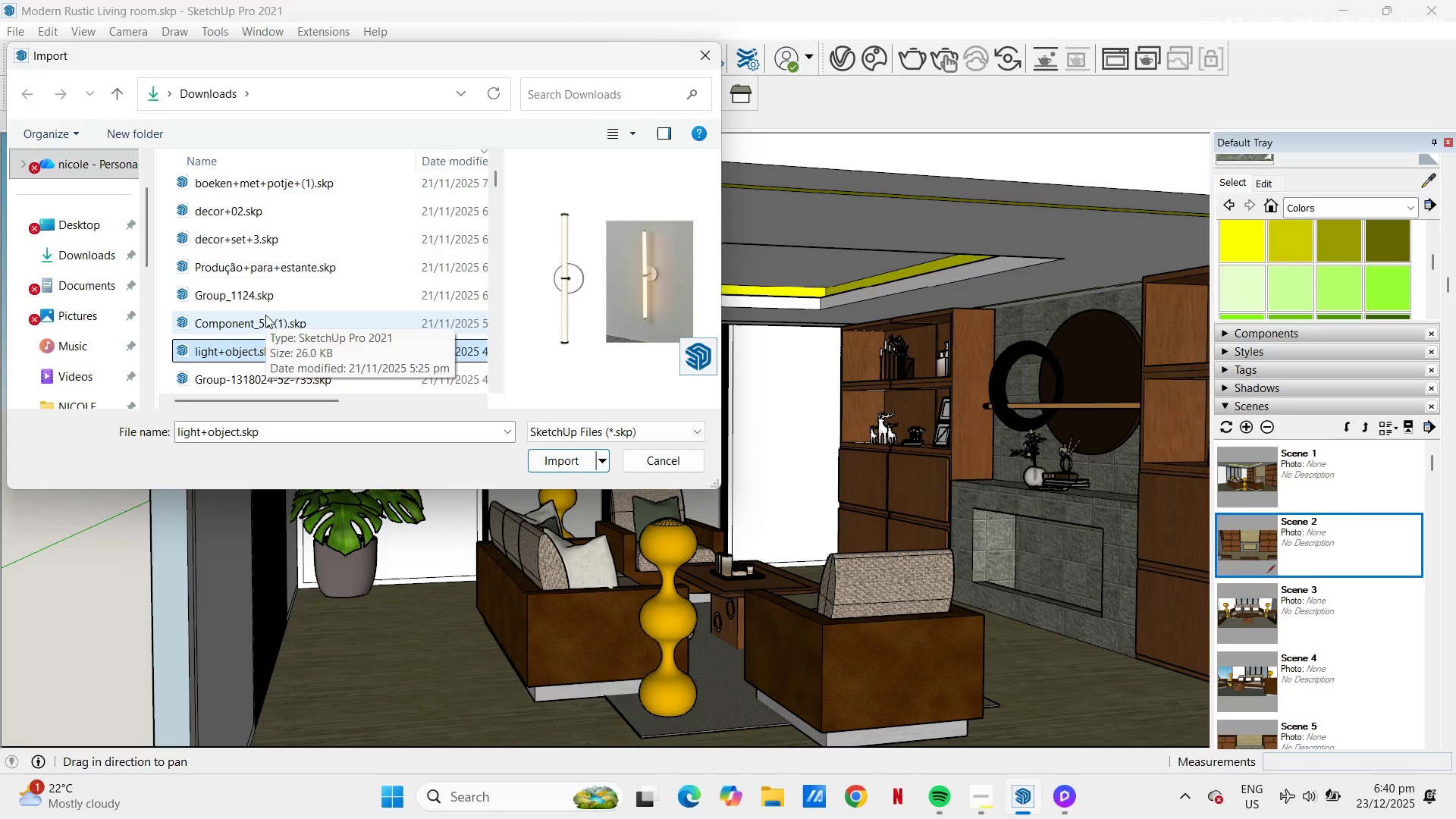 
left_click([246, 374])
 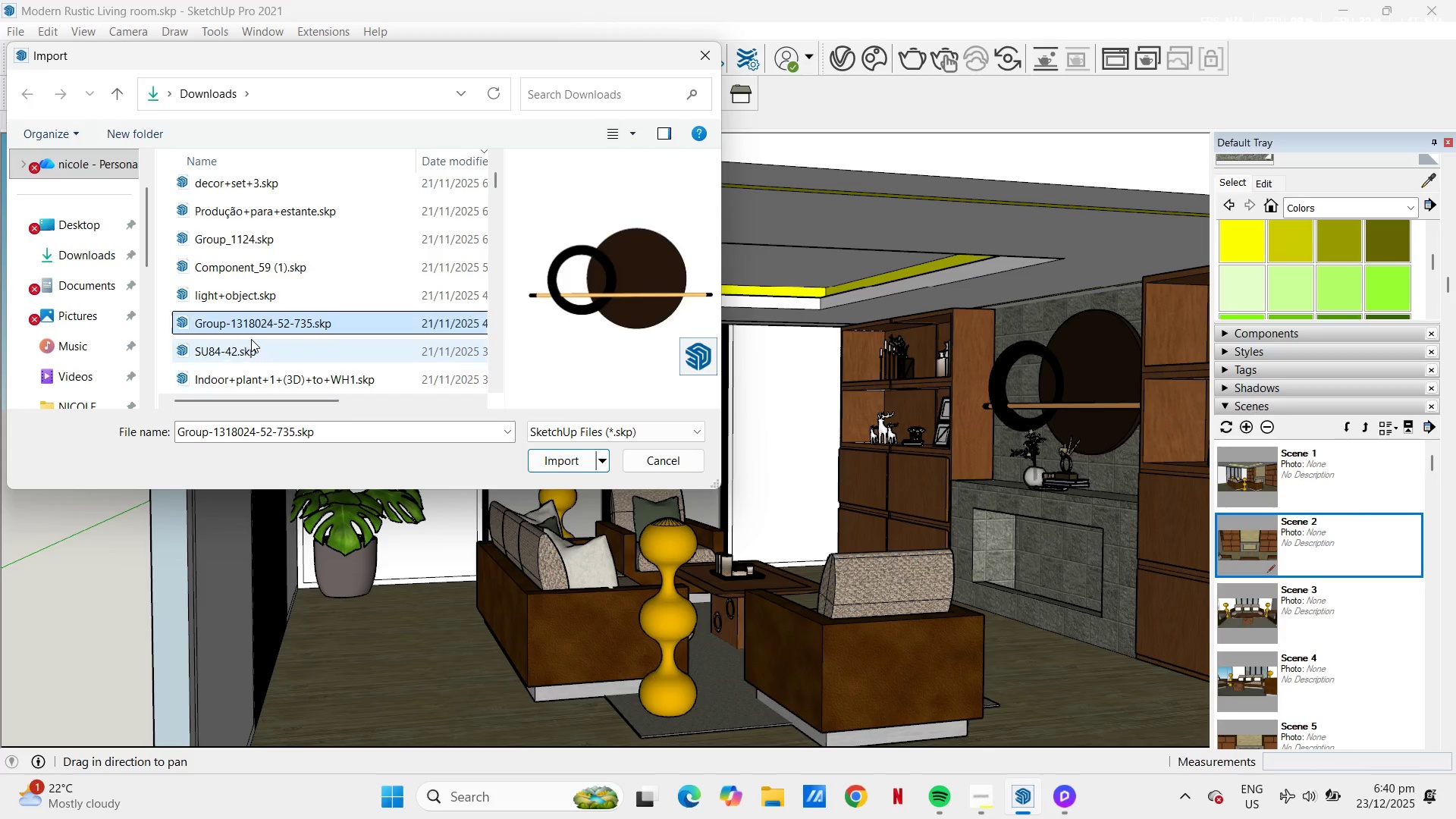 
scroll: coordinate [251, 339], scroll_direction: down, amount: 2.0
 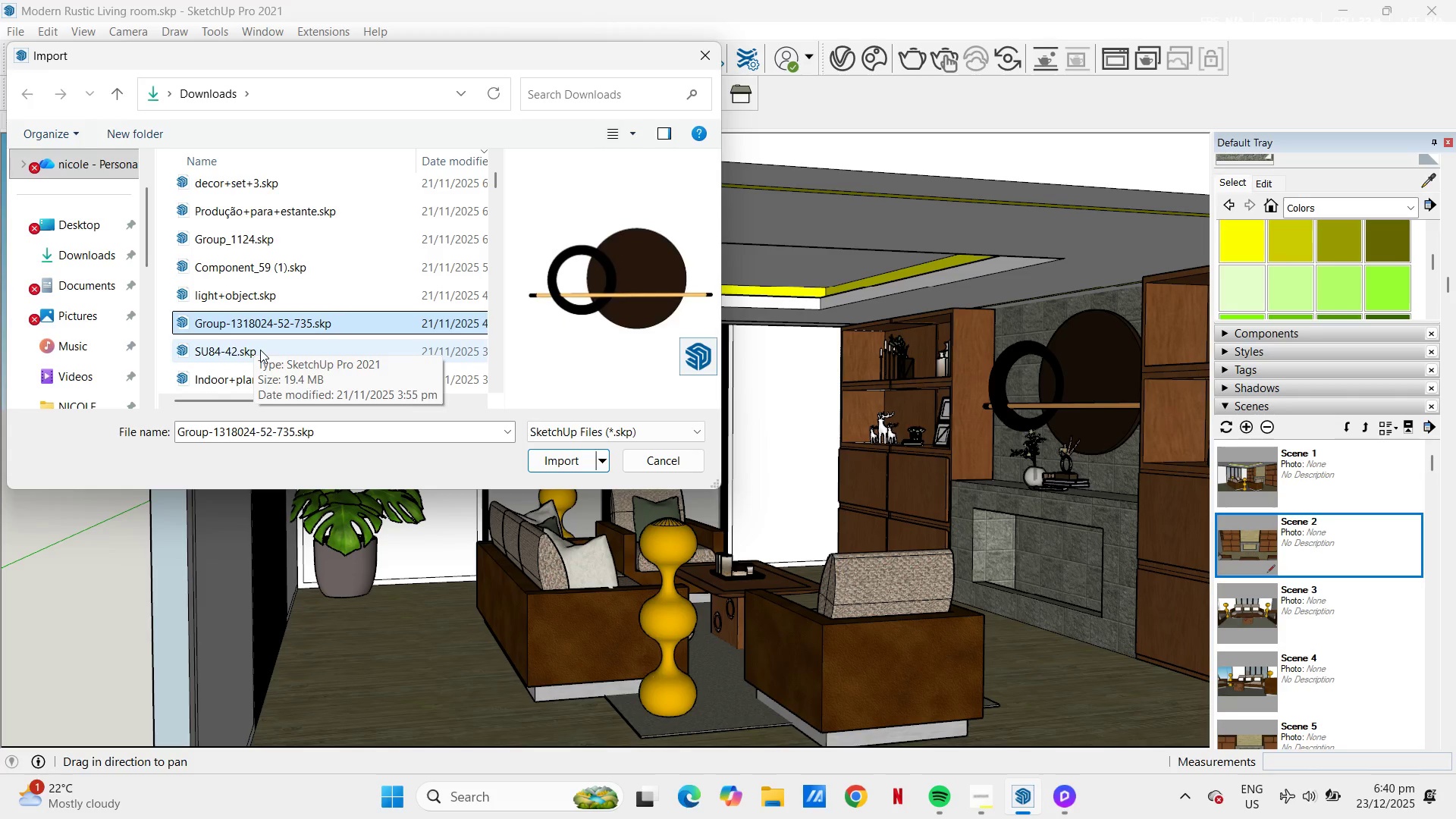 
left_click([261, 350])
 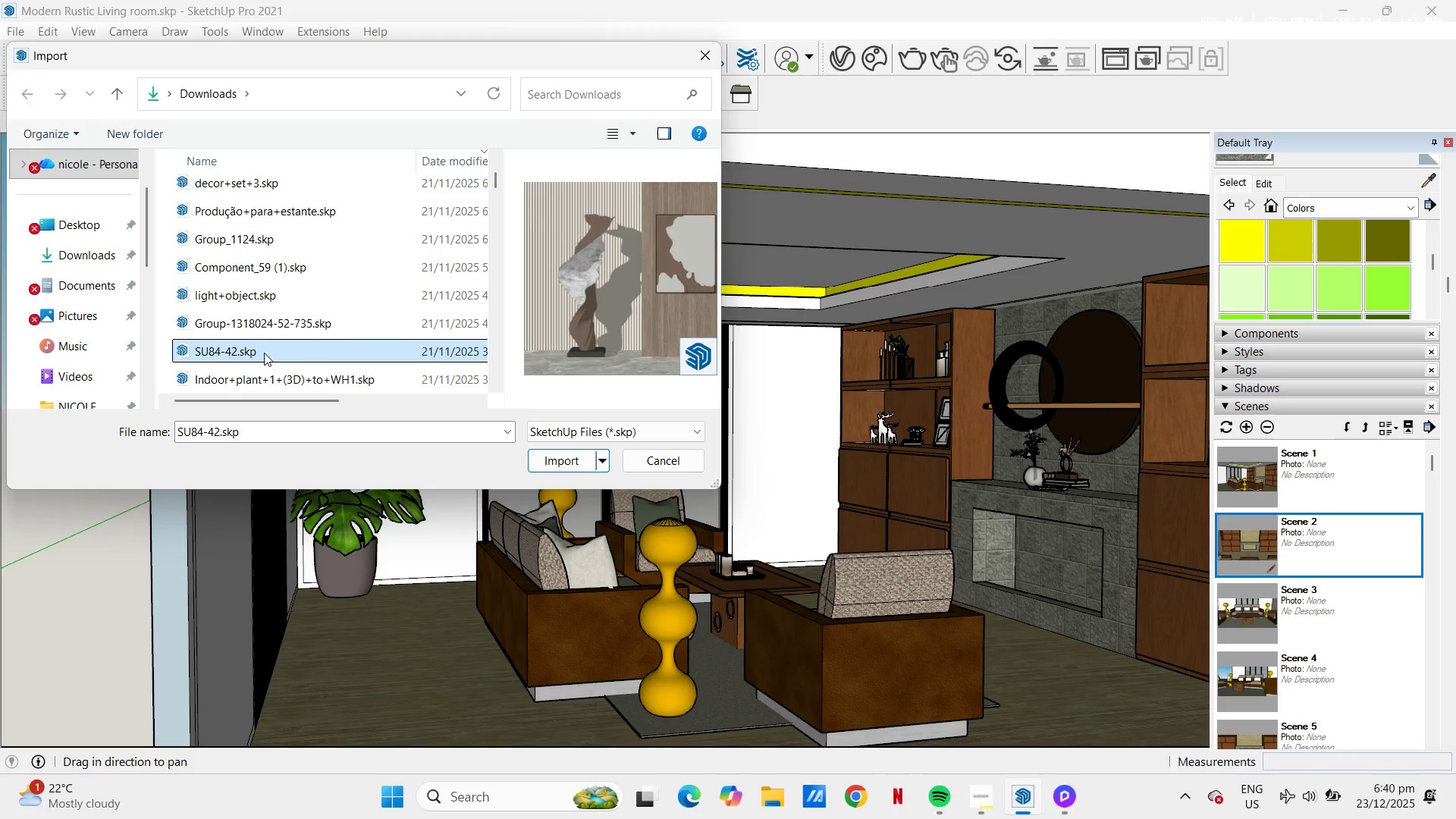 
scroll: coordinate [264, 353], scroll_direction: down, amount: 3.0
 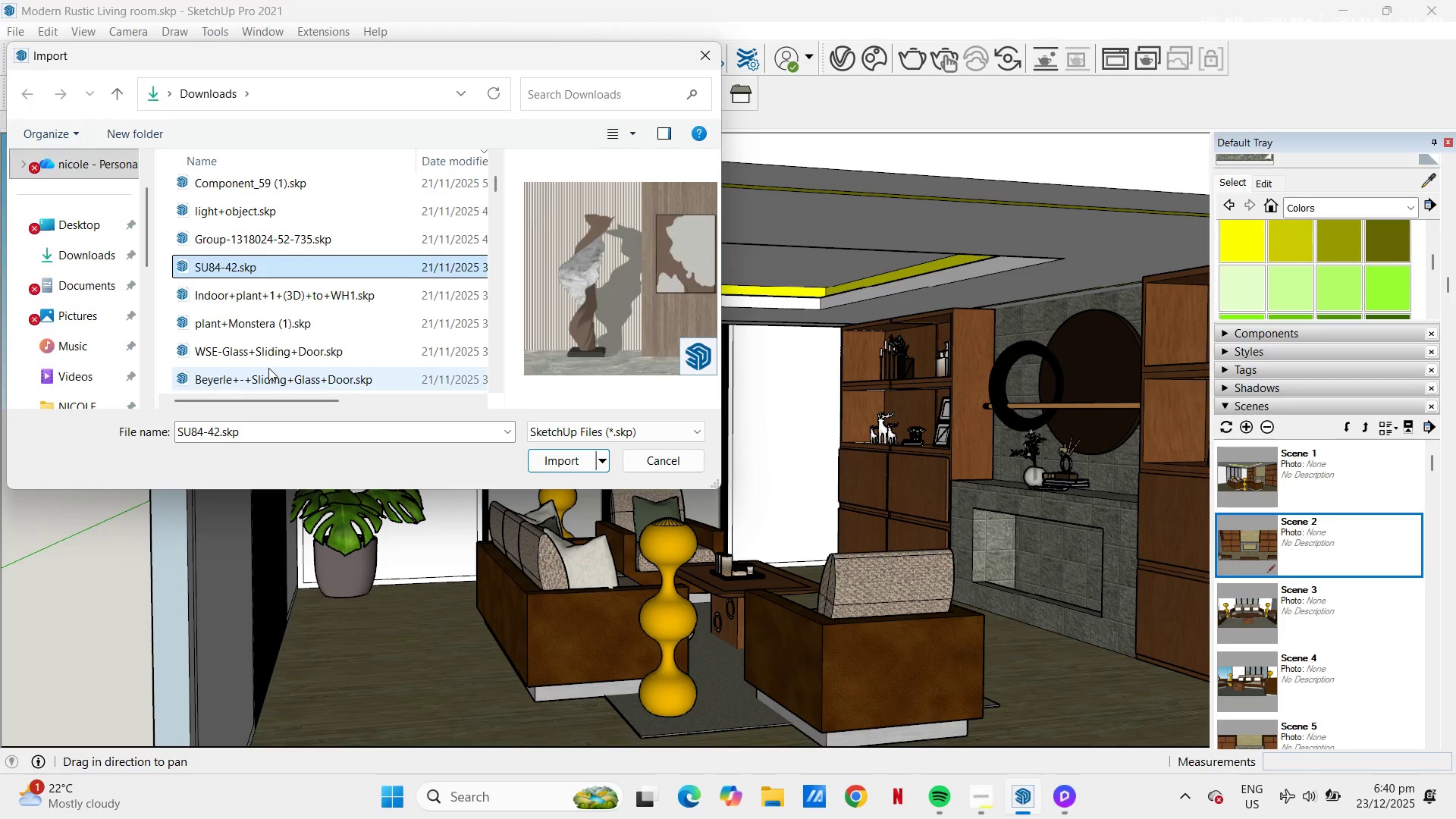 
left_click([268, 368])
 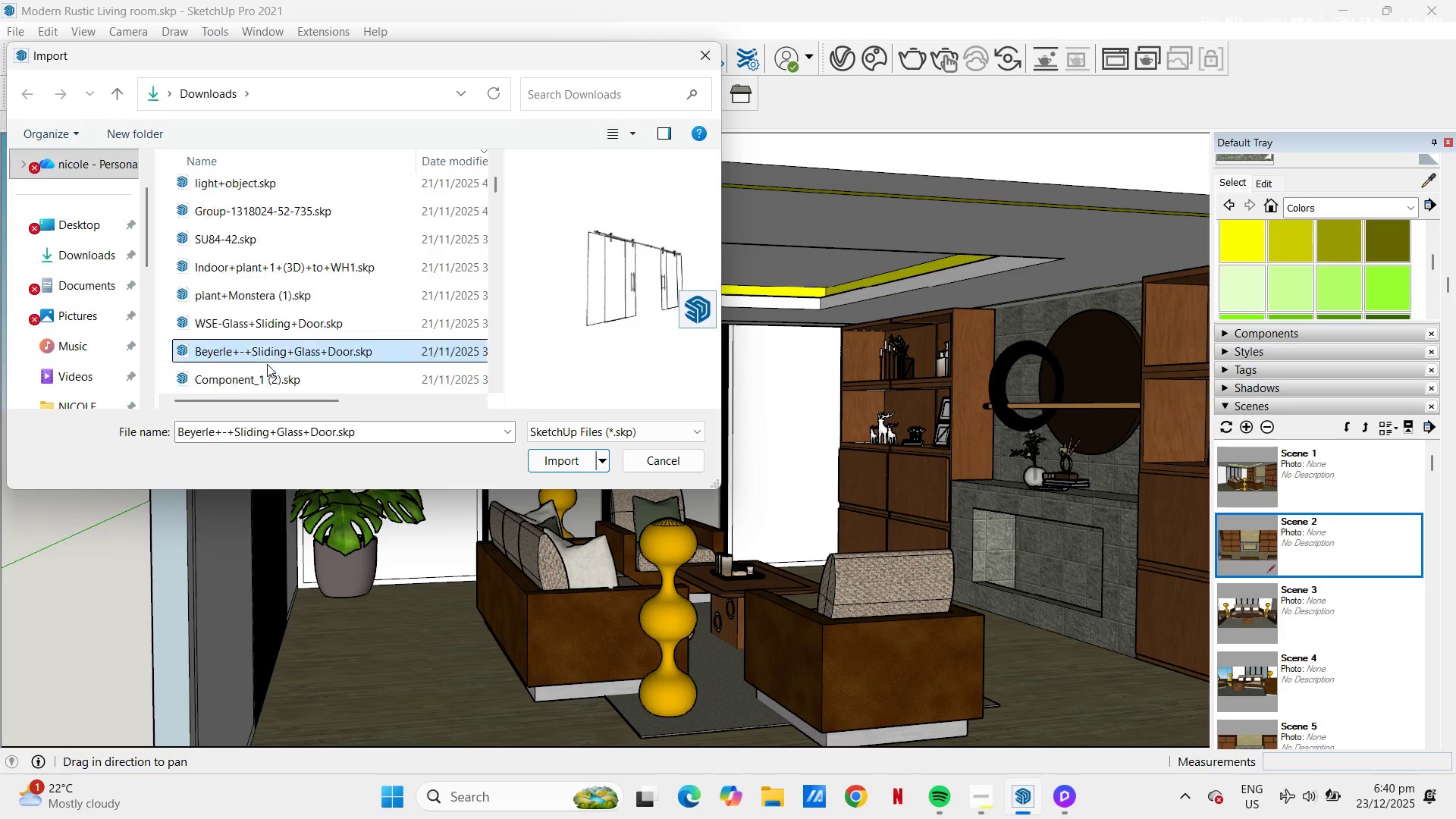 
scroll: coordinate [263, 357], scroll_direction: down, amount: 6.0
 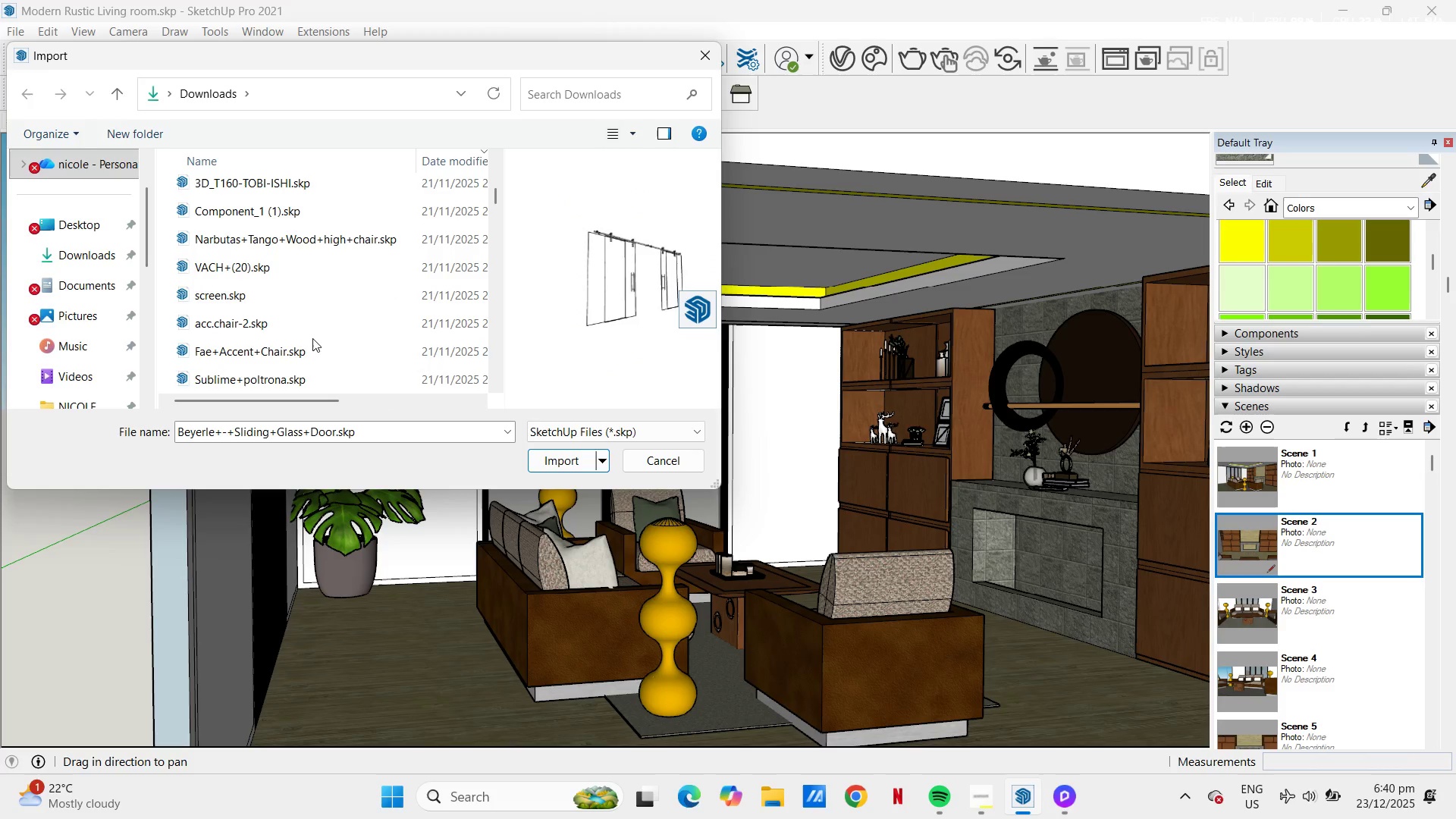 
left_click([282, 382])
 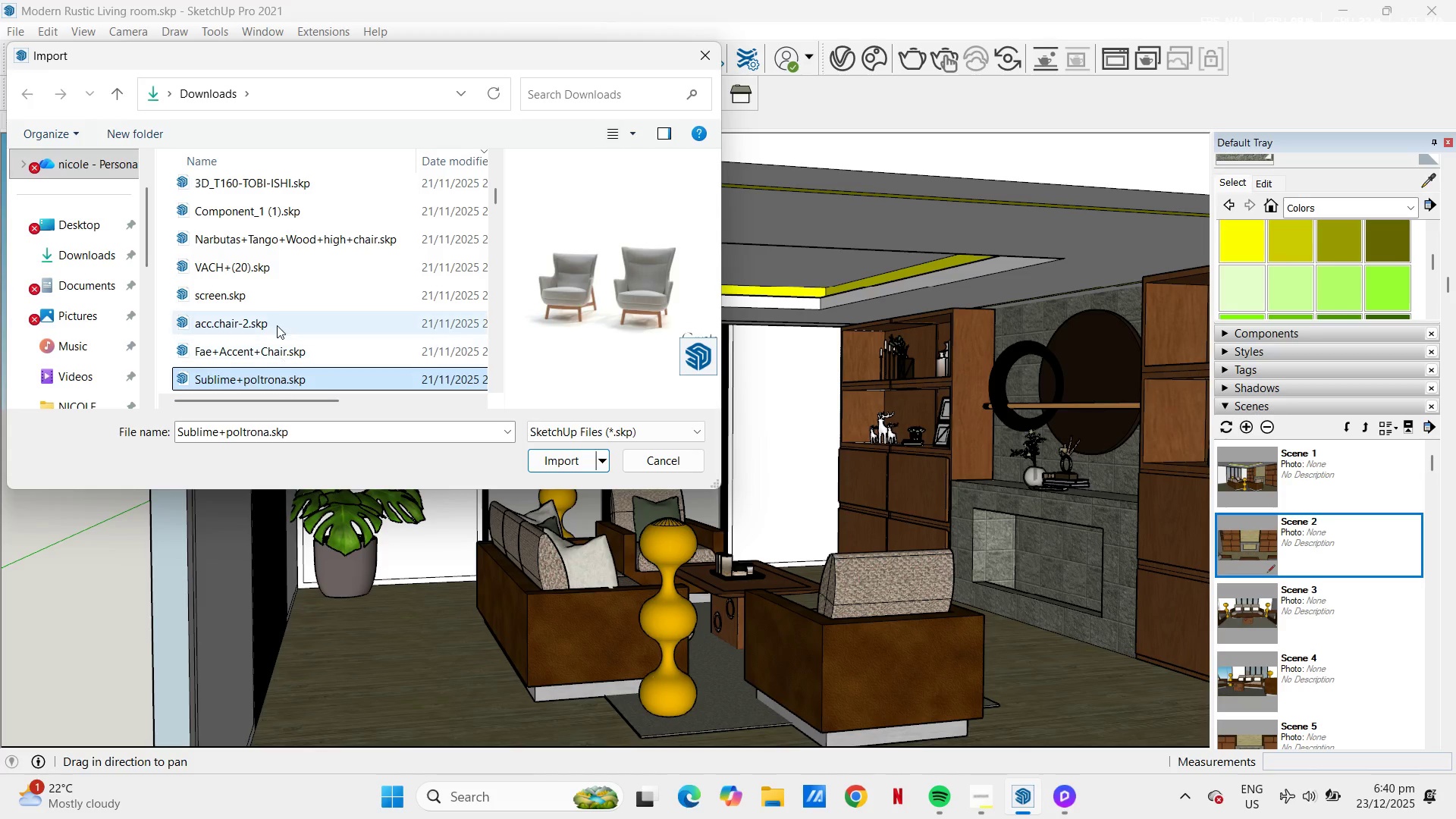 
scroll: coordinate [277, 319], scroll_direction: down, amount: 4.0
 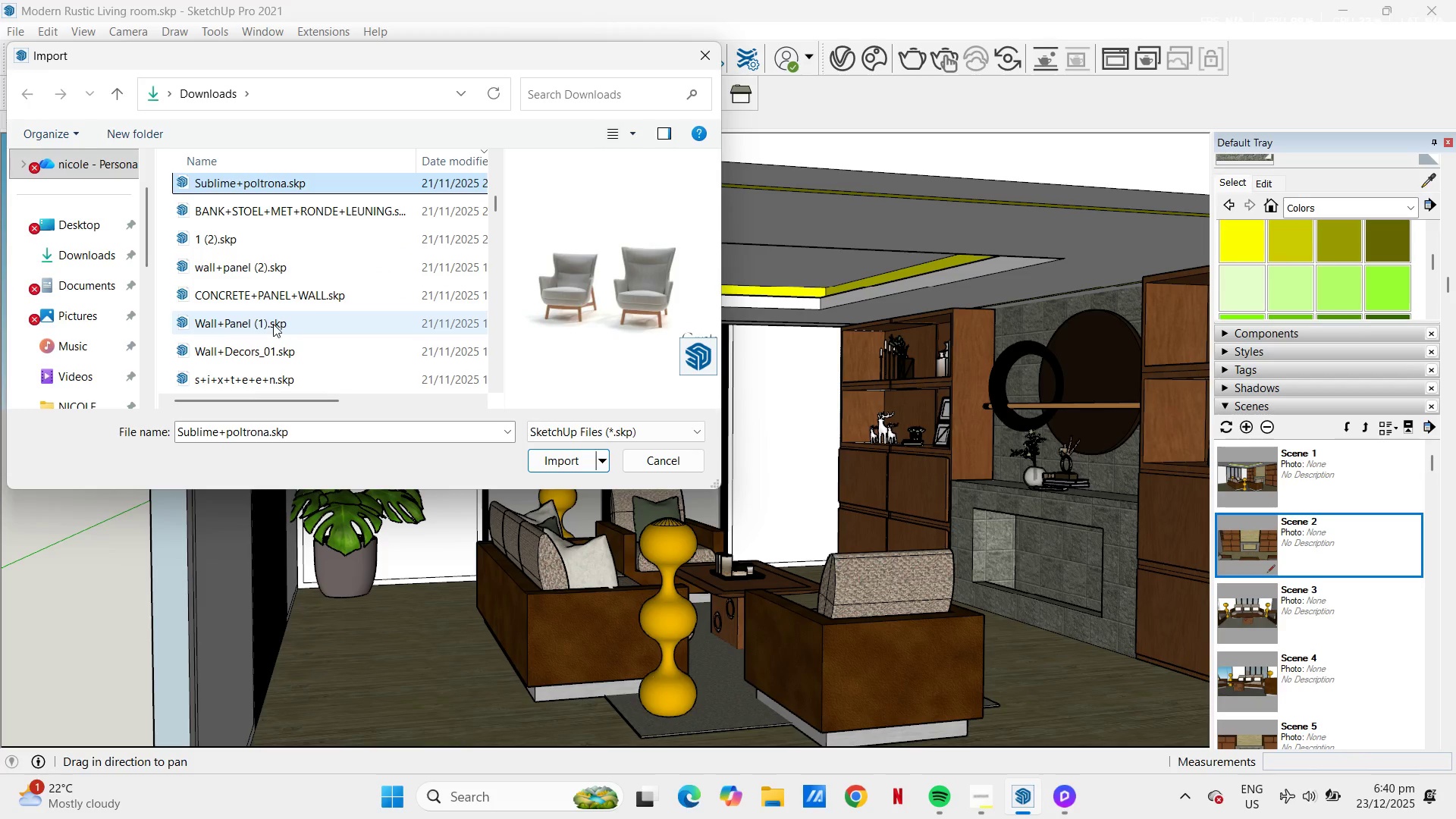 
left_click([253, 375])
 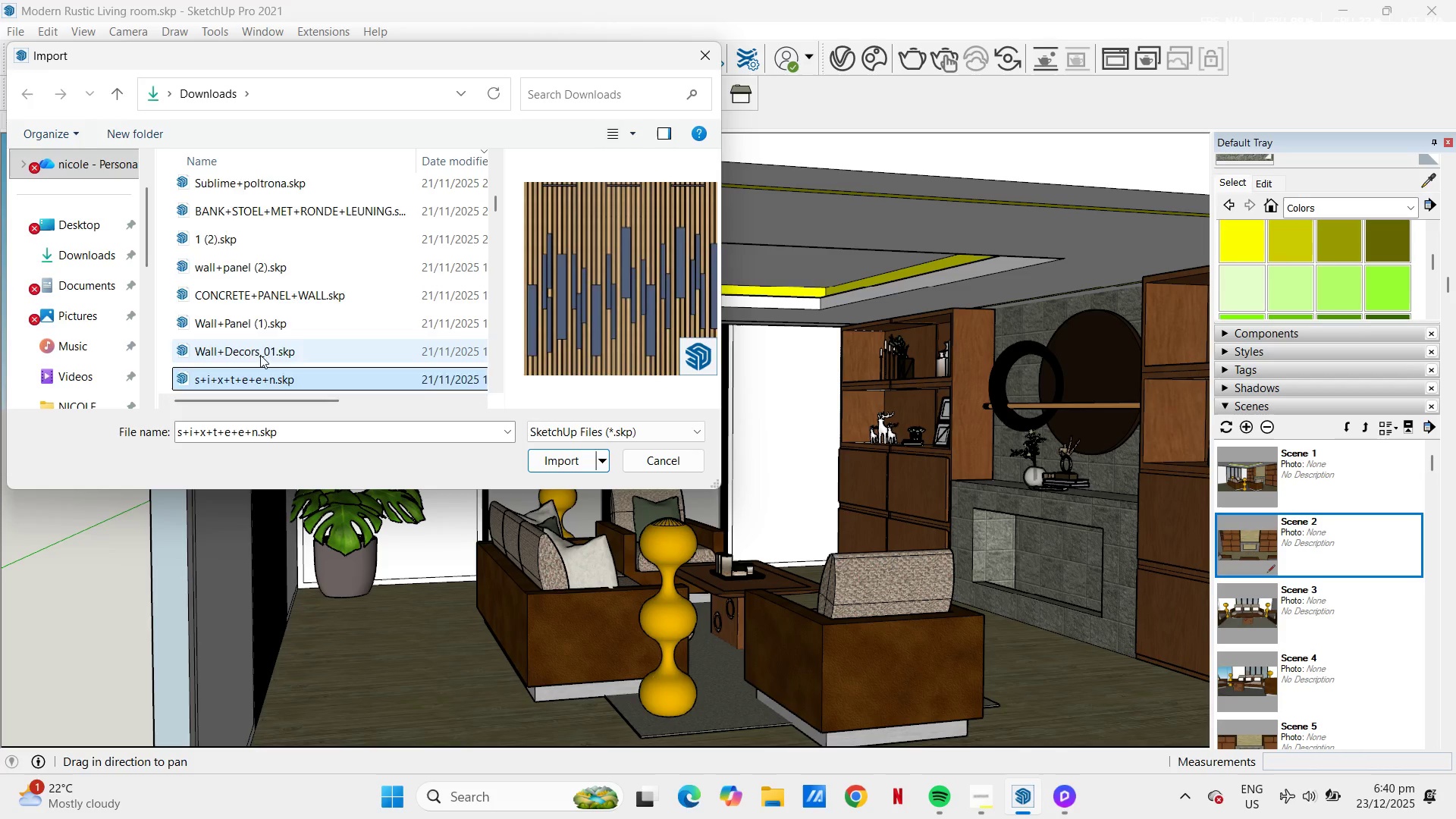 
scroll: coordinate [261, 354], scroll_direction: down, amount: 5.0
 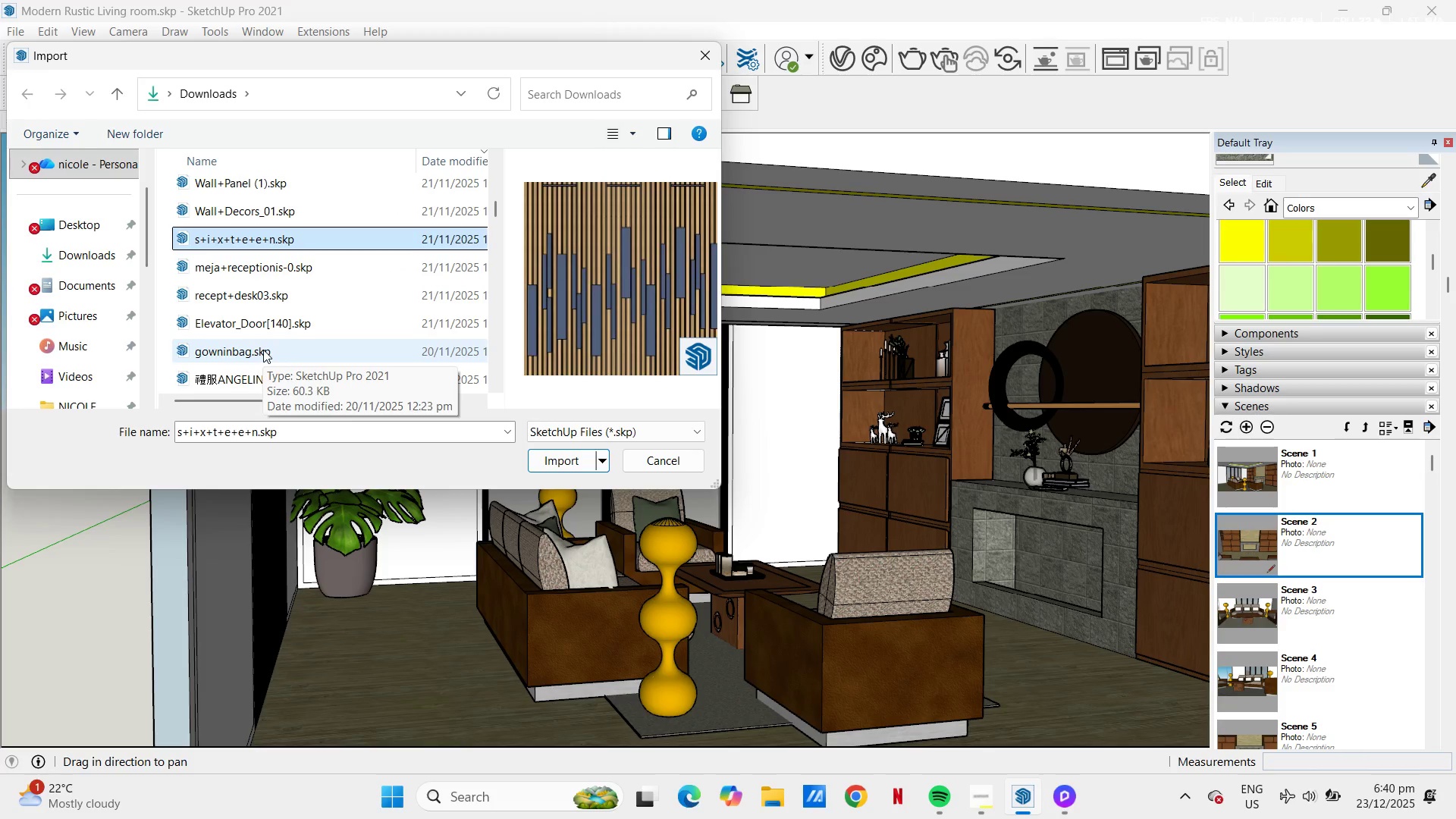 
left_click([263, 350])
 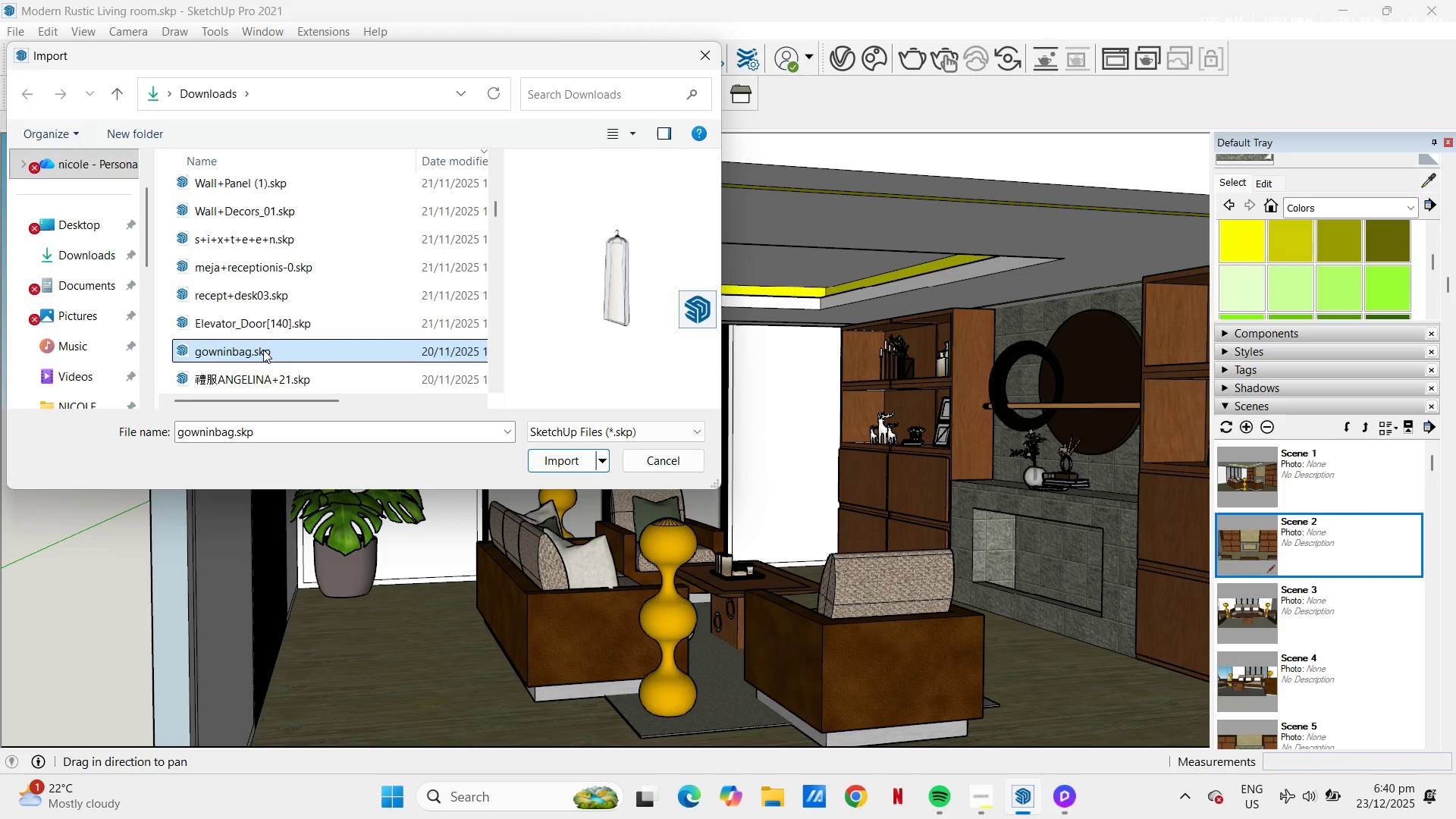 
scroll: coordinate [263, 350], scroll_direction: down, amount: 5.0
 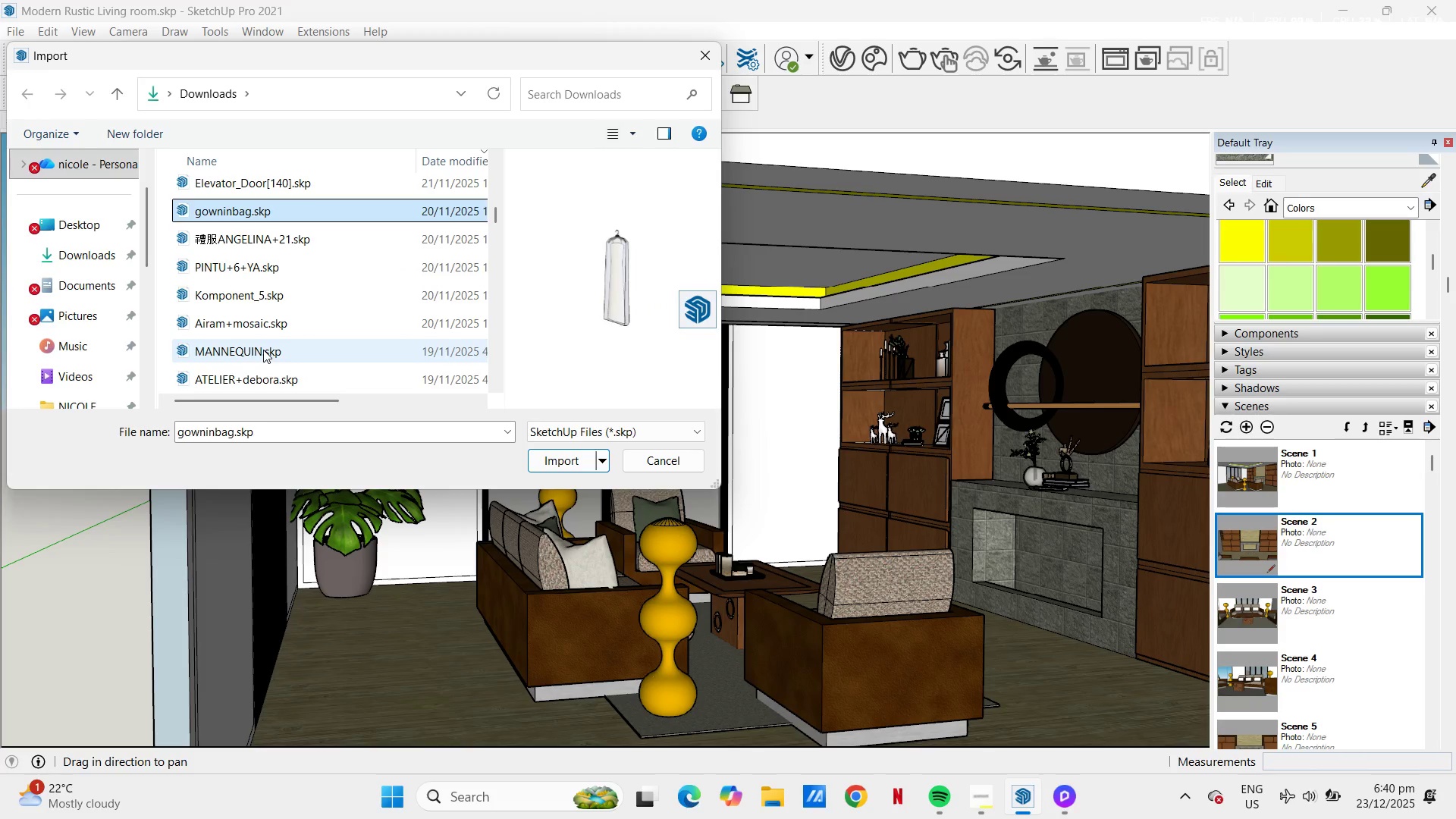 
left_click([263, 350])
 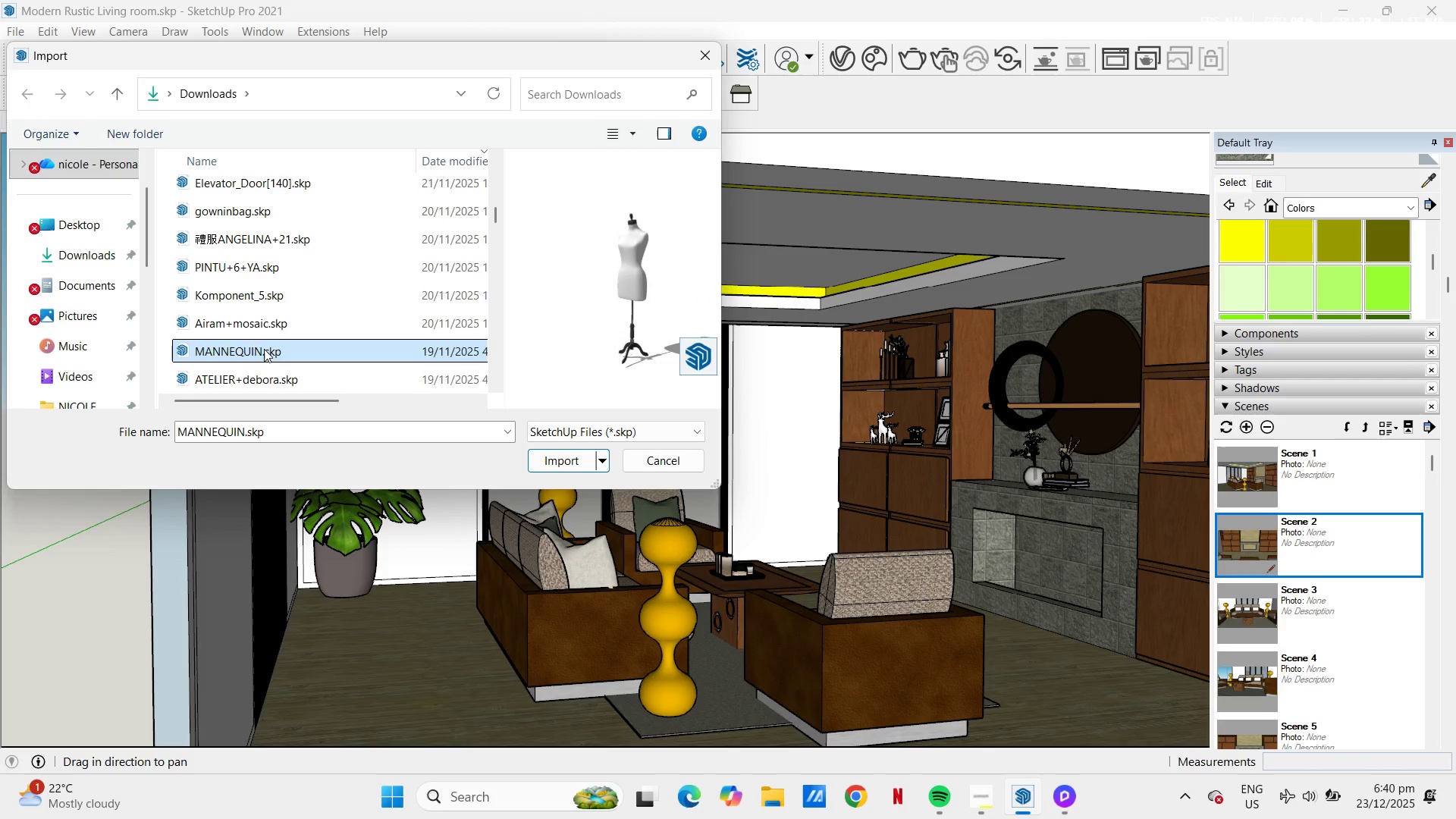 
scroll: coordinate [264, 349], scroll_direction: down, amount: 5.0
 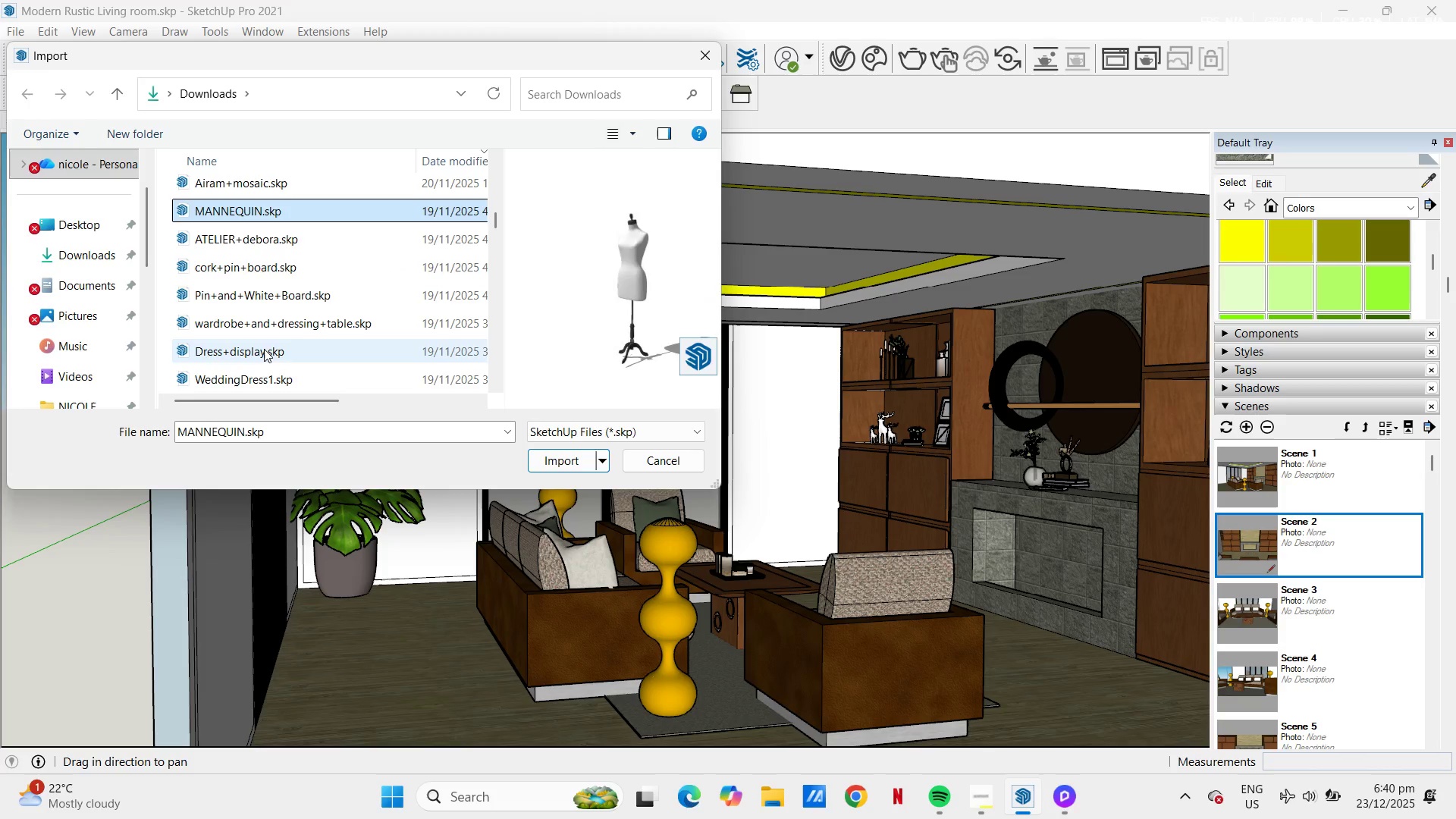 
left_click([264, 349])
 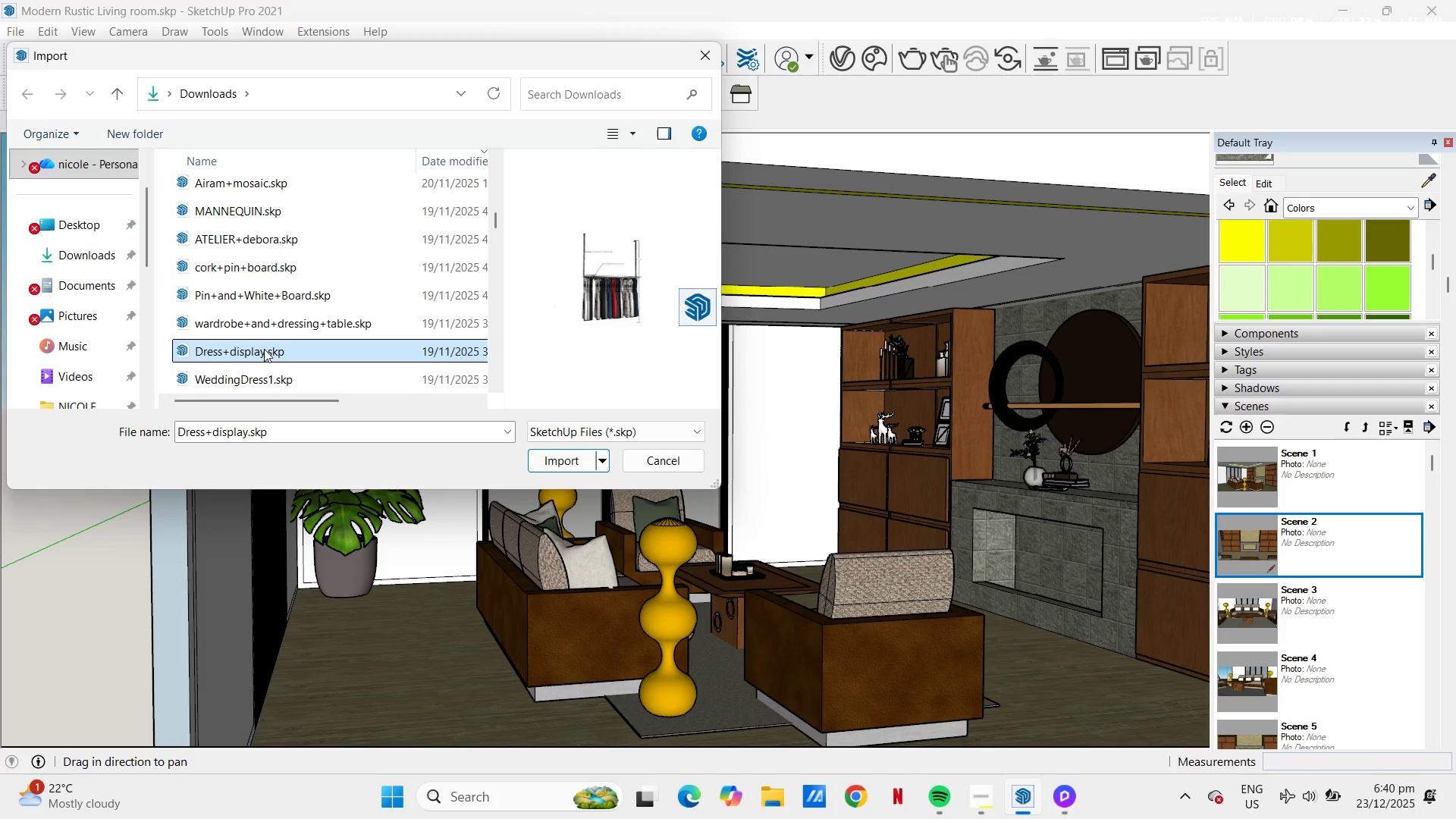 
scroll: coordinate [264, 349], scroll_direction: down, amount: 3.0
 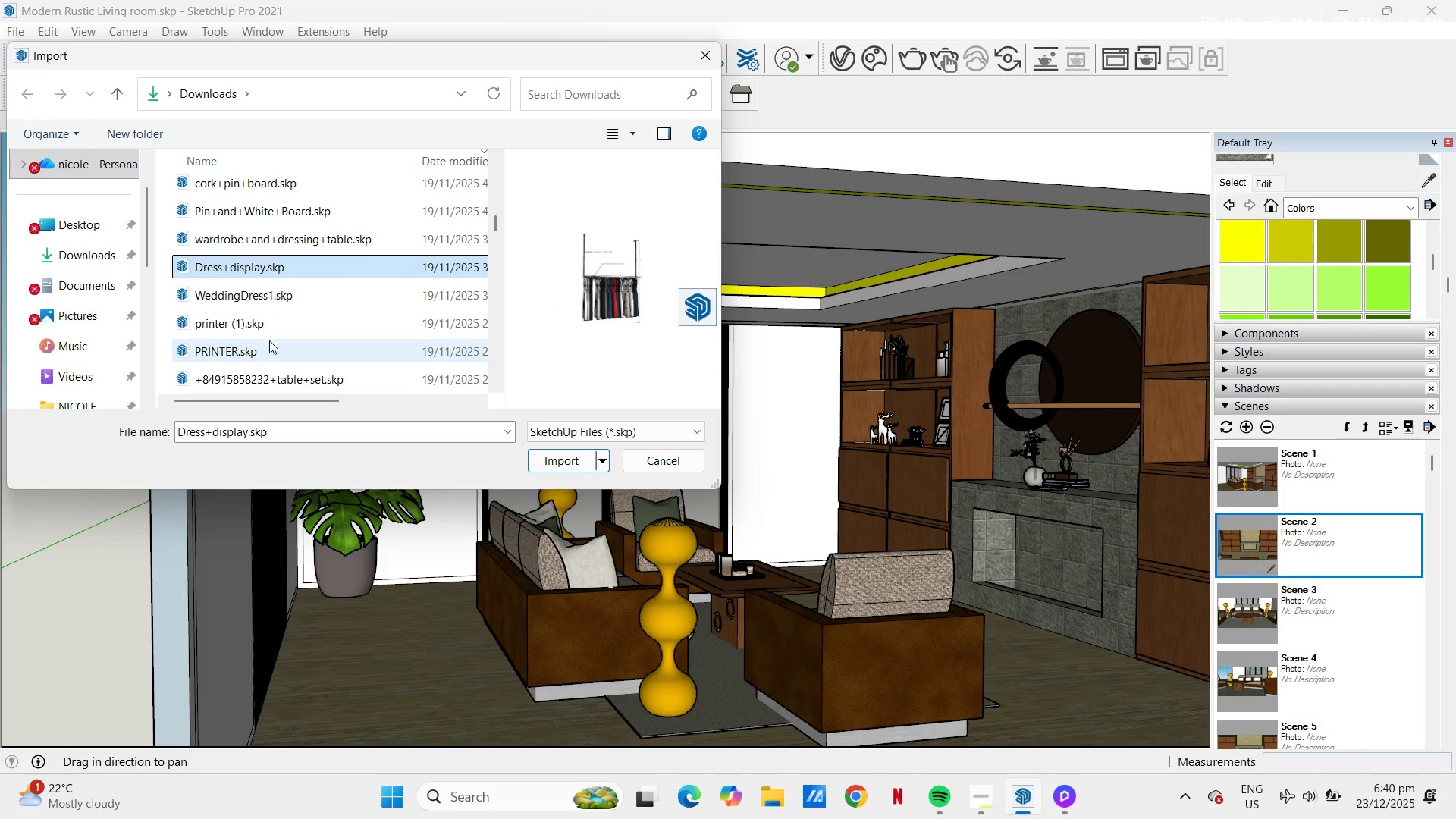 
left_click([269, 340])
 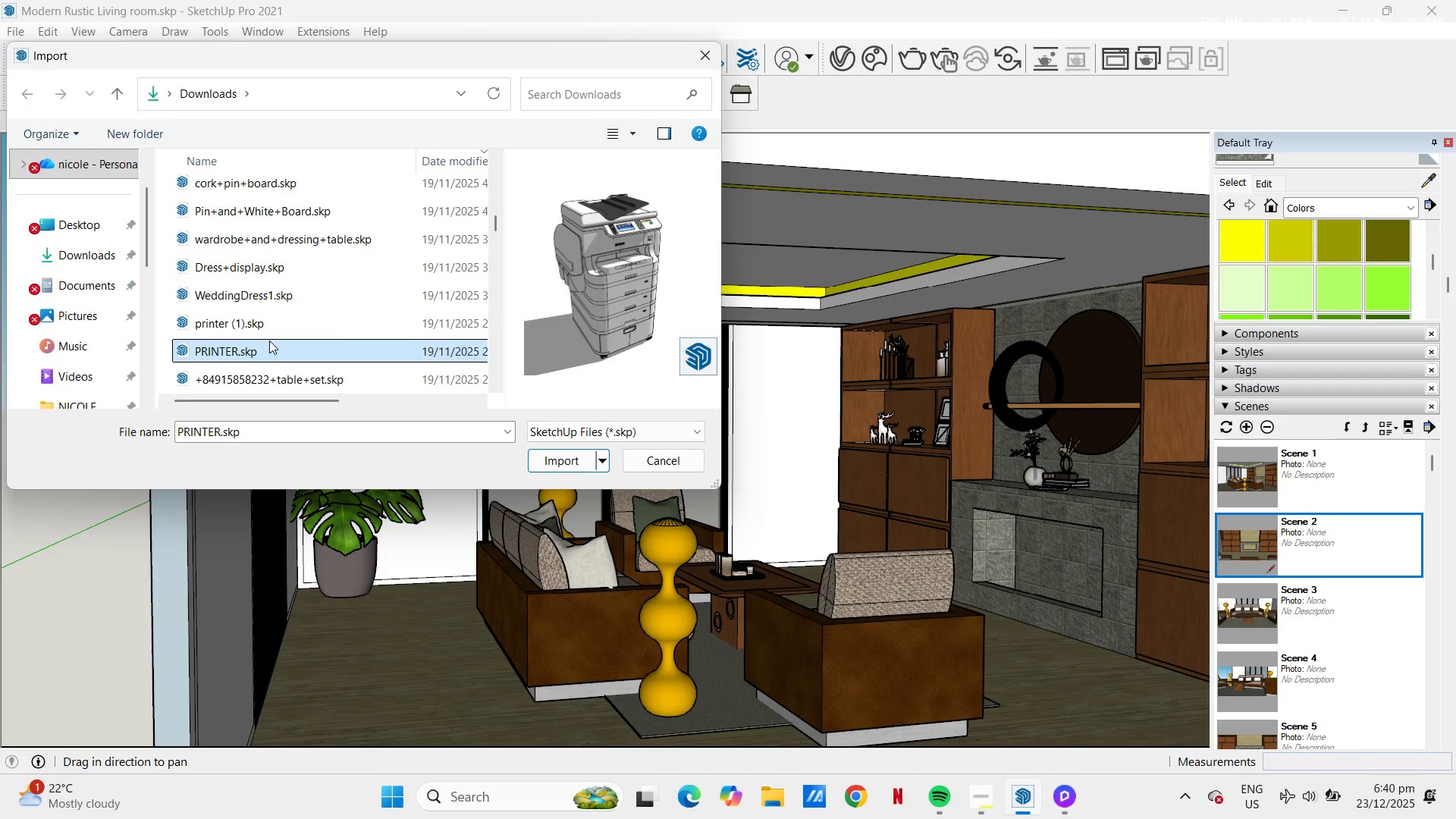 
left_click([271, 336])
 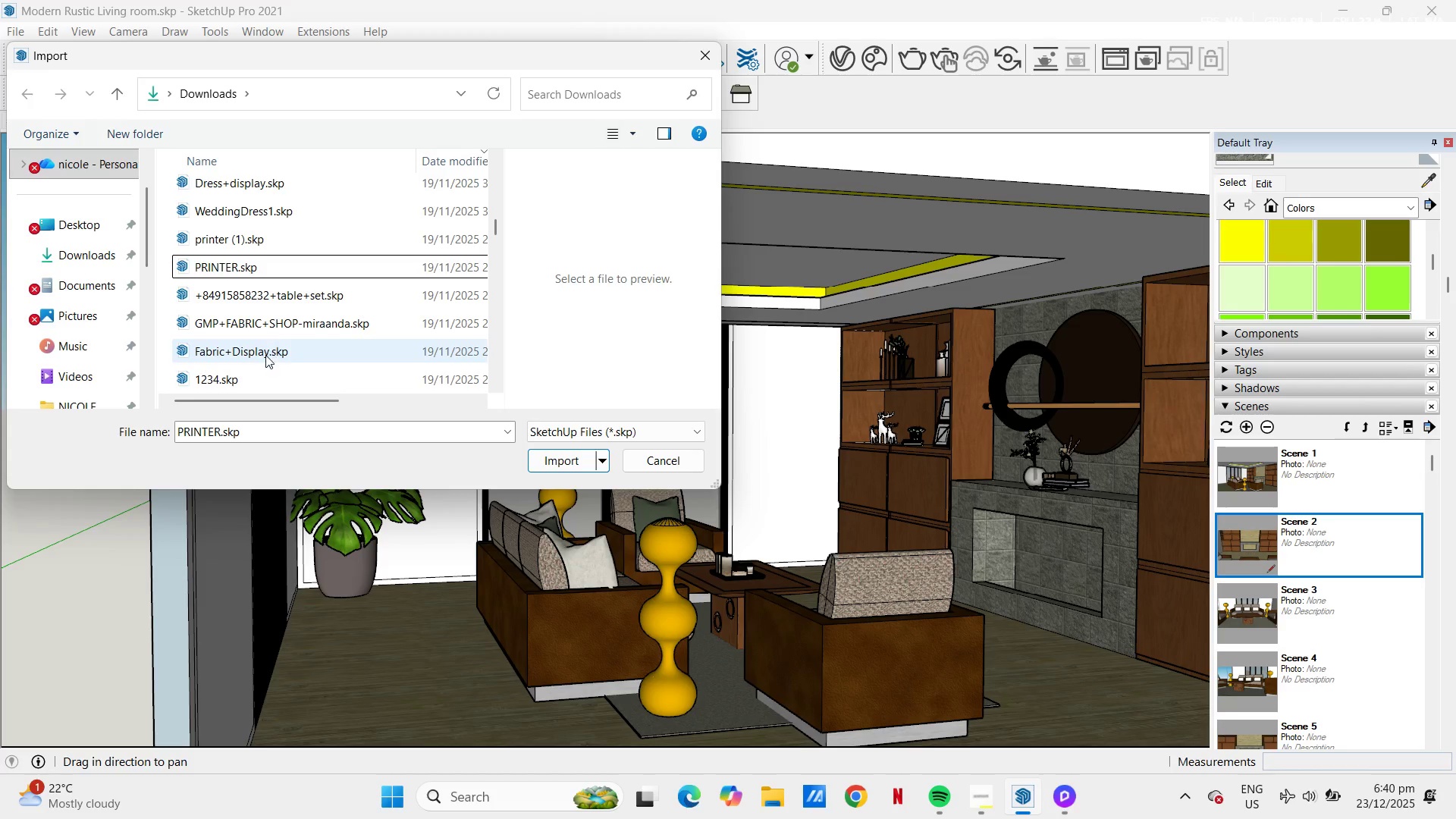 
scroll: coordinate [269, 340], scroll_direction: down, amount: 3.0
 